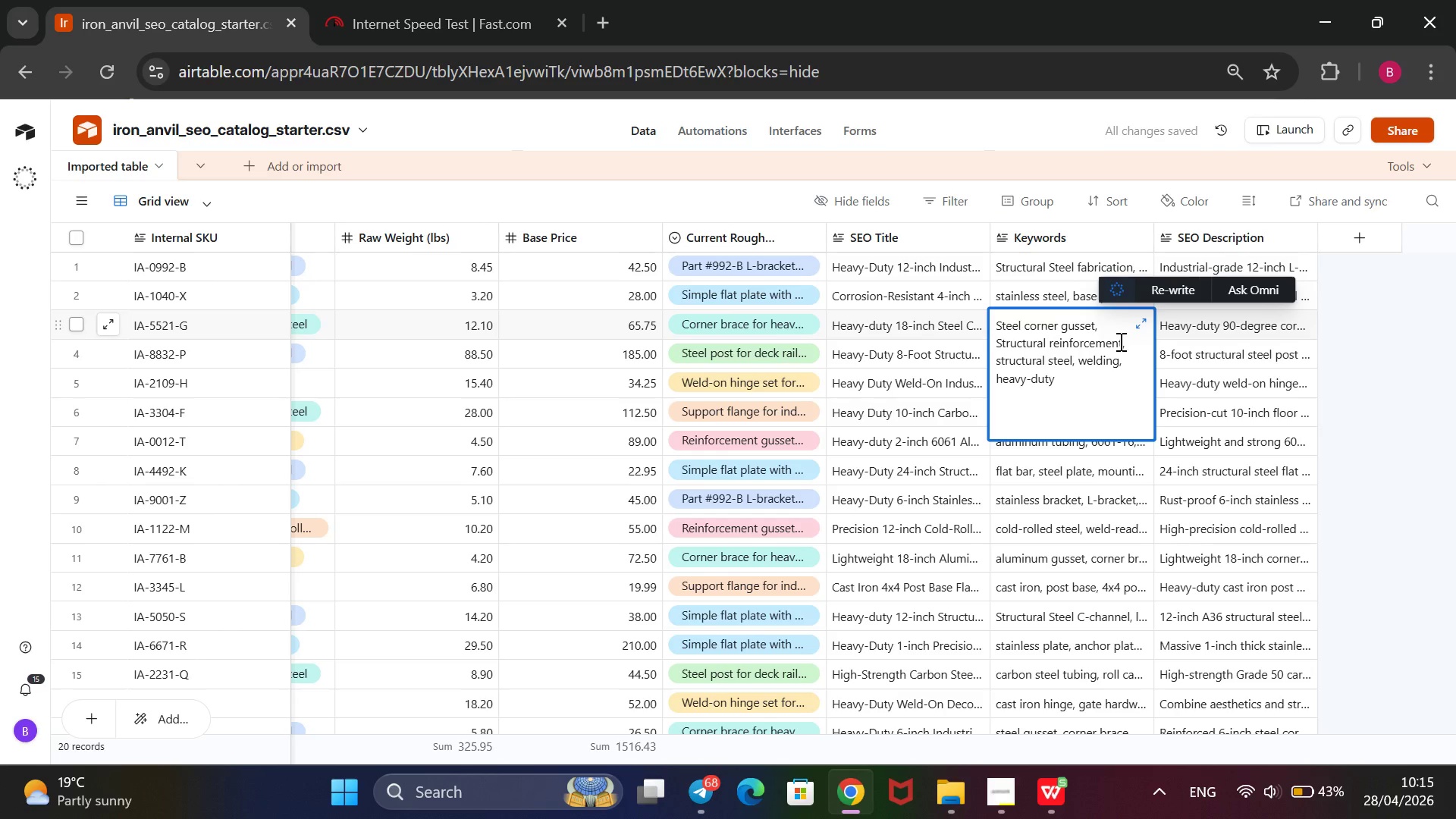 
key(ArrowRight)
 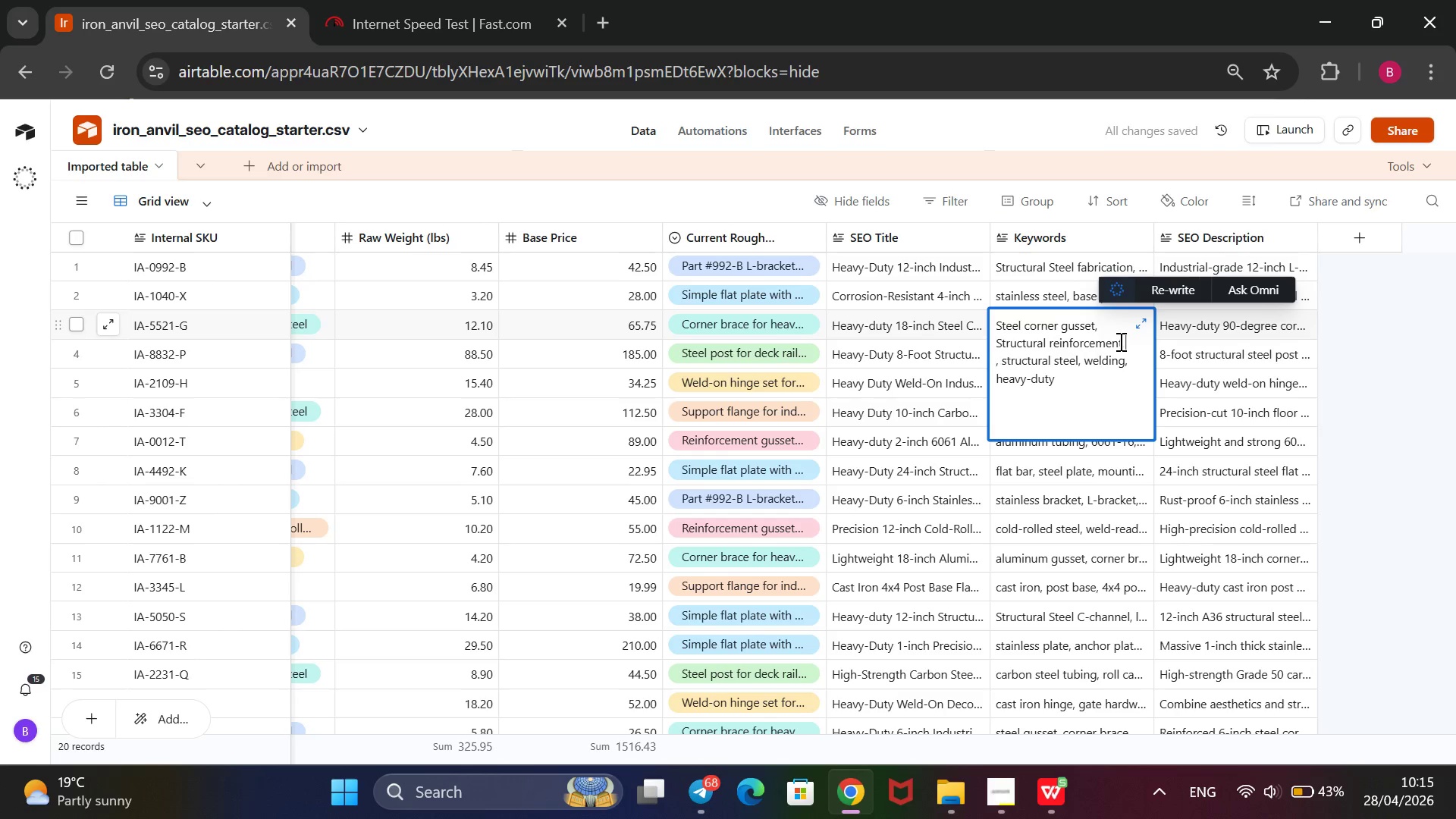 
type( plate )
 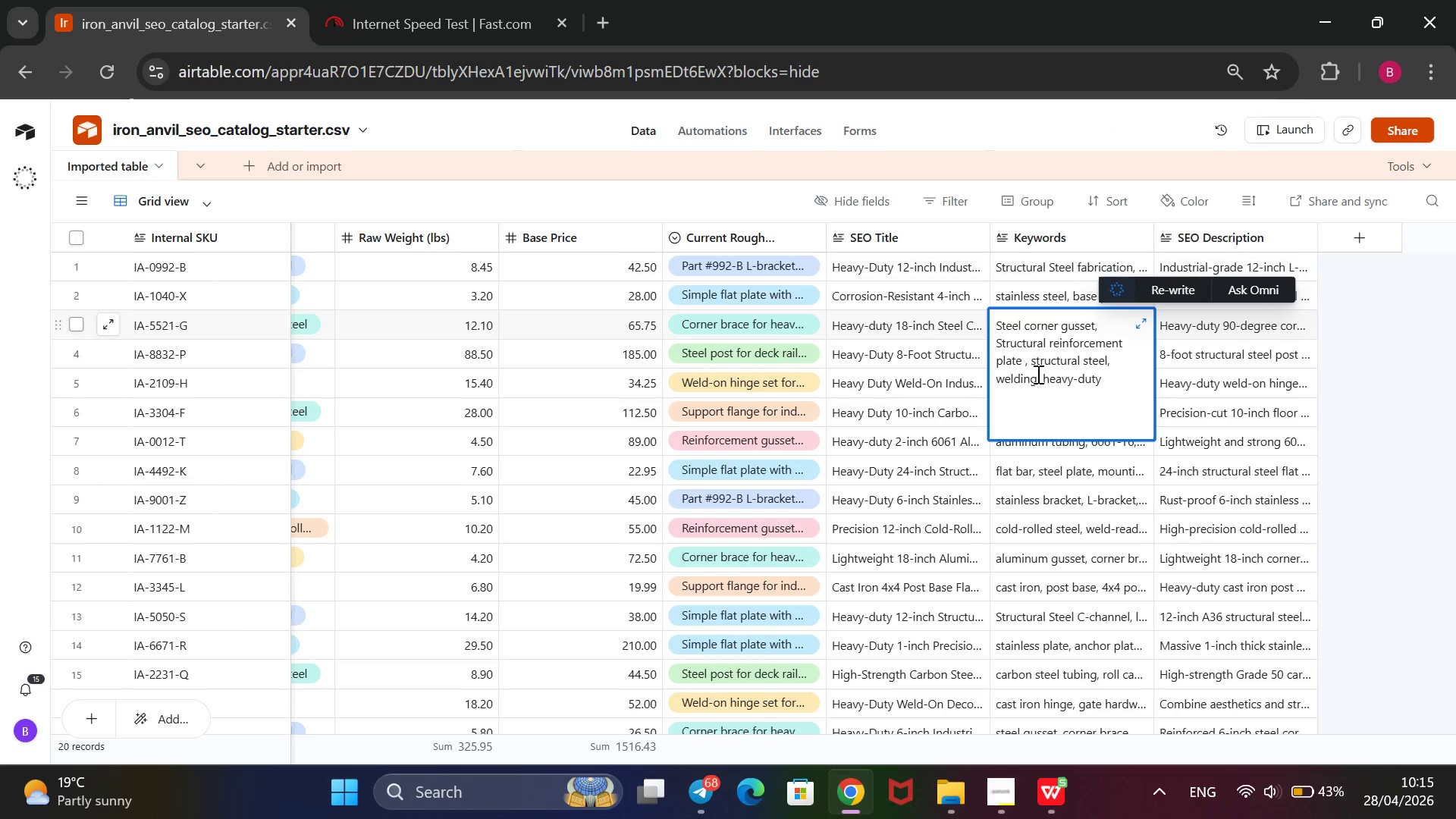 
wait(9.75)
 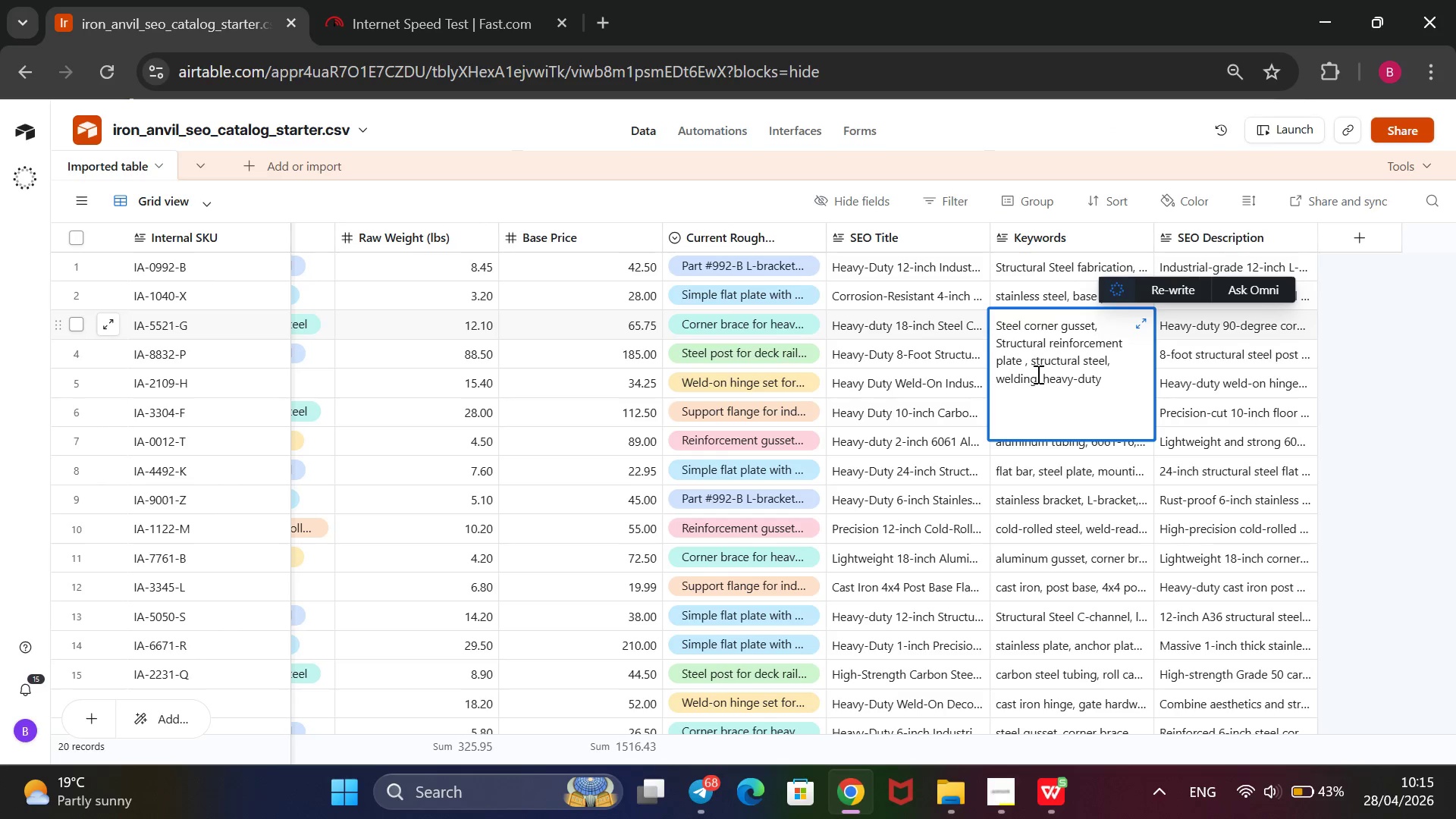 
left_click_drag(start_coordinate=[1032, 356], to_coordinate=[1108, 359])
 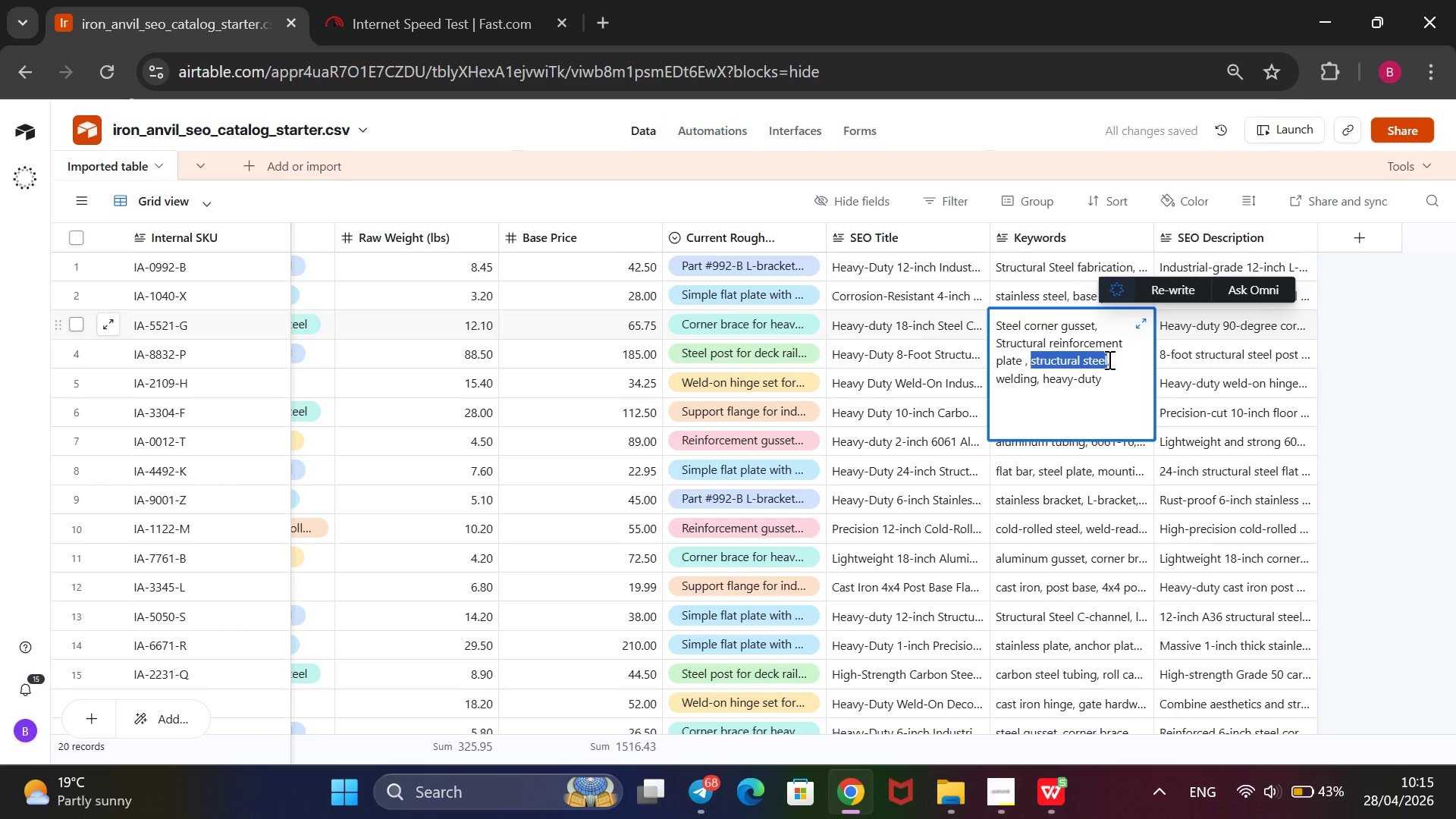 
key(Backspace)
 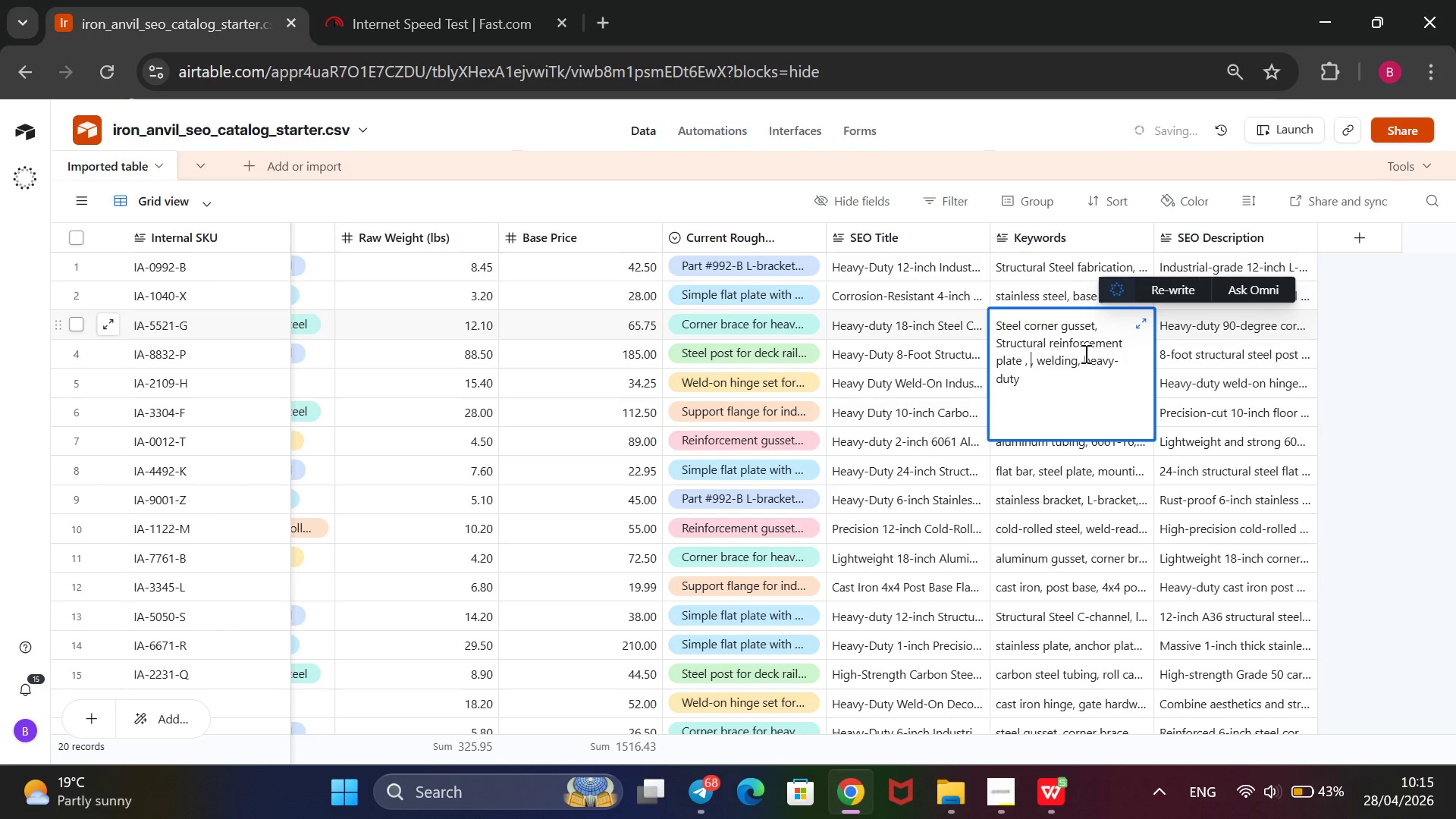 
key(ArrowRight)
 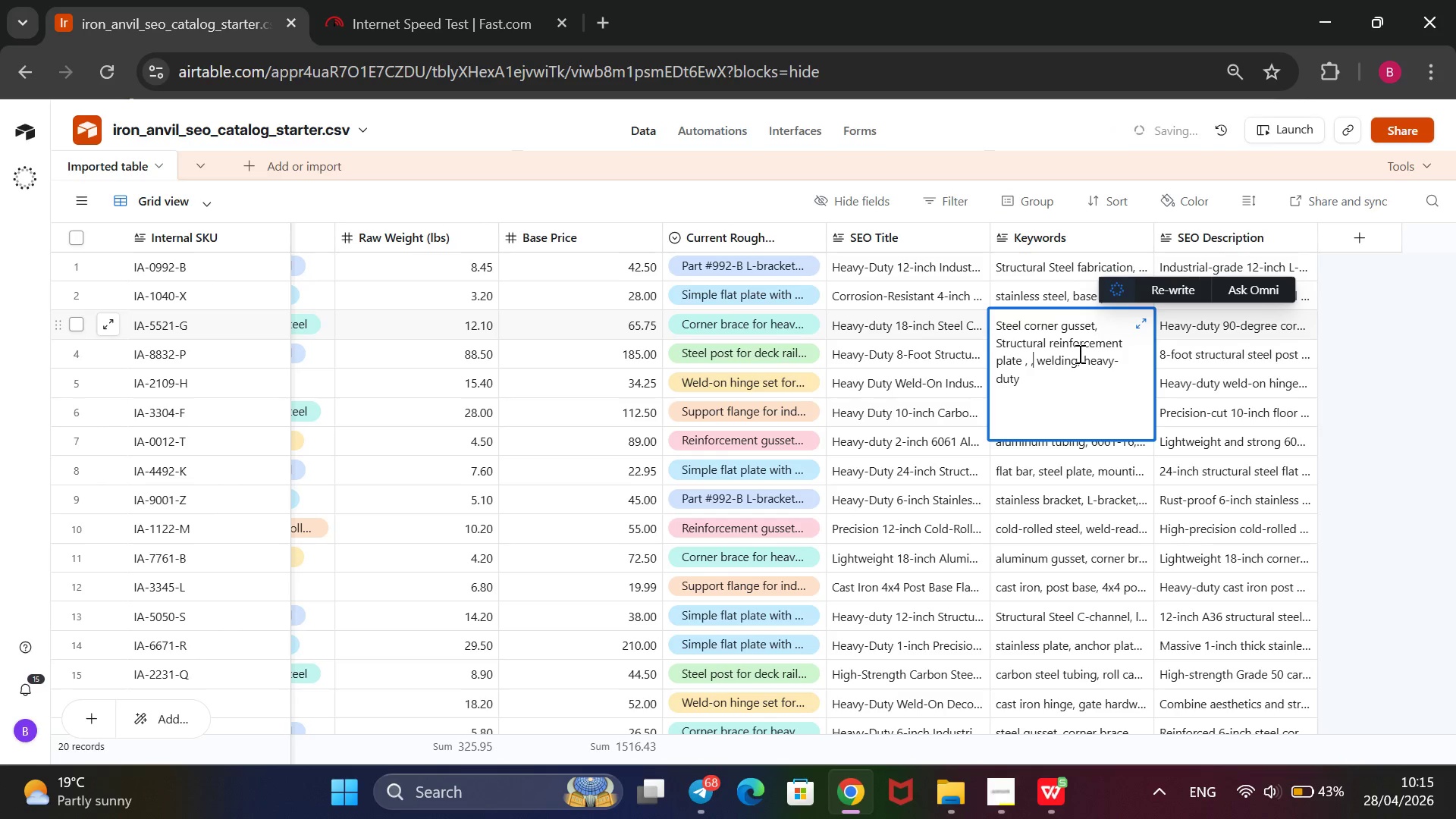 
key(Backspace)
 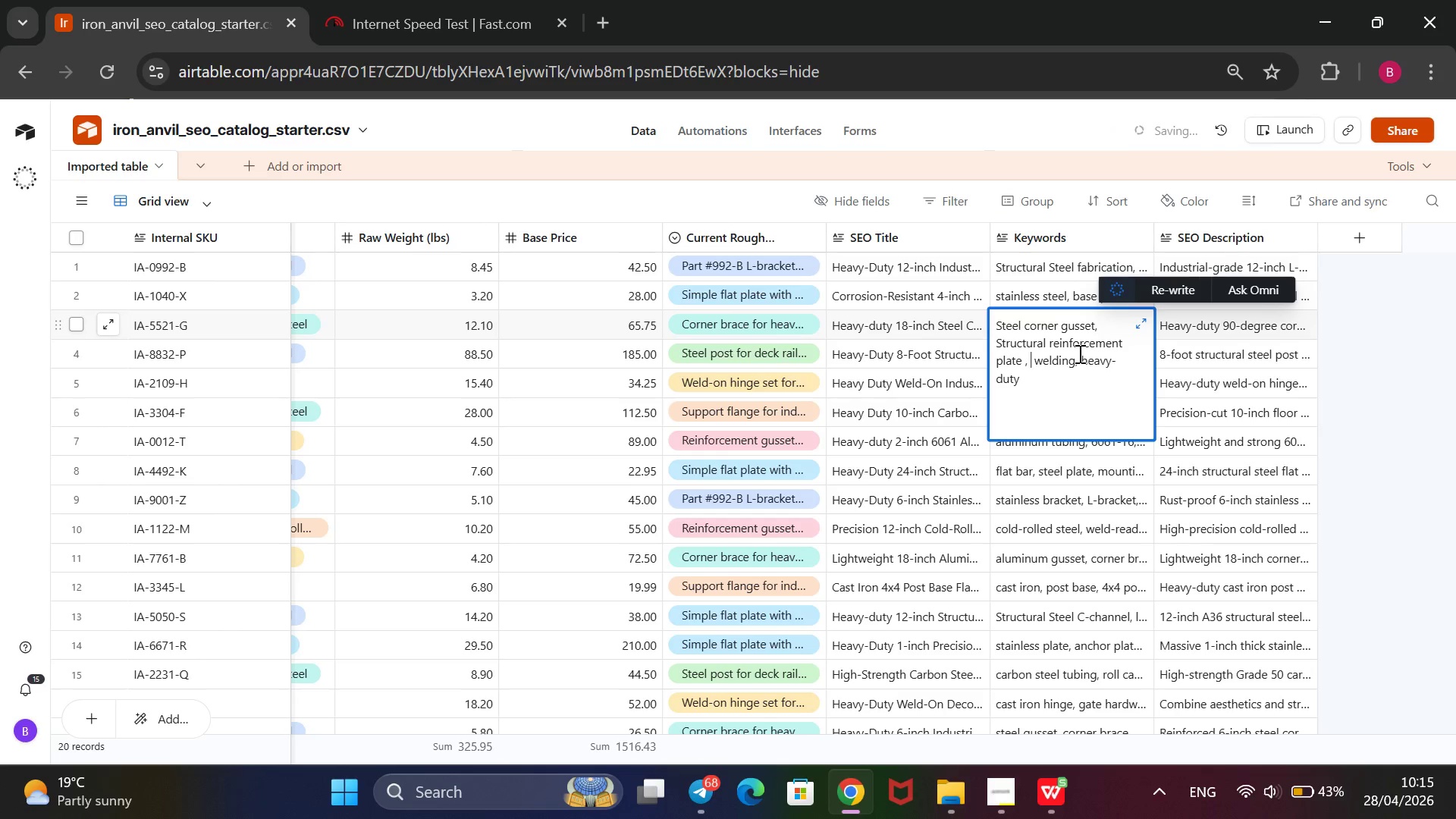 
key(Backspace)
 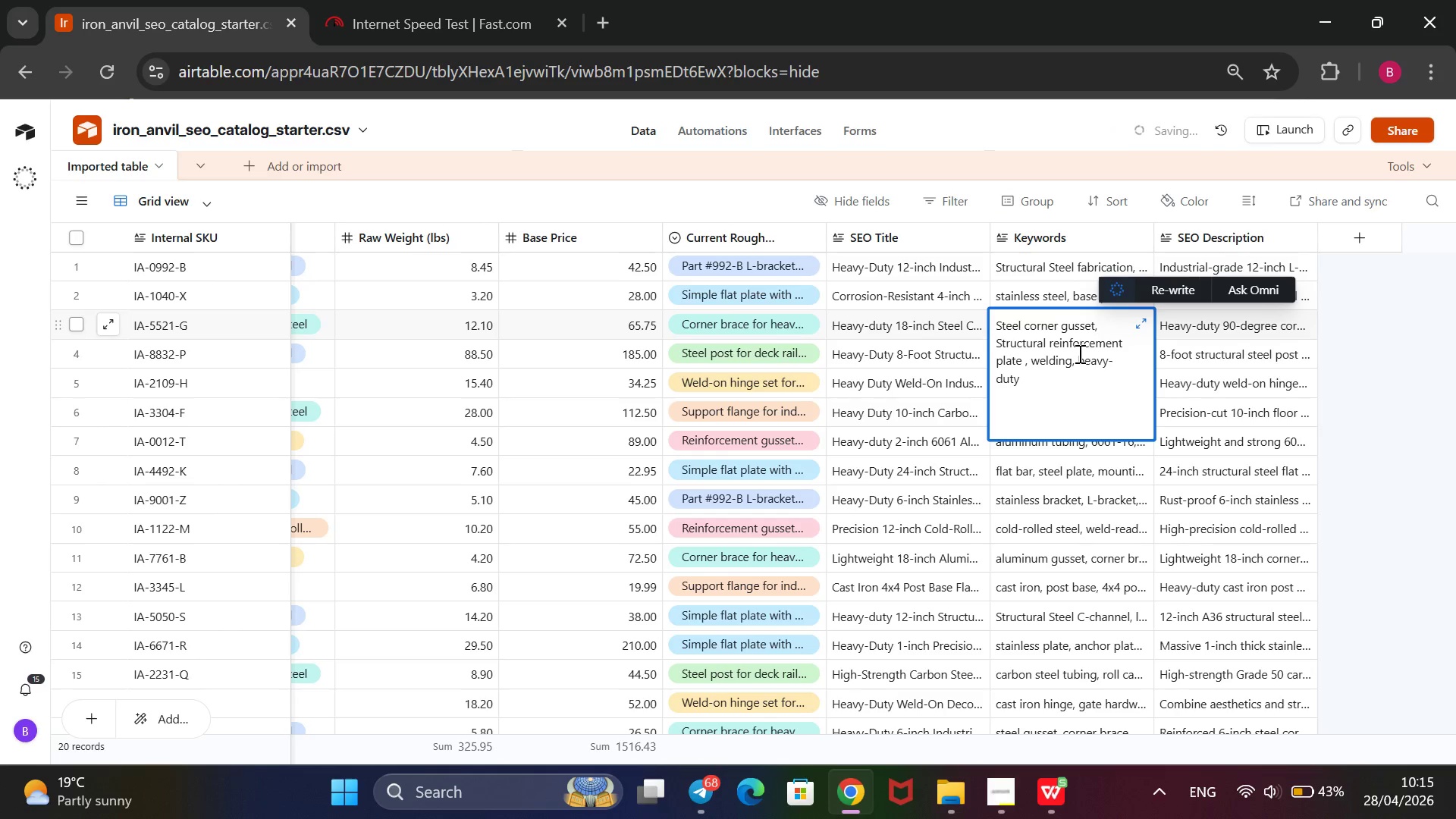 
key(ArrowRight)
 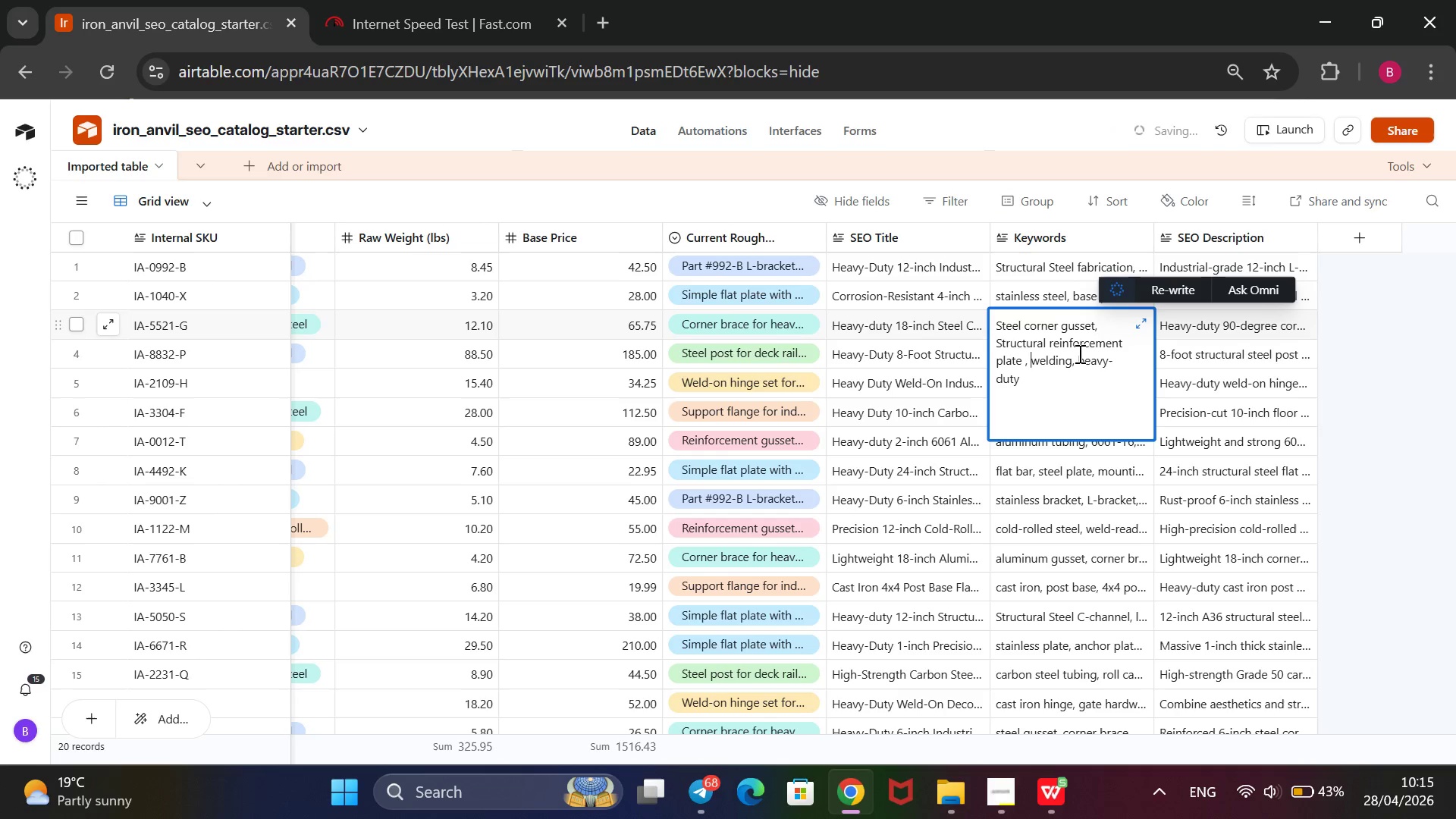 
key(ArrowRight)
 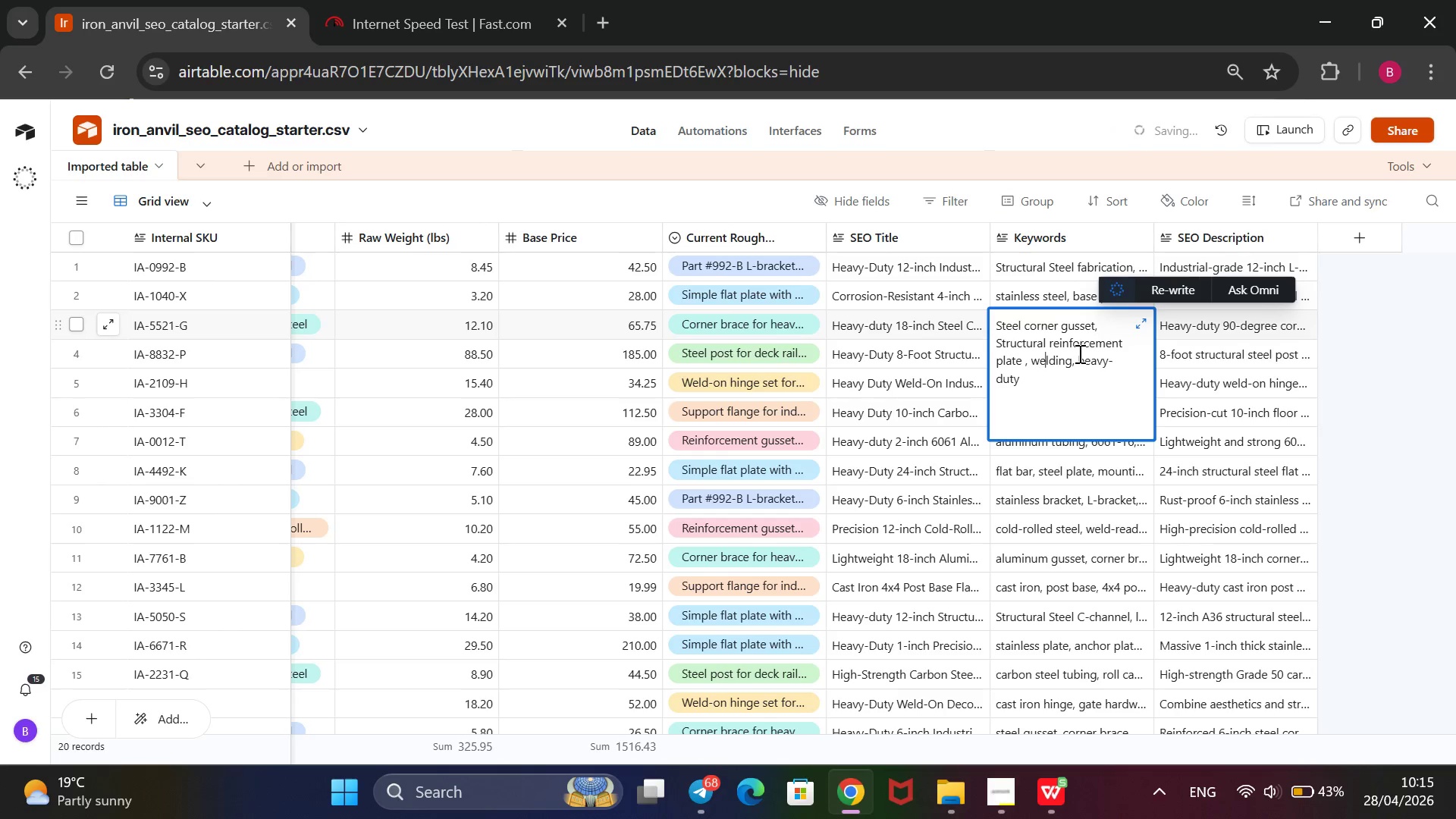 
key(ArrowRight)
 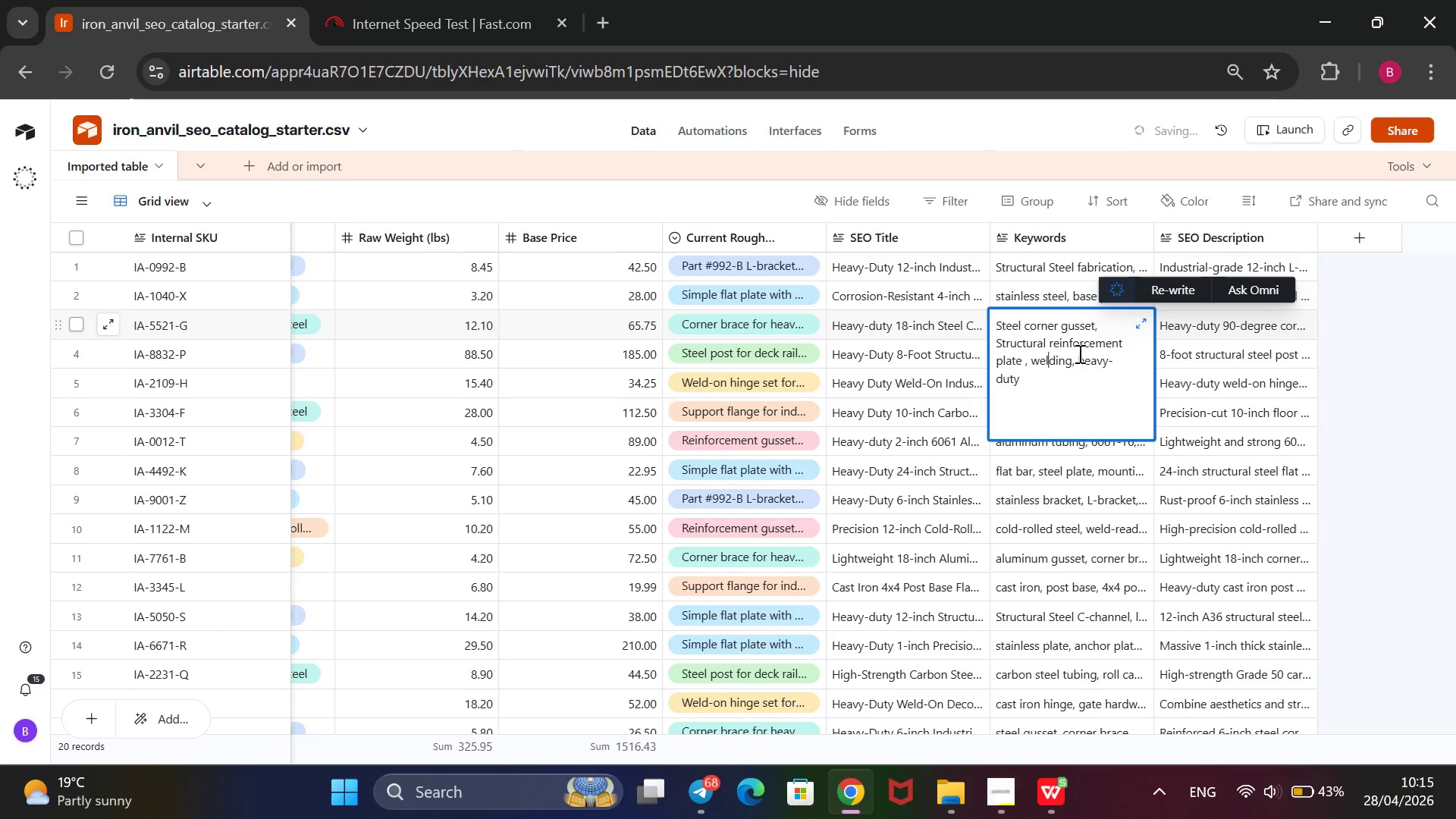 
key(ArrowRight)
 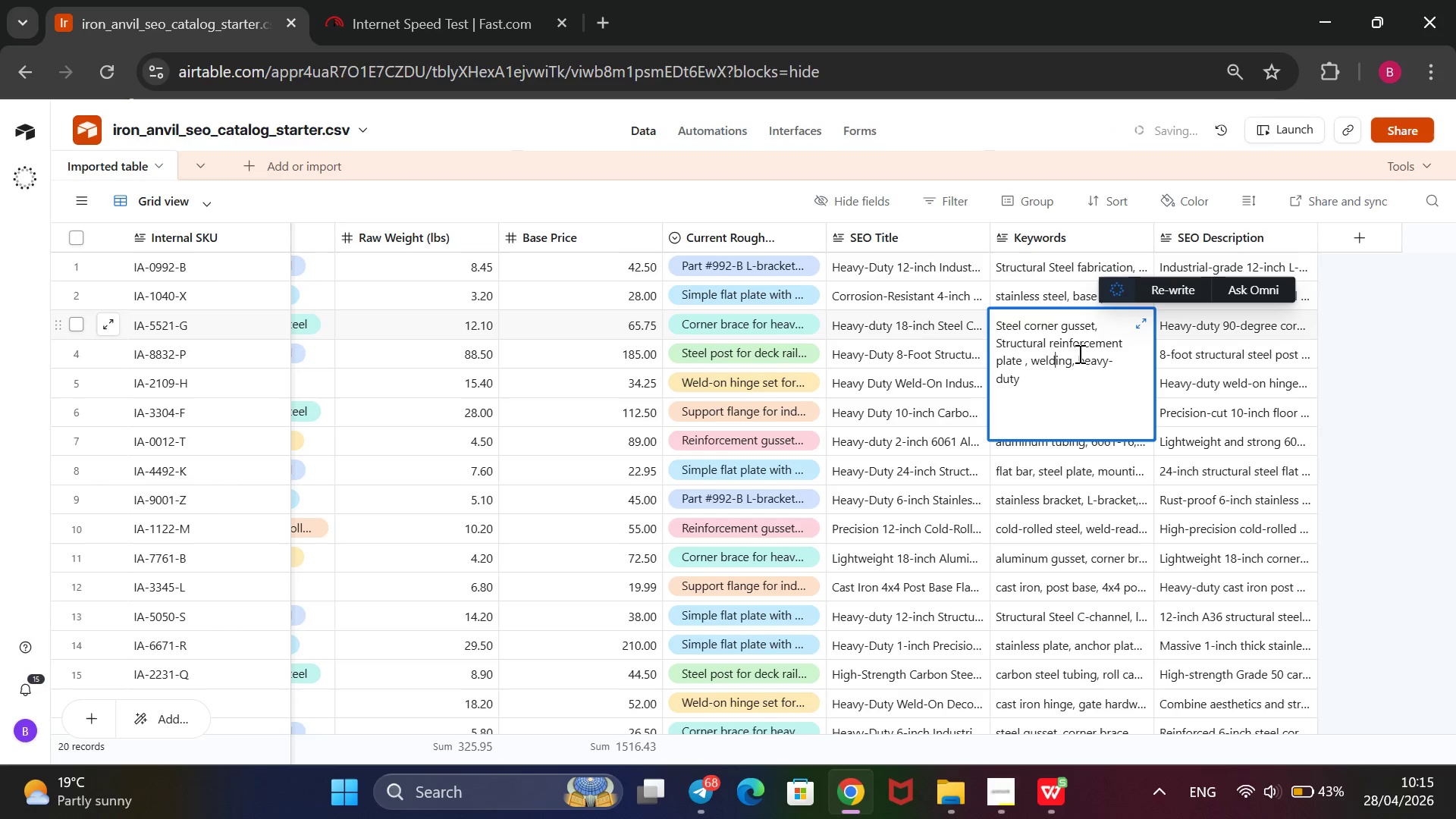 
key(ArrowRight)
 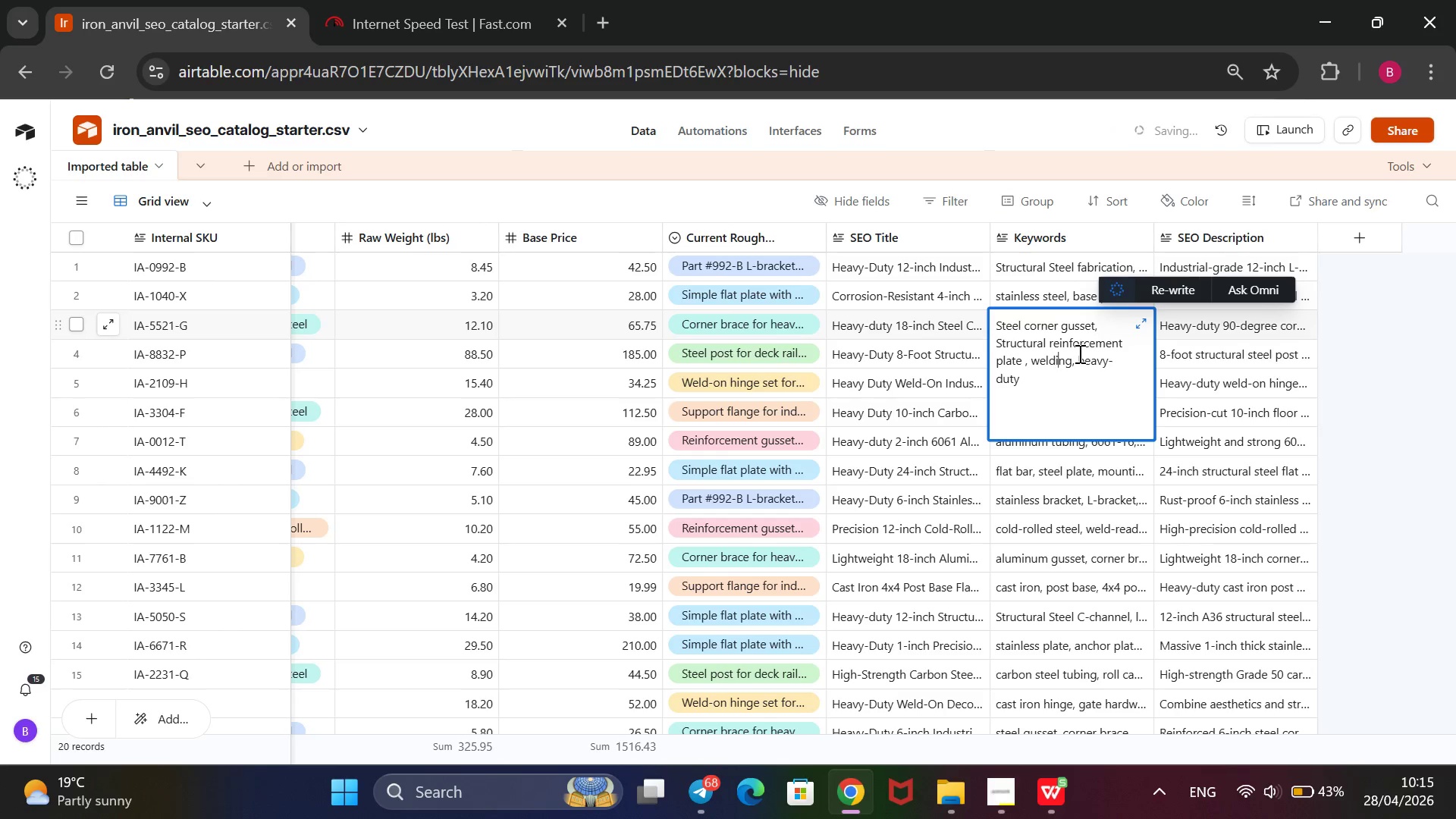 
key(ArrowRight)
 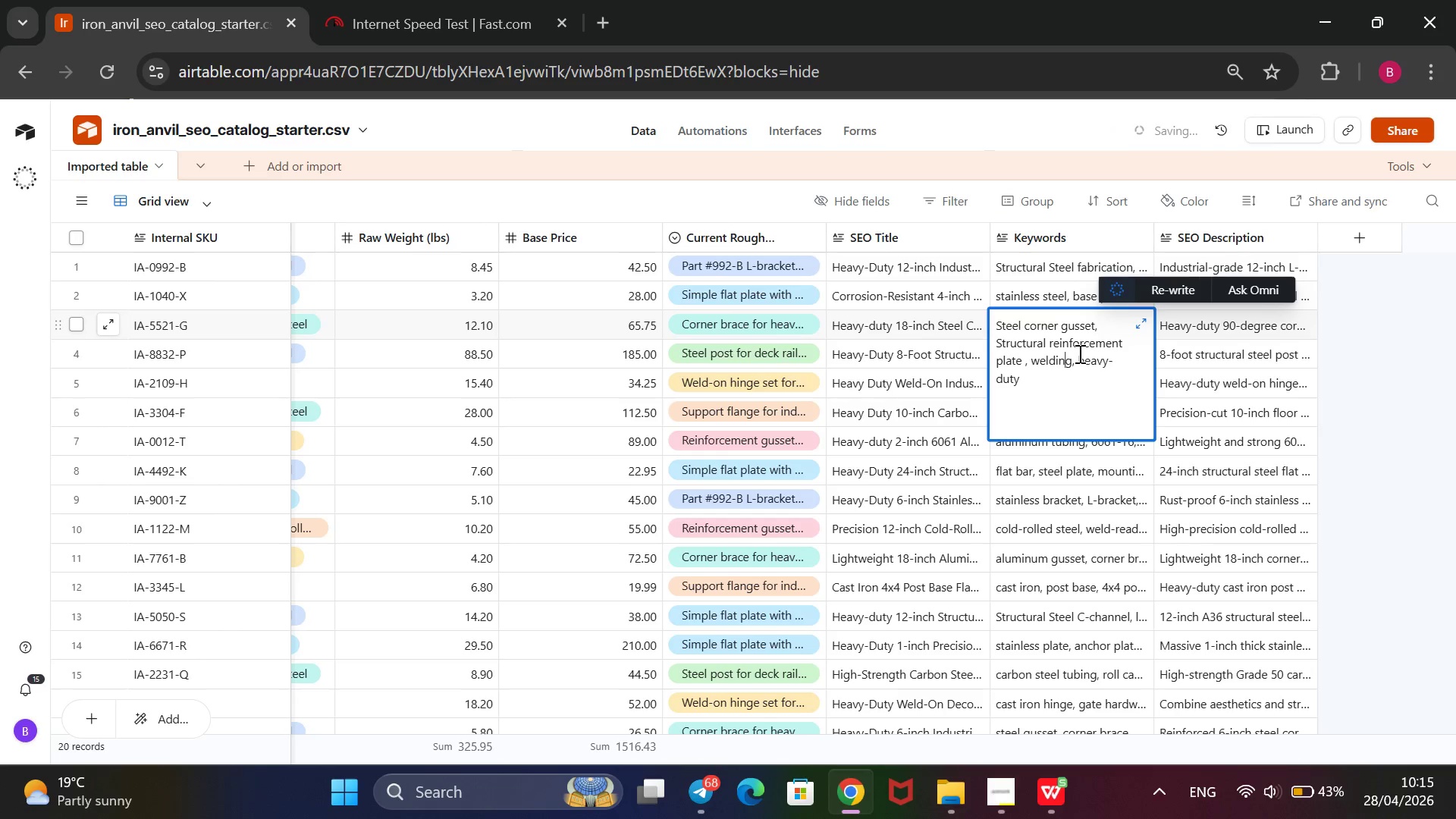 
key(ArrowRight)
 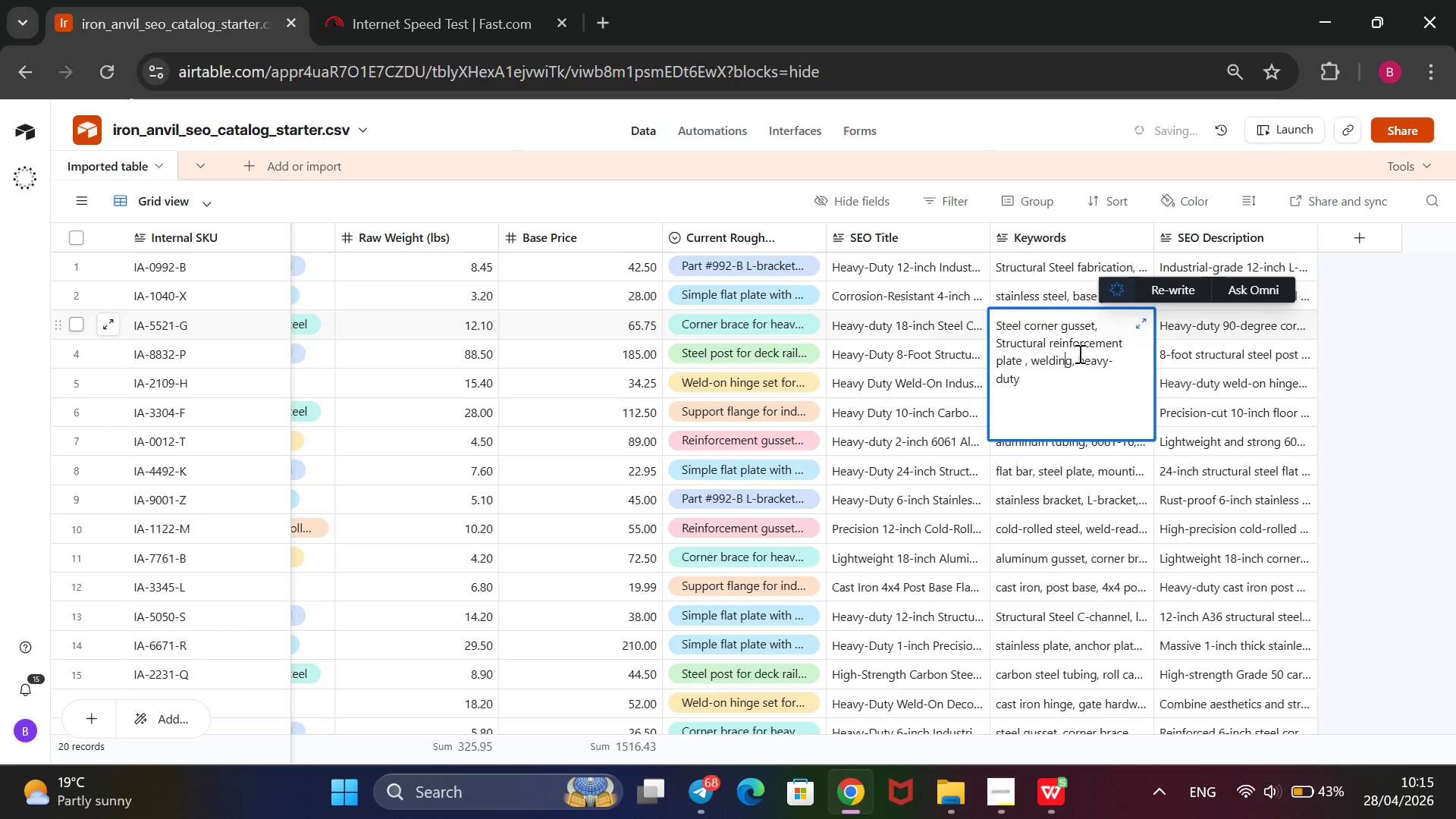 
key(ArrowRight)
 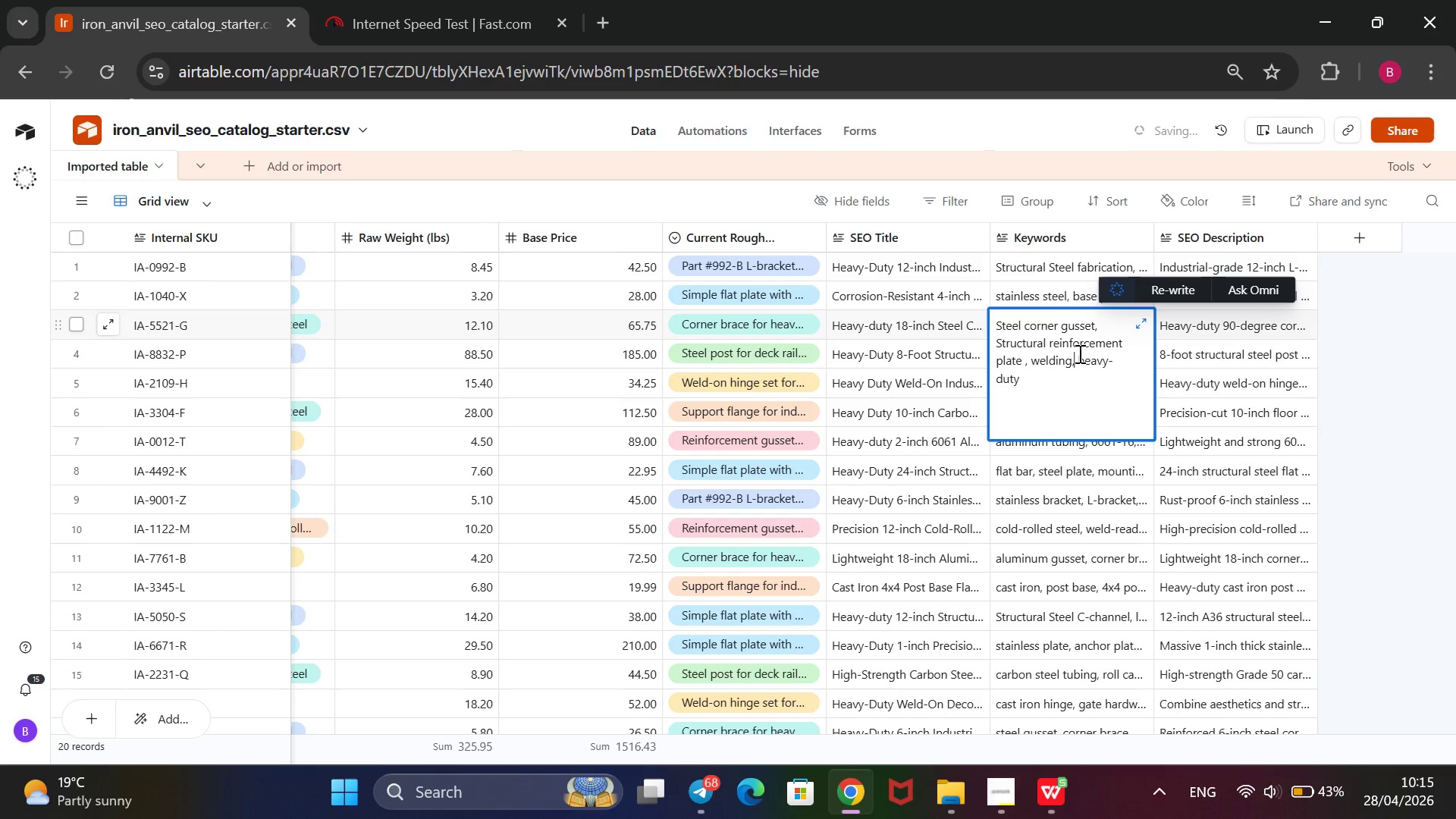 
key(ArrowRight)
 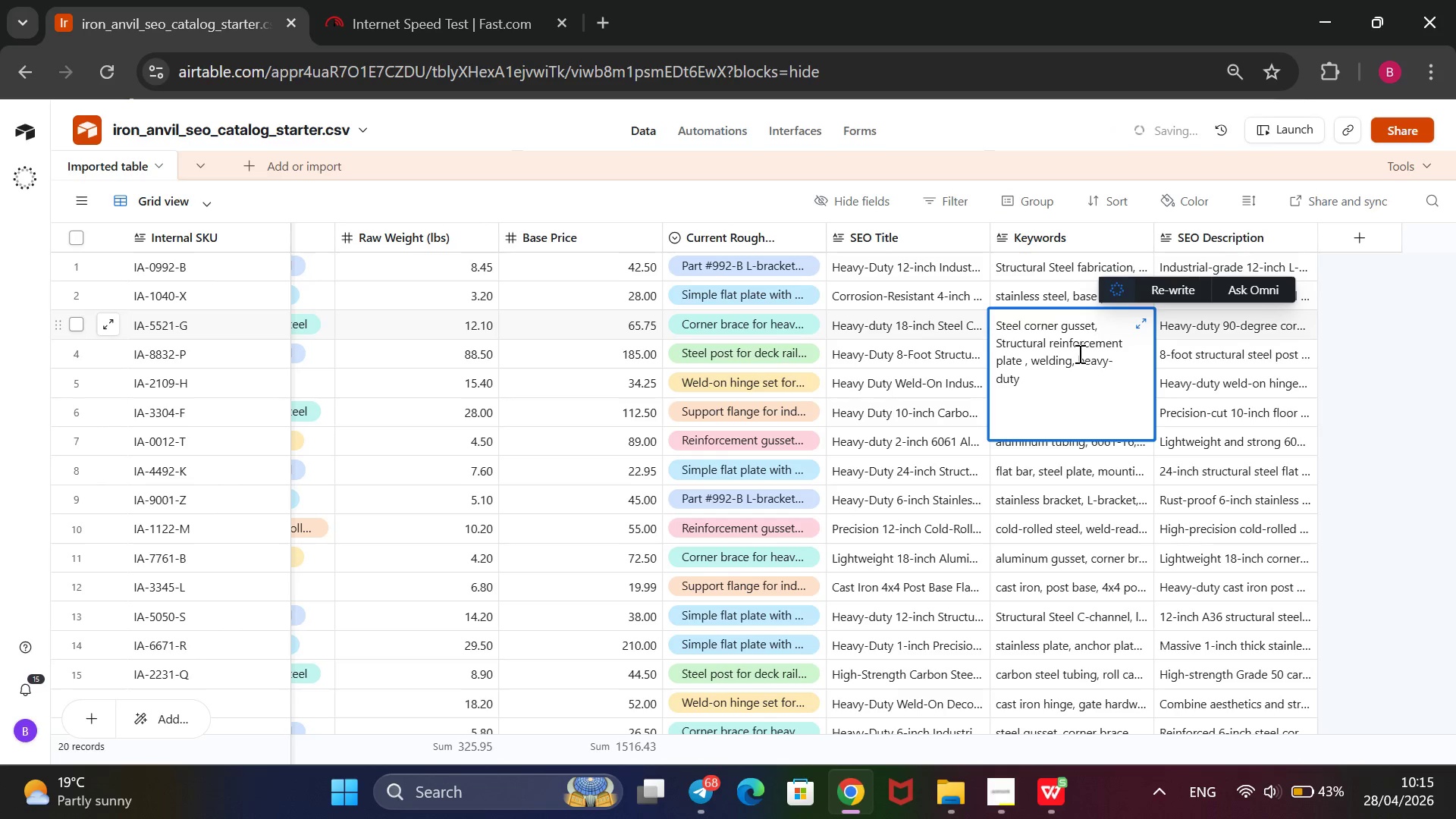 
key(ArrowLeft)
 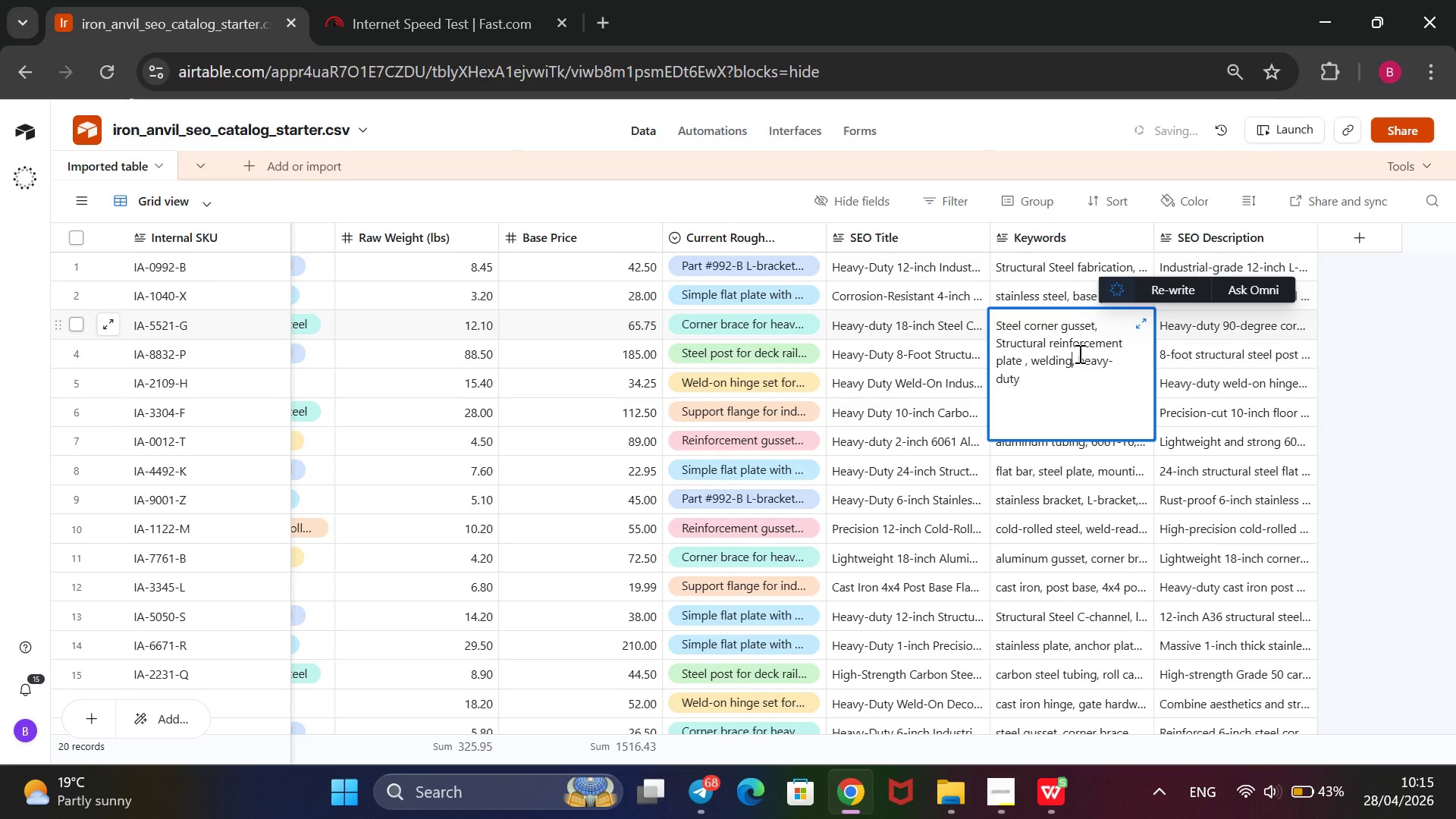 
type( brace hardware)
 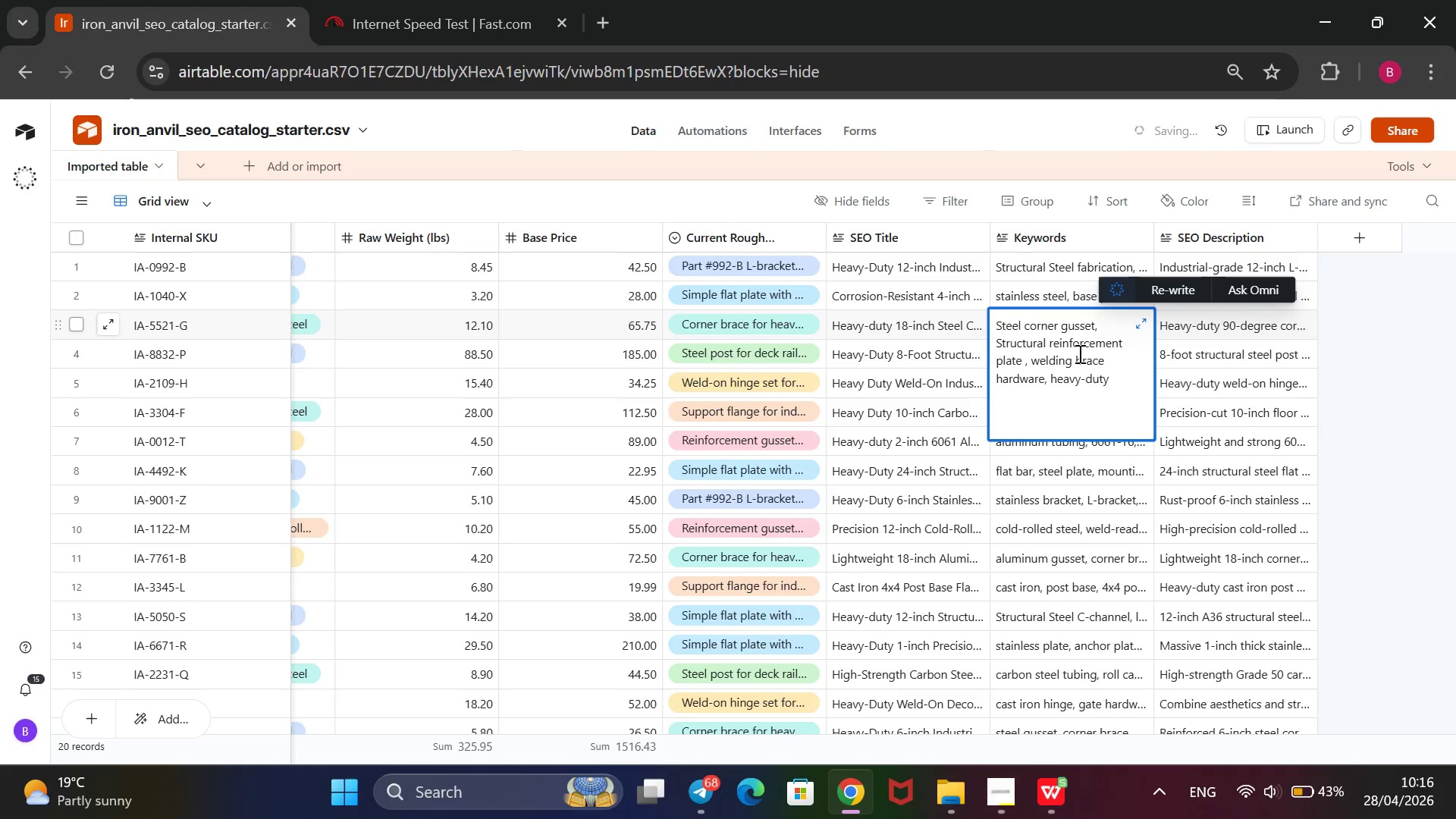 
hold_key(key=ArrowRight, duration=1.0)
 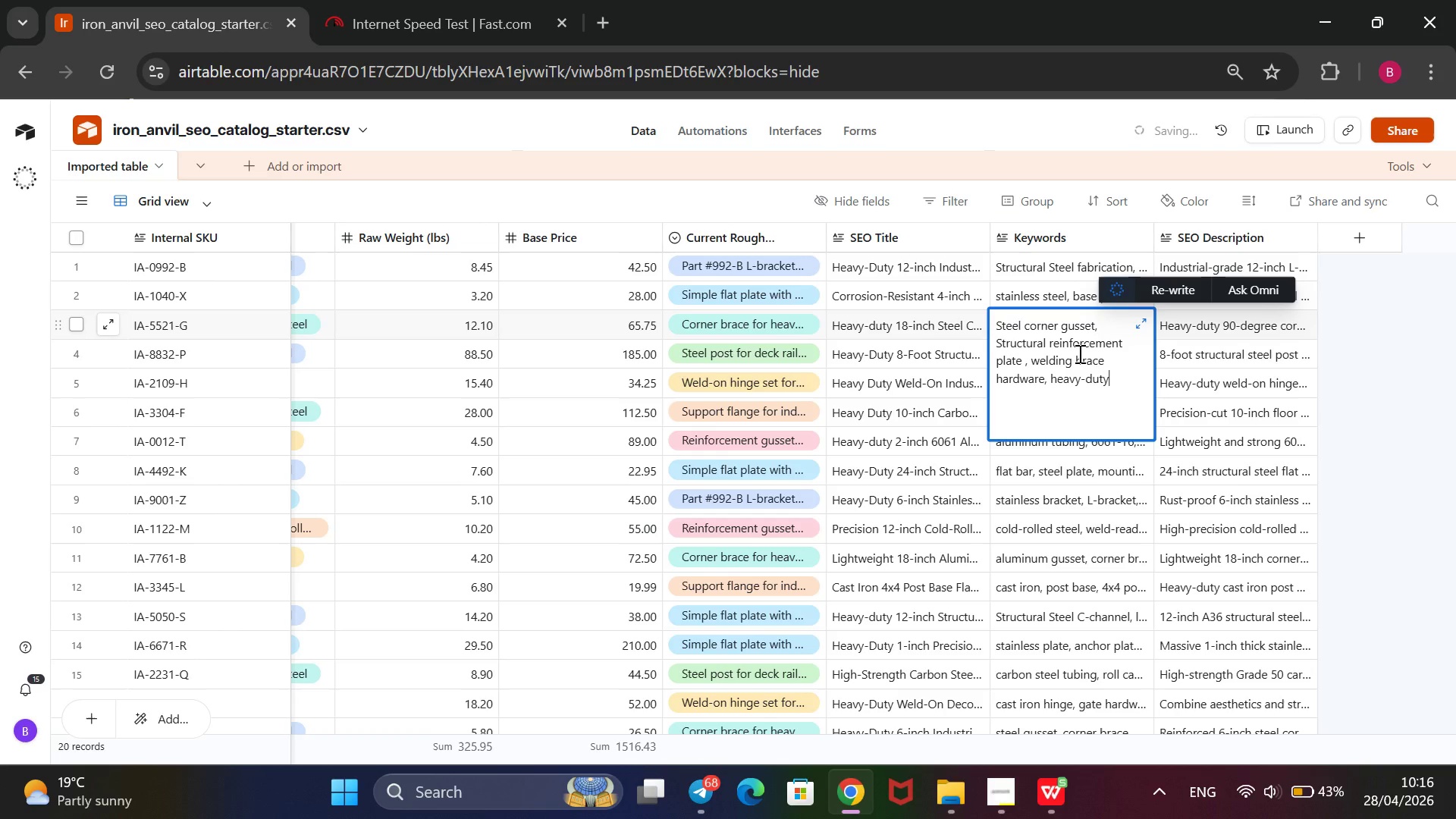 
key(ArrowRight)
 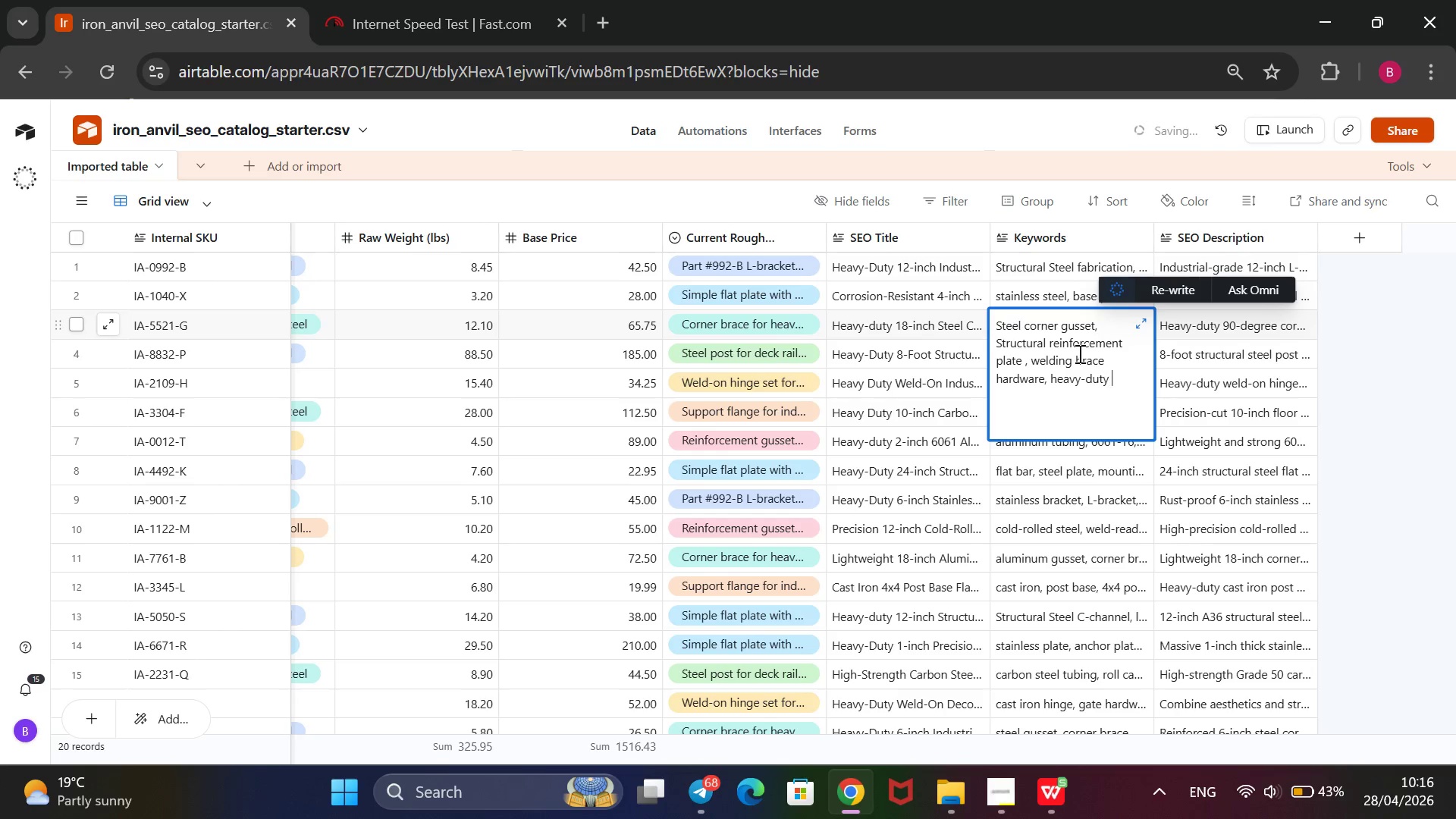 
type( steel connector)
 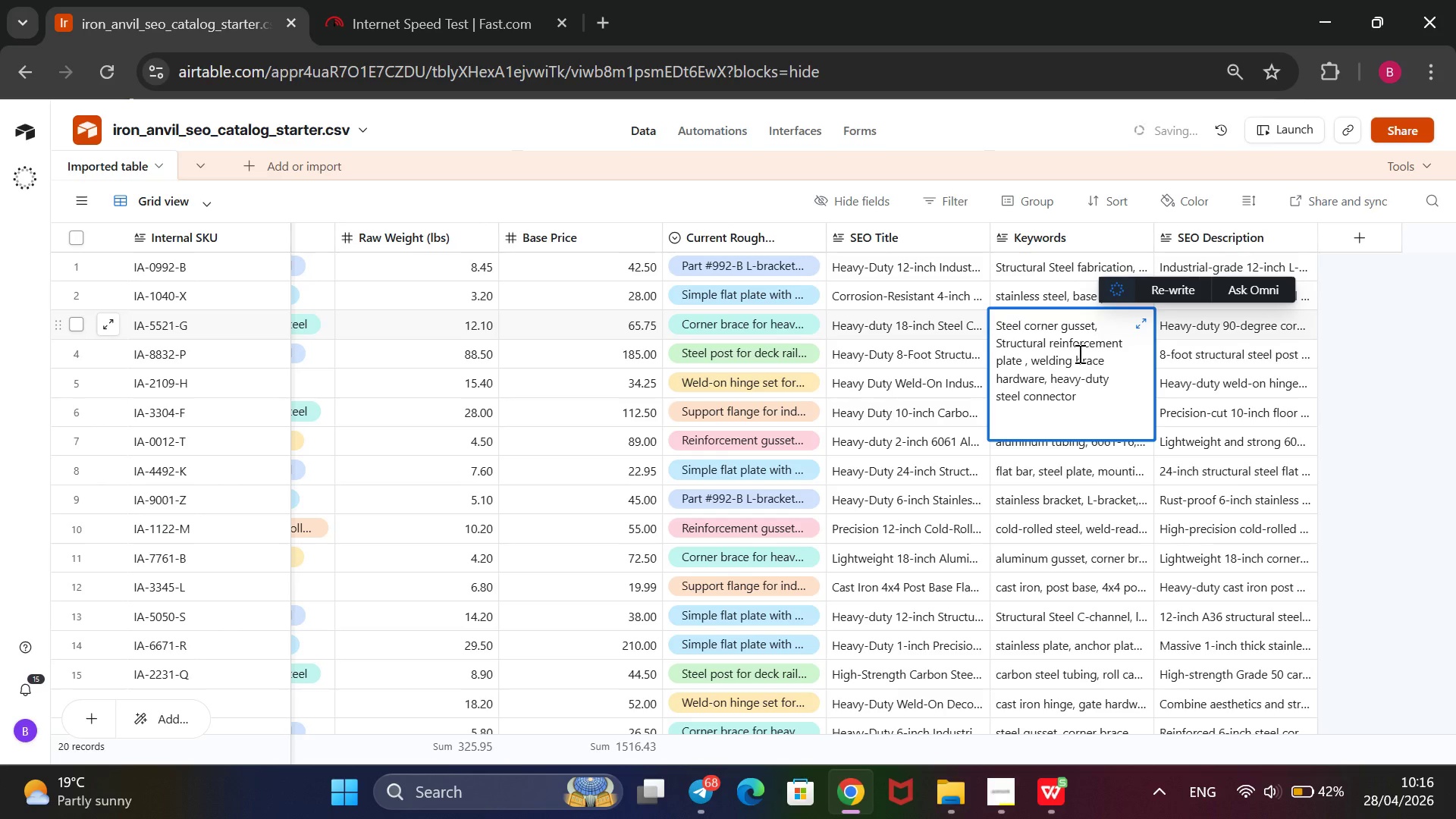 
wait(5.22)
 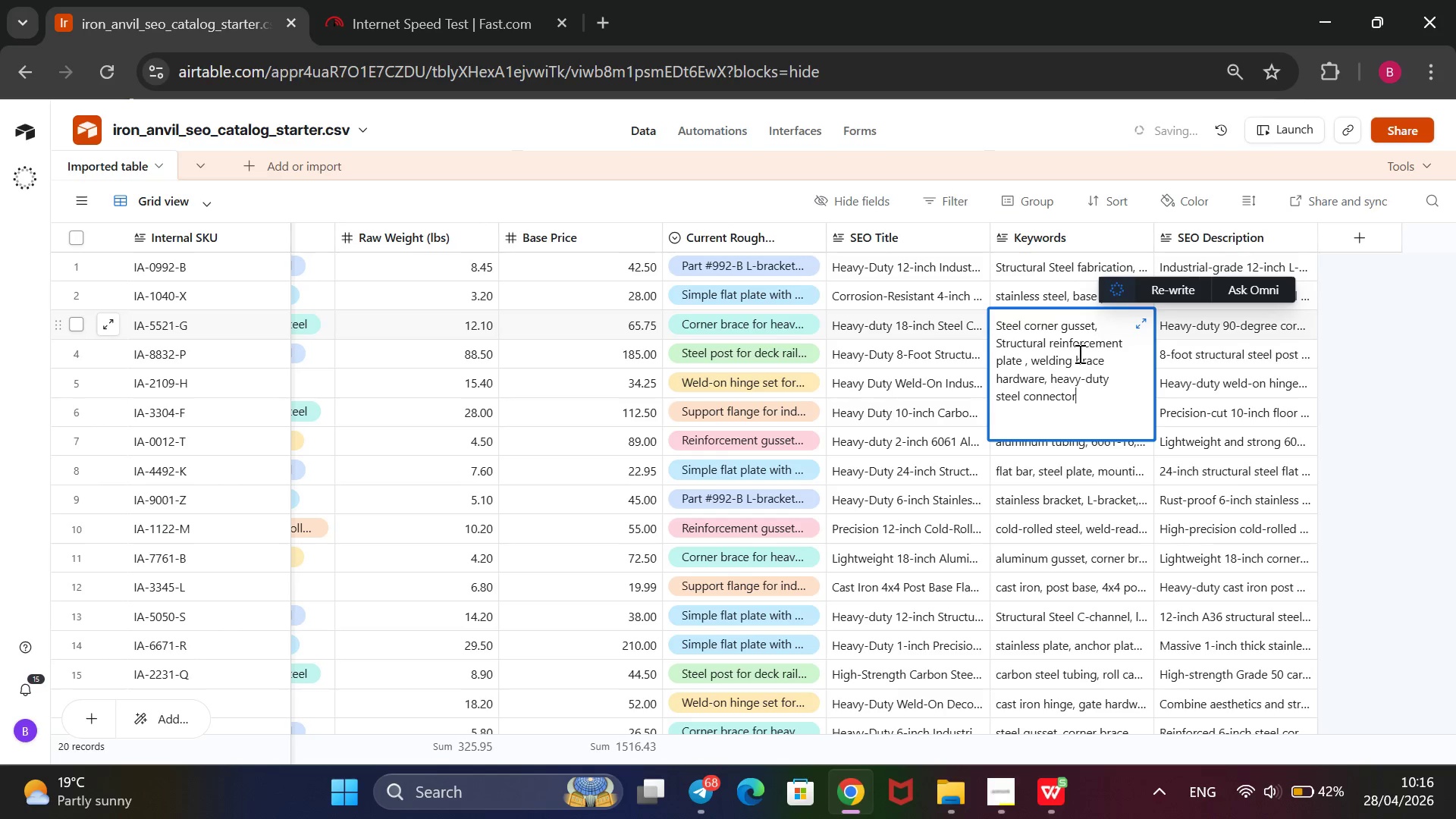 
left_click([1390, 463])
 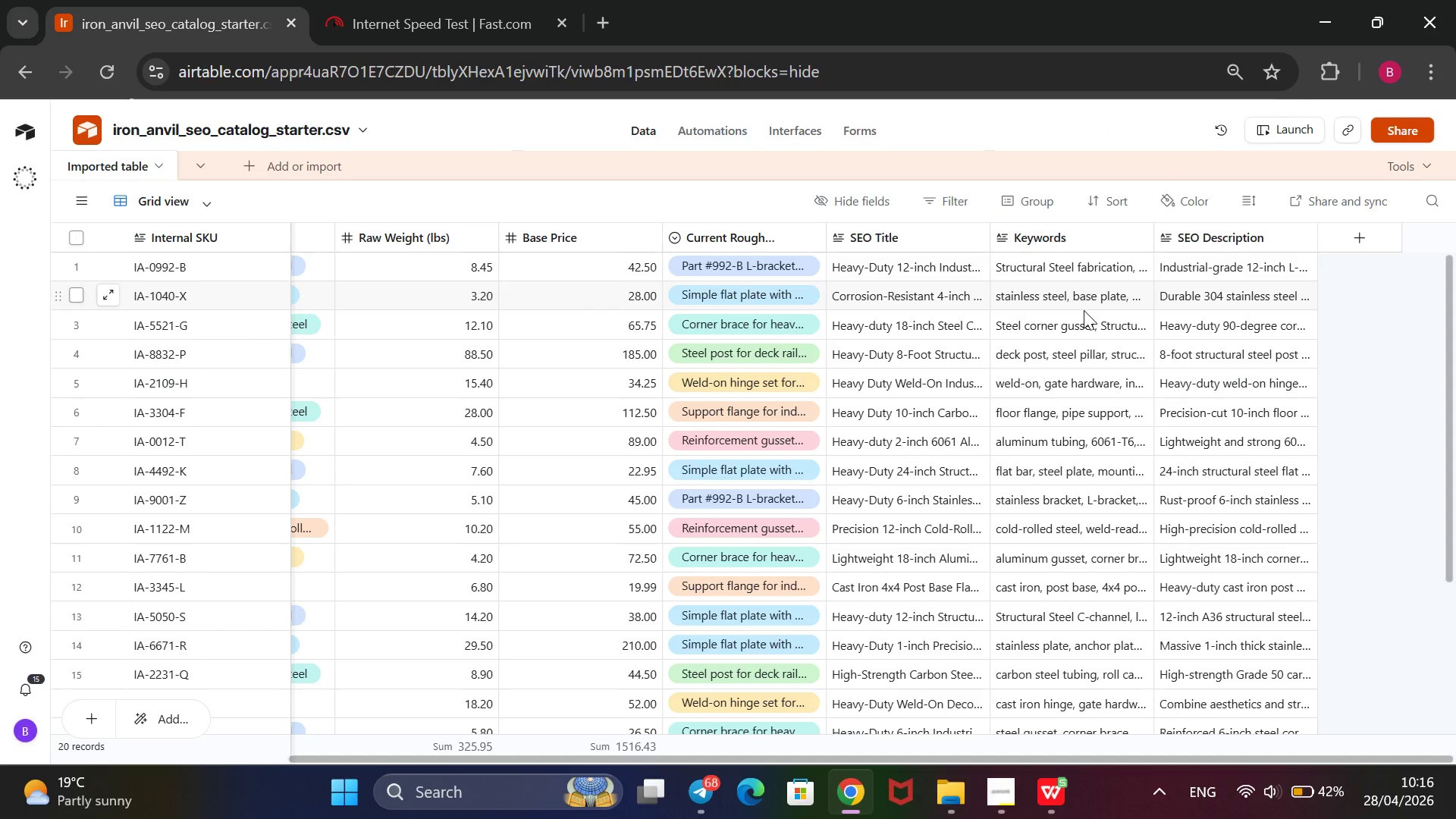 
wait(14.5)
 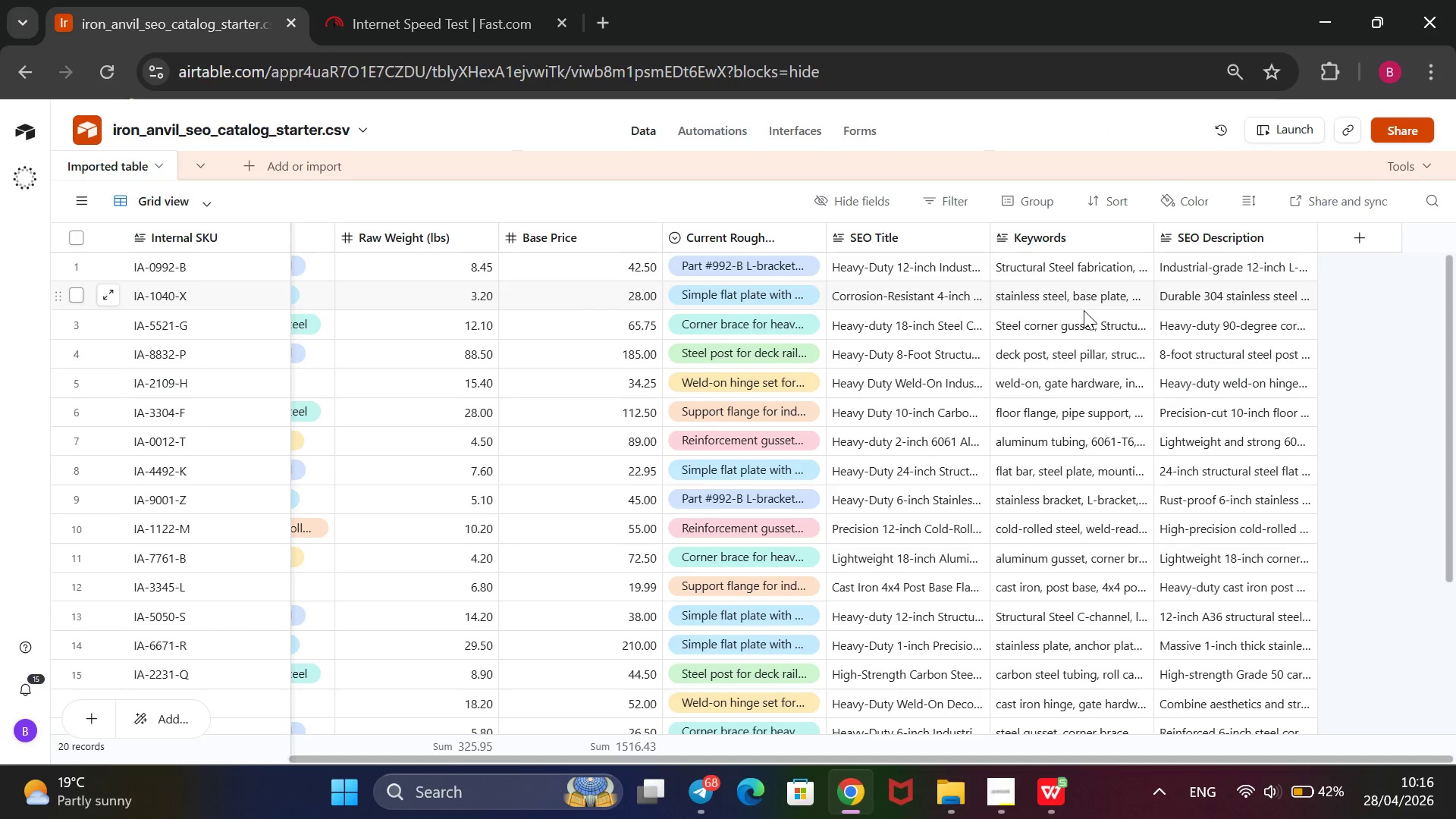 
scroll: coordinate [1102, 337], scroll_direction: down, amount: 4.0
 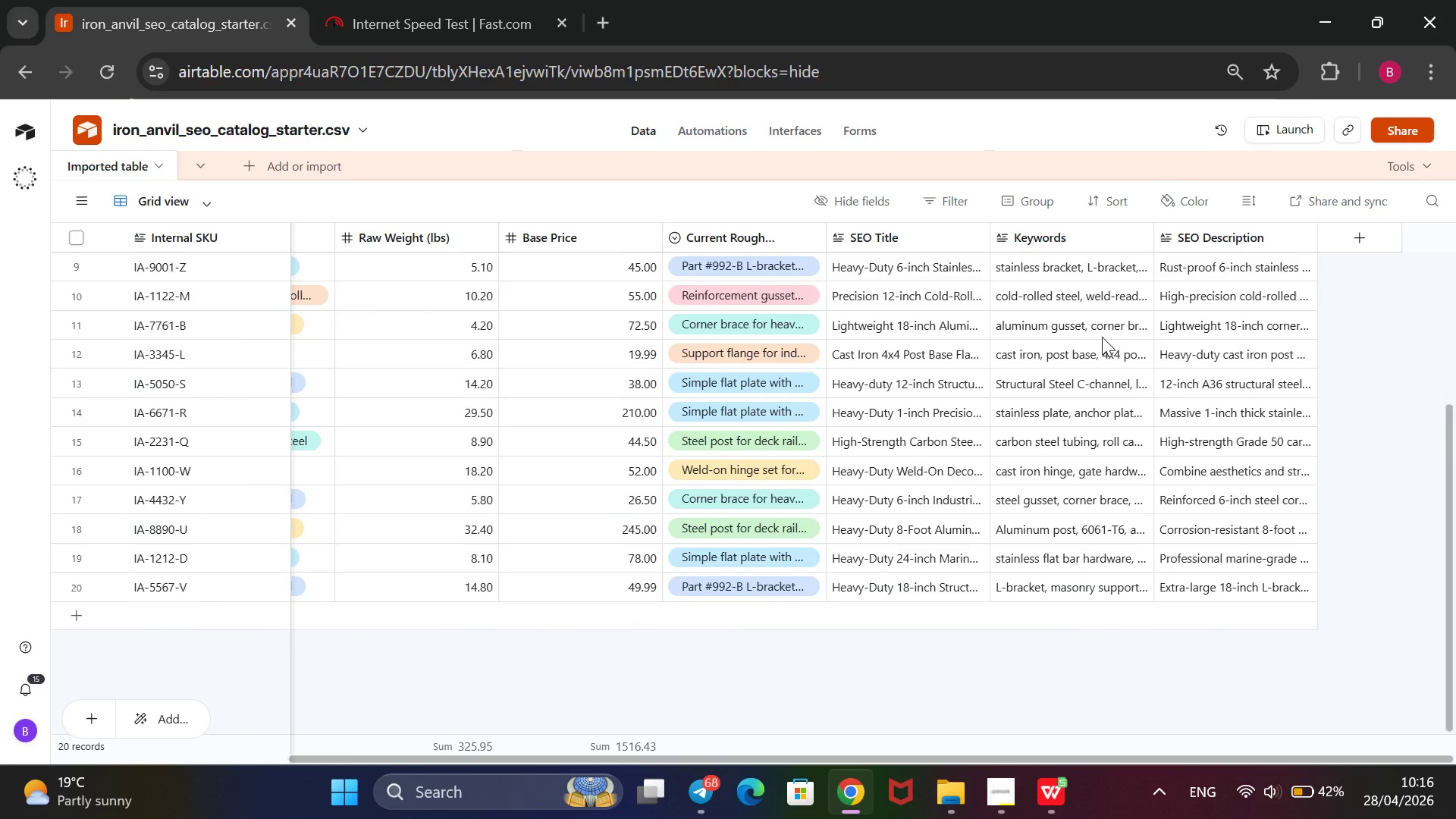 
scroll: coordinate [1102, 337], scroll_direction: up, amount: 2.0
 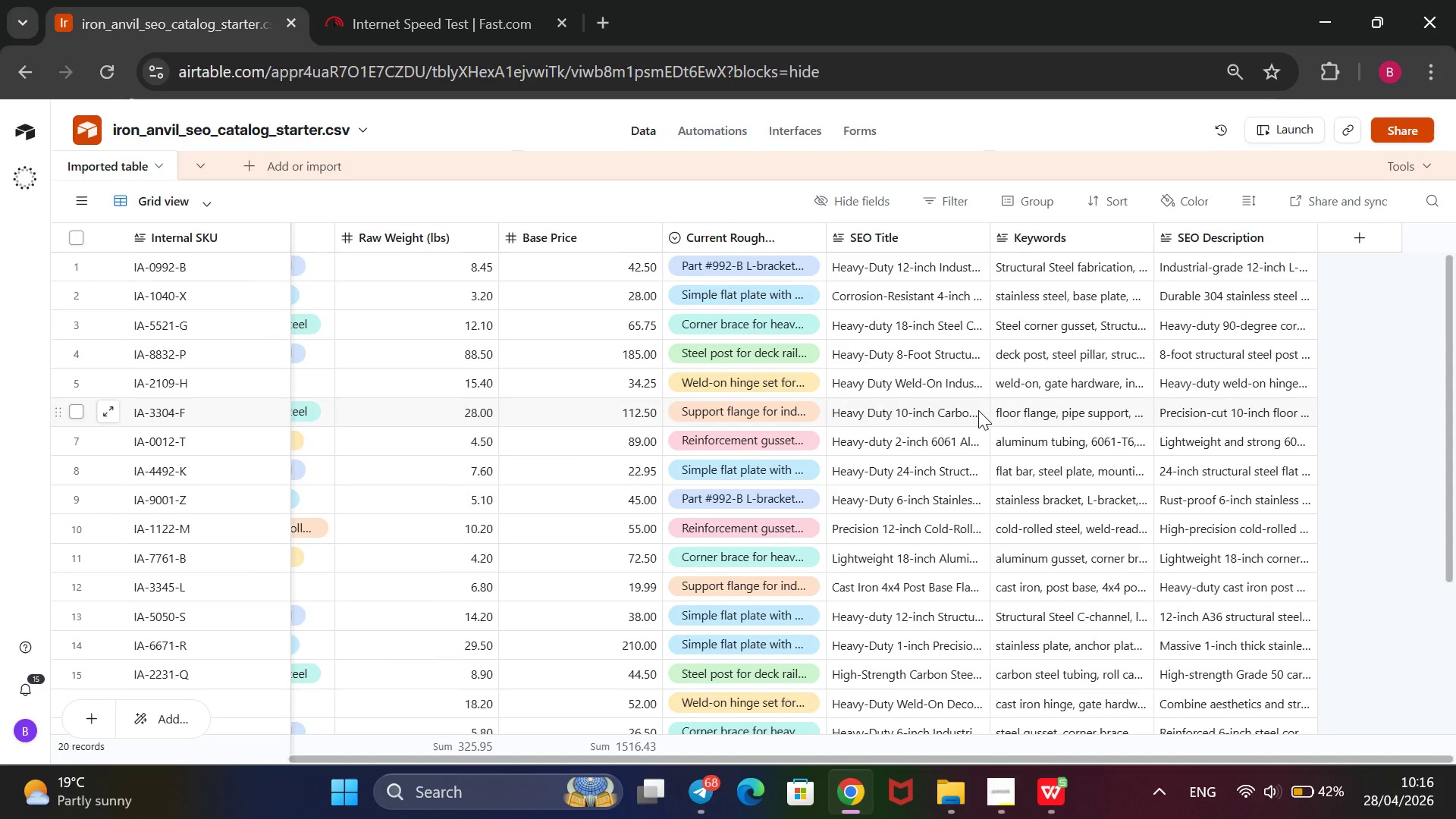 
double_click([964, 408])
 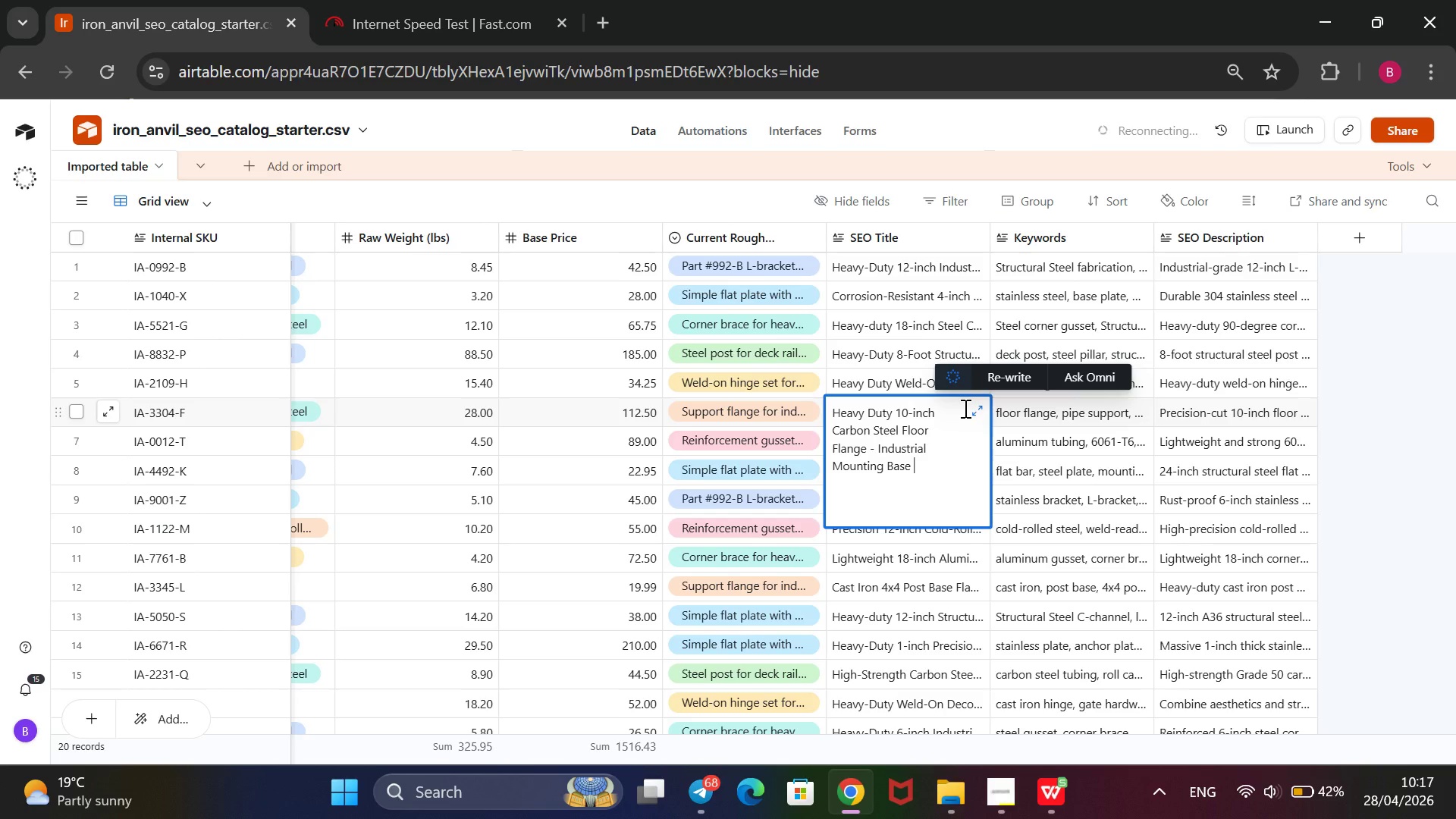 
wait(57.02)
 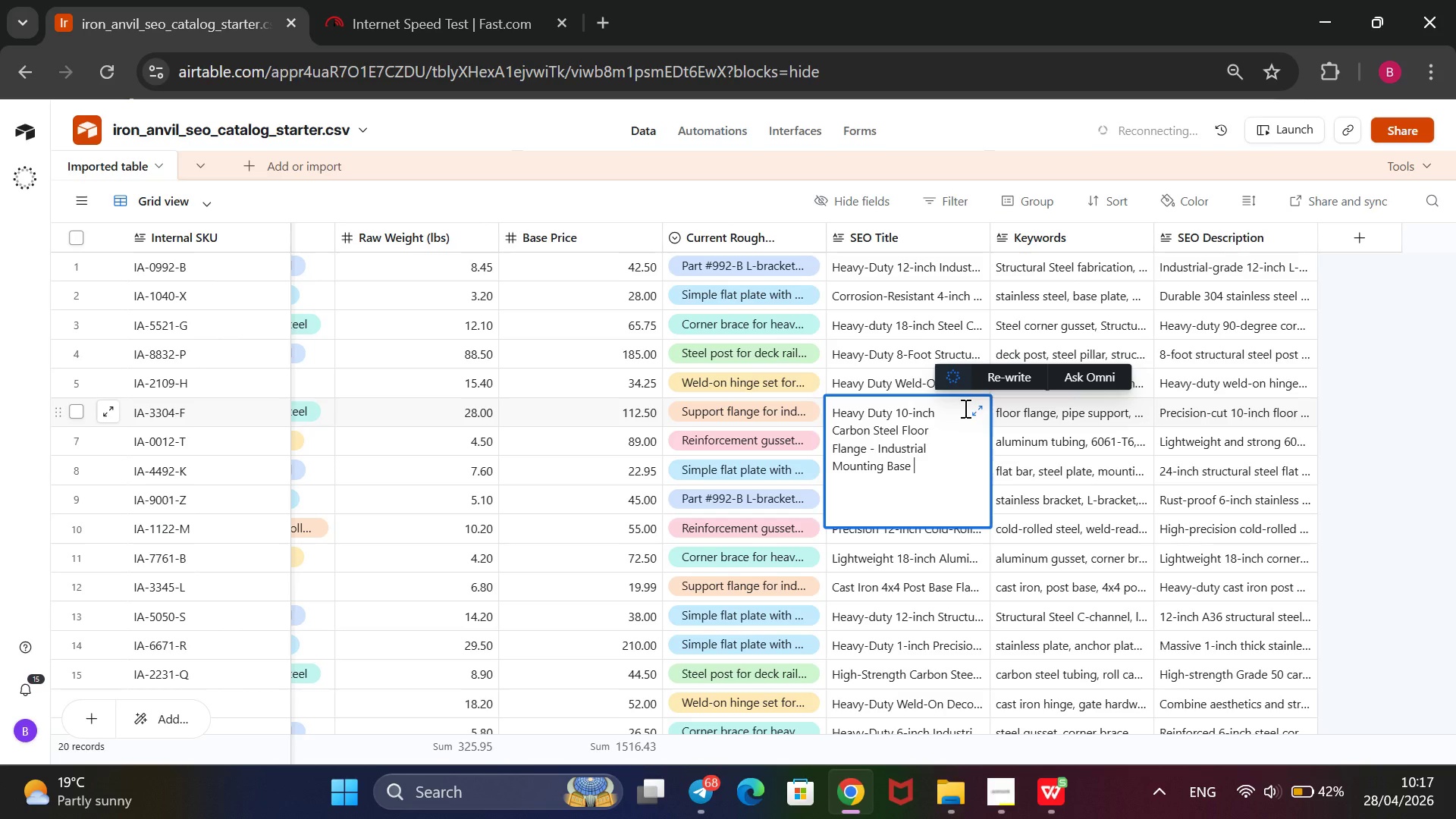 
double_click([1043, 409])
 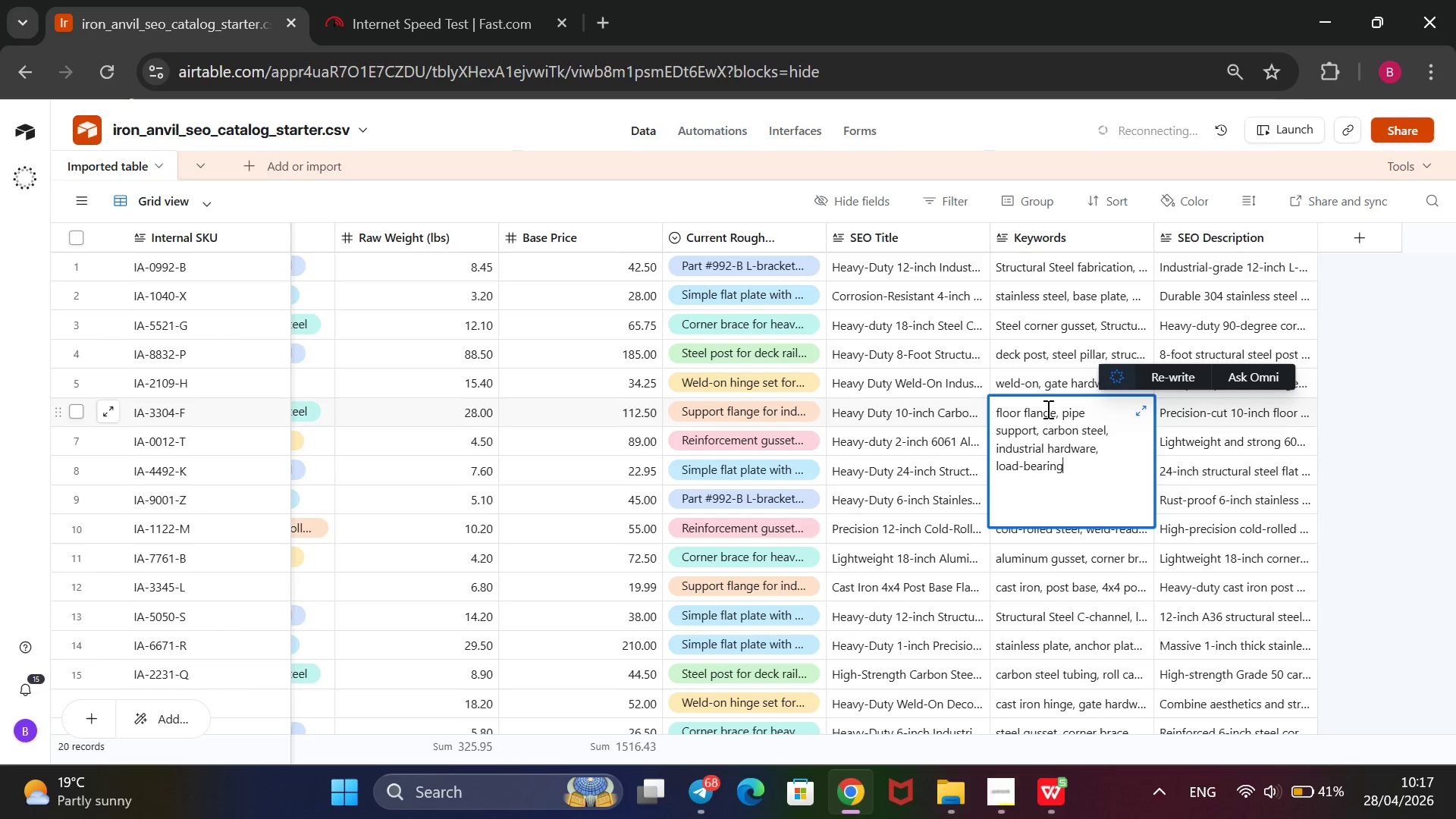 
key(ArrowUp)
 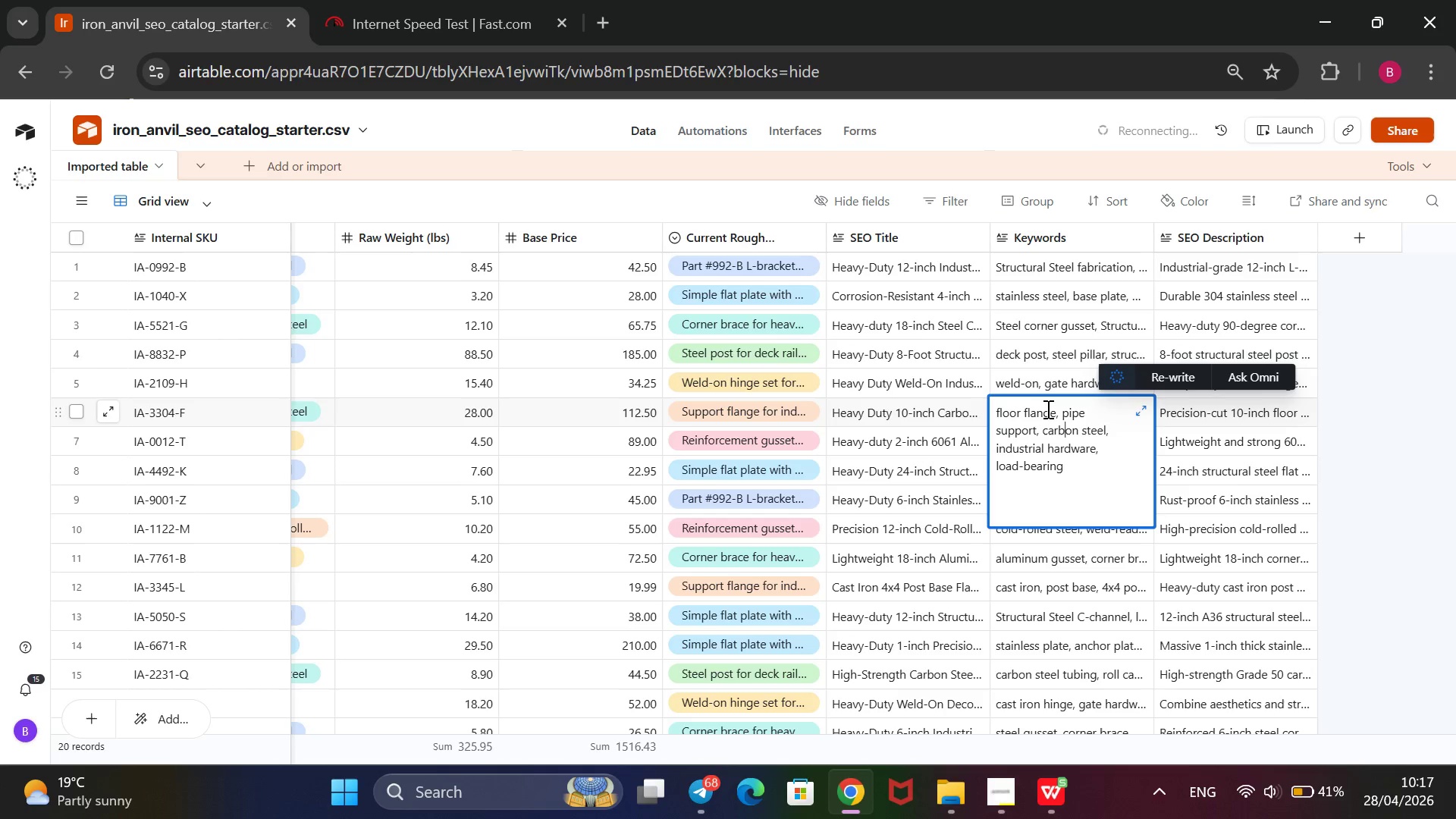 
key(ArrowUp)
 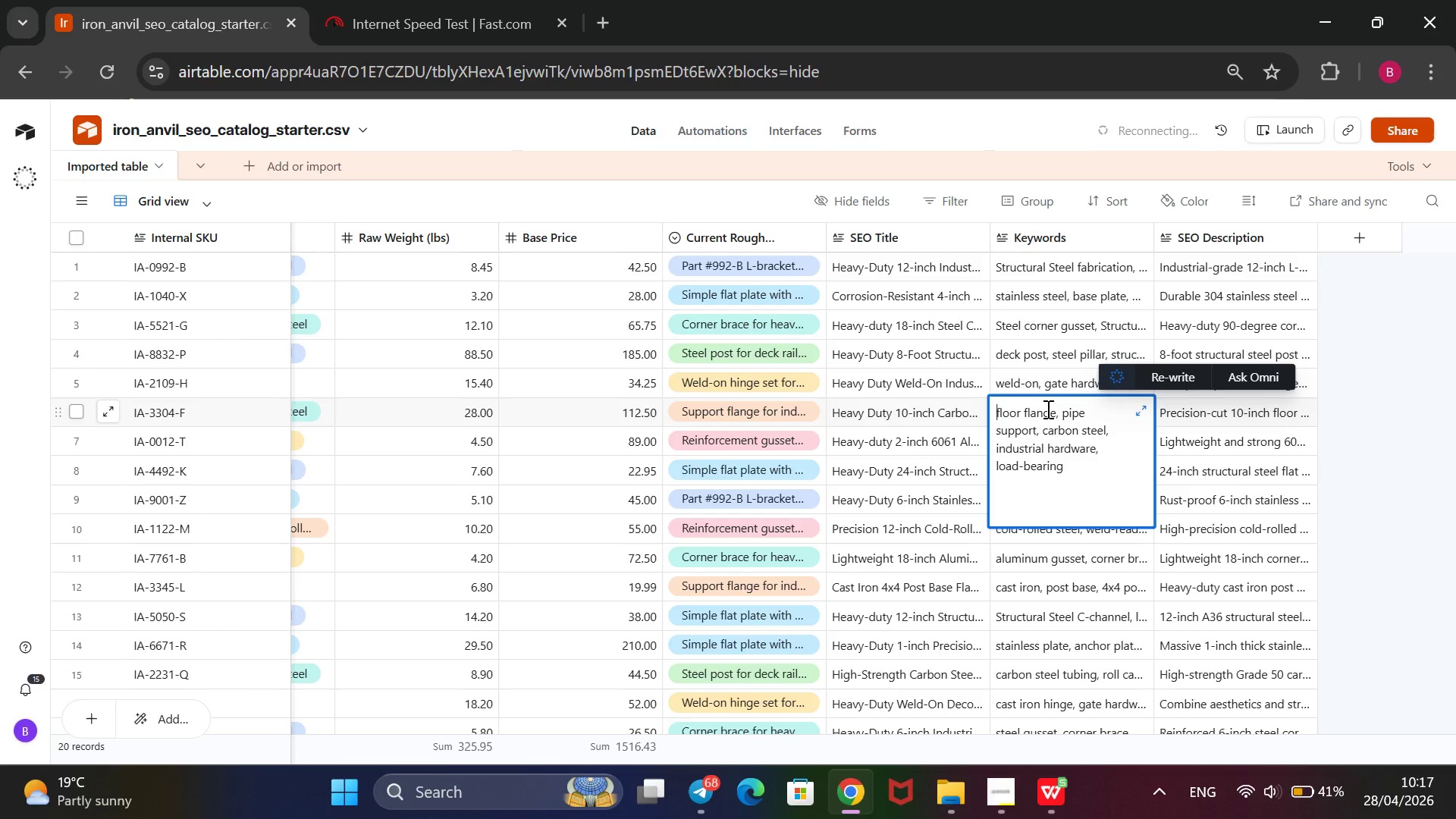 
key(ArrowUp)
 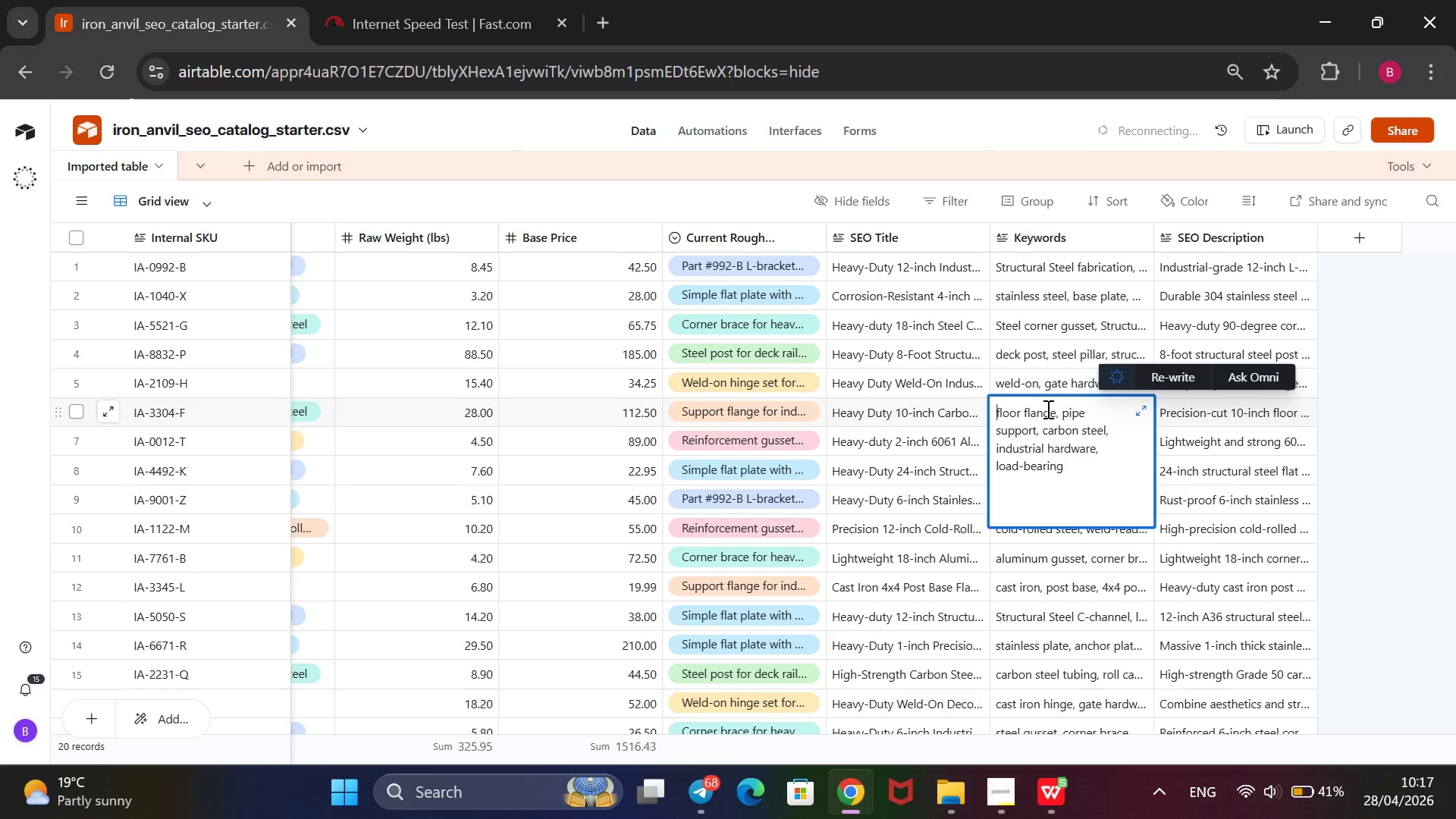 
key(ArrowUp)
 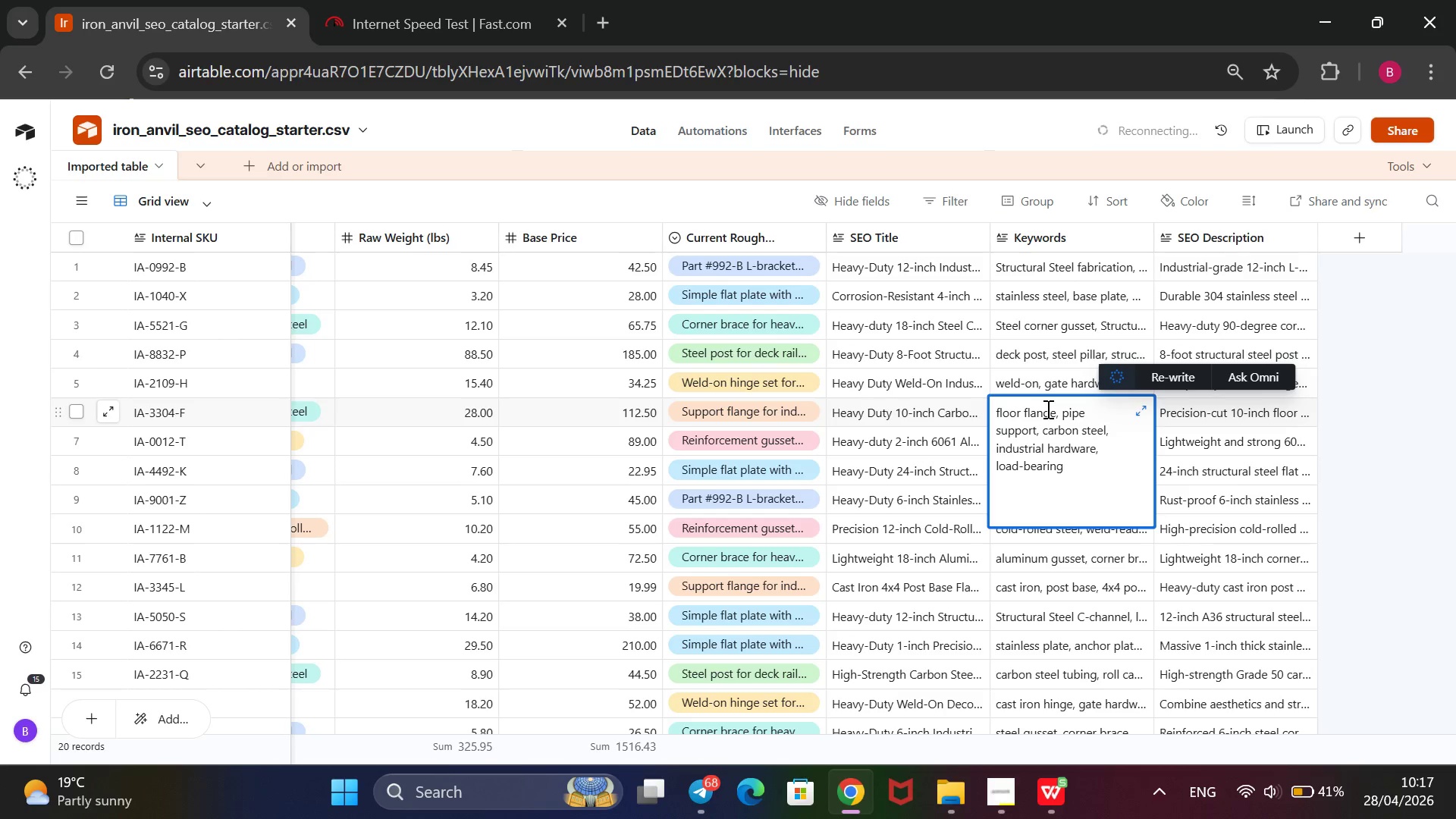 
type(Carbon steel )
 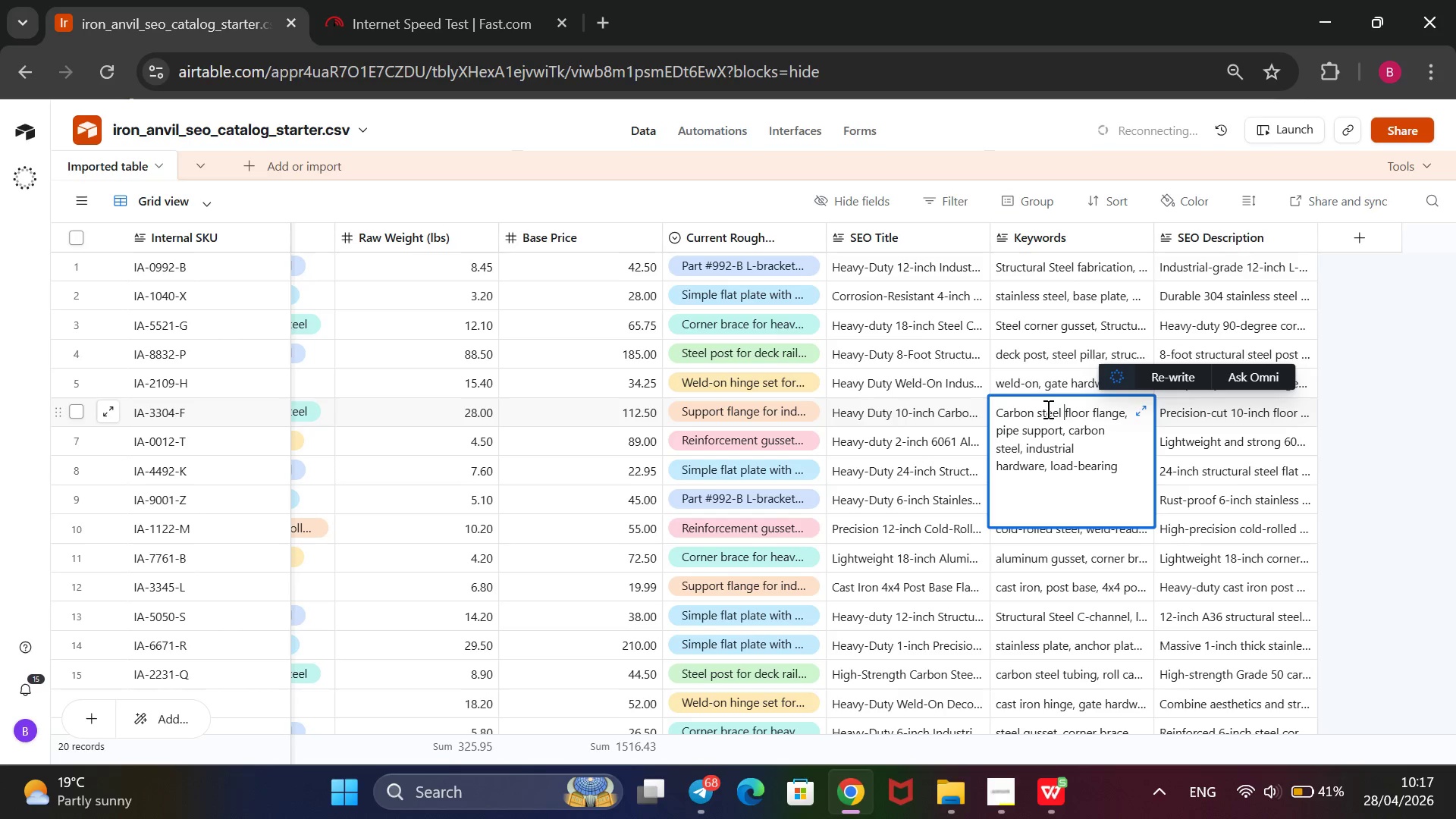 
hold_key(key=ArrowRight, duration=0.98)
 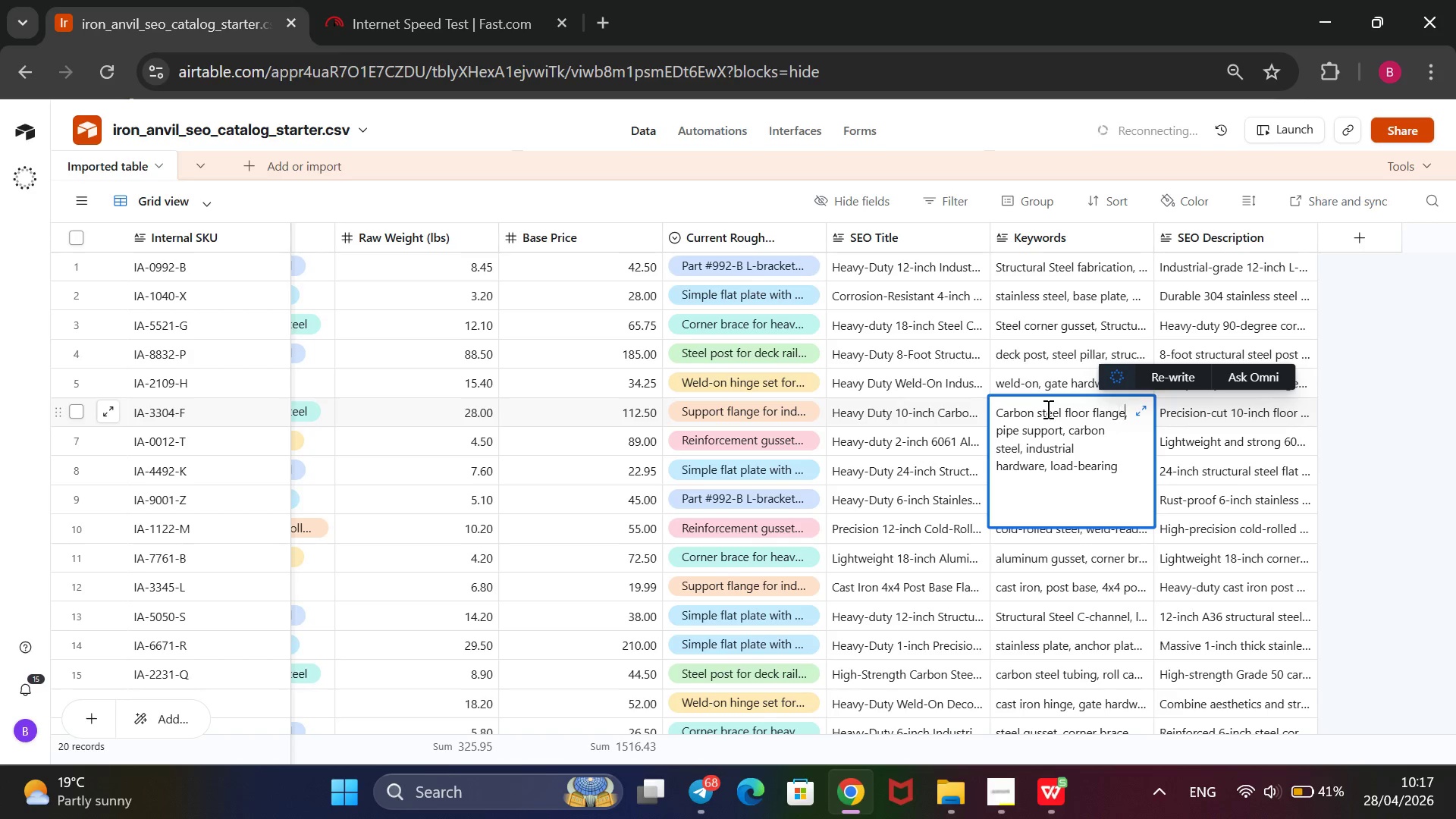 
key(ArrowRight)
 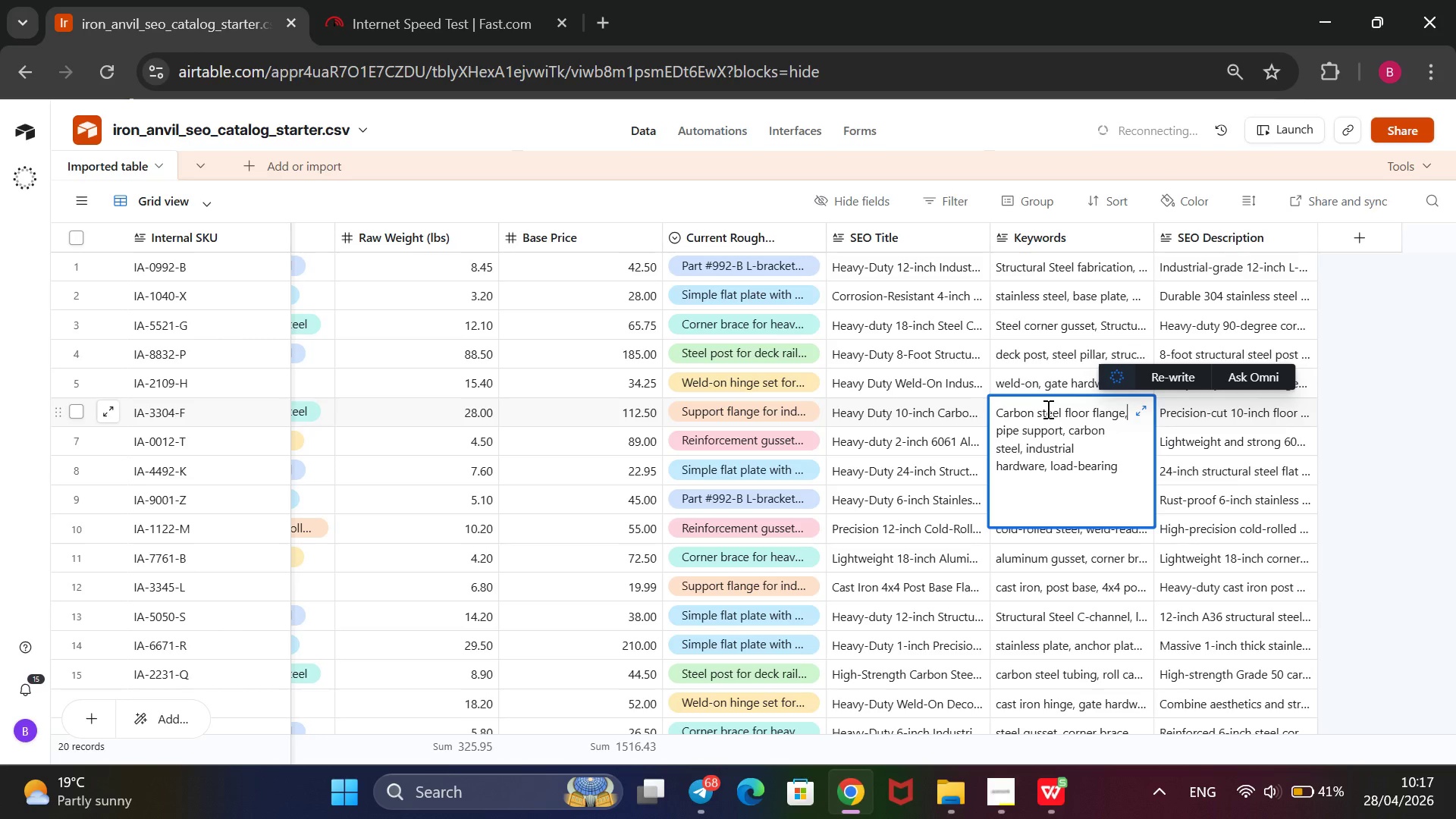 
key(ArrowRight)
 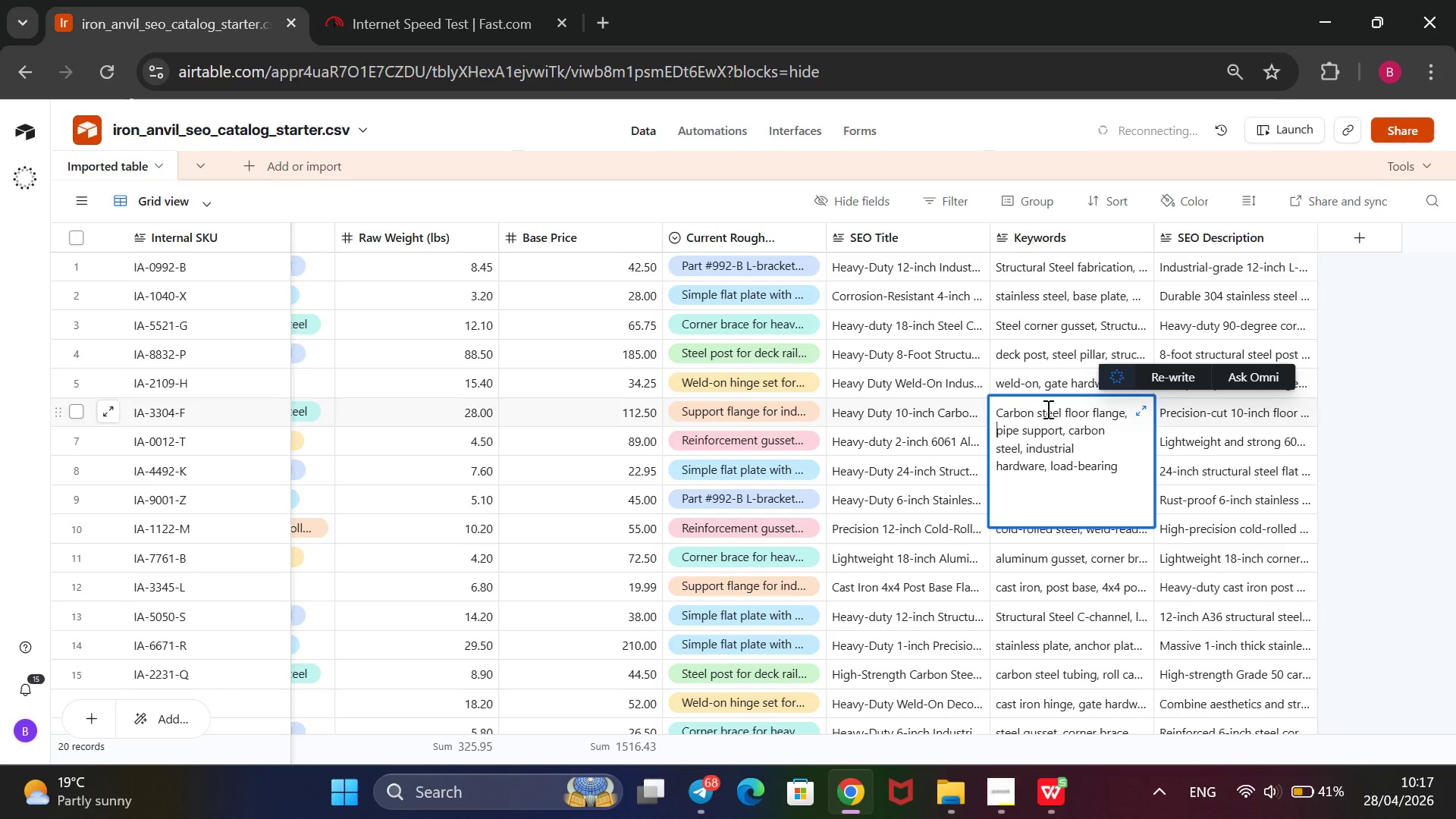 
key(ArrowRight)
 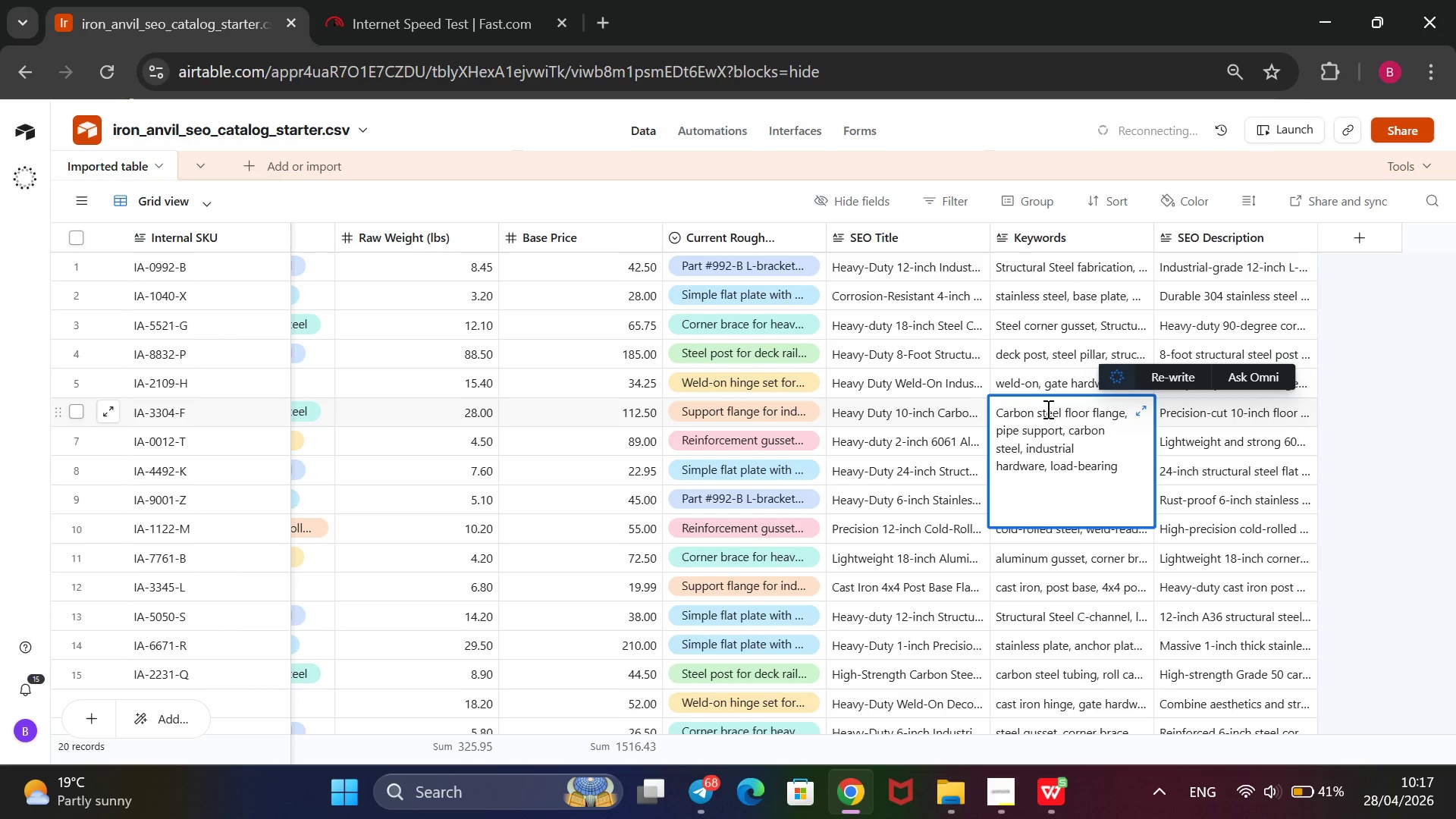 
key(ArrowRight)
 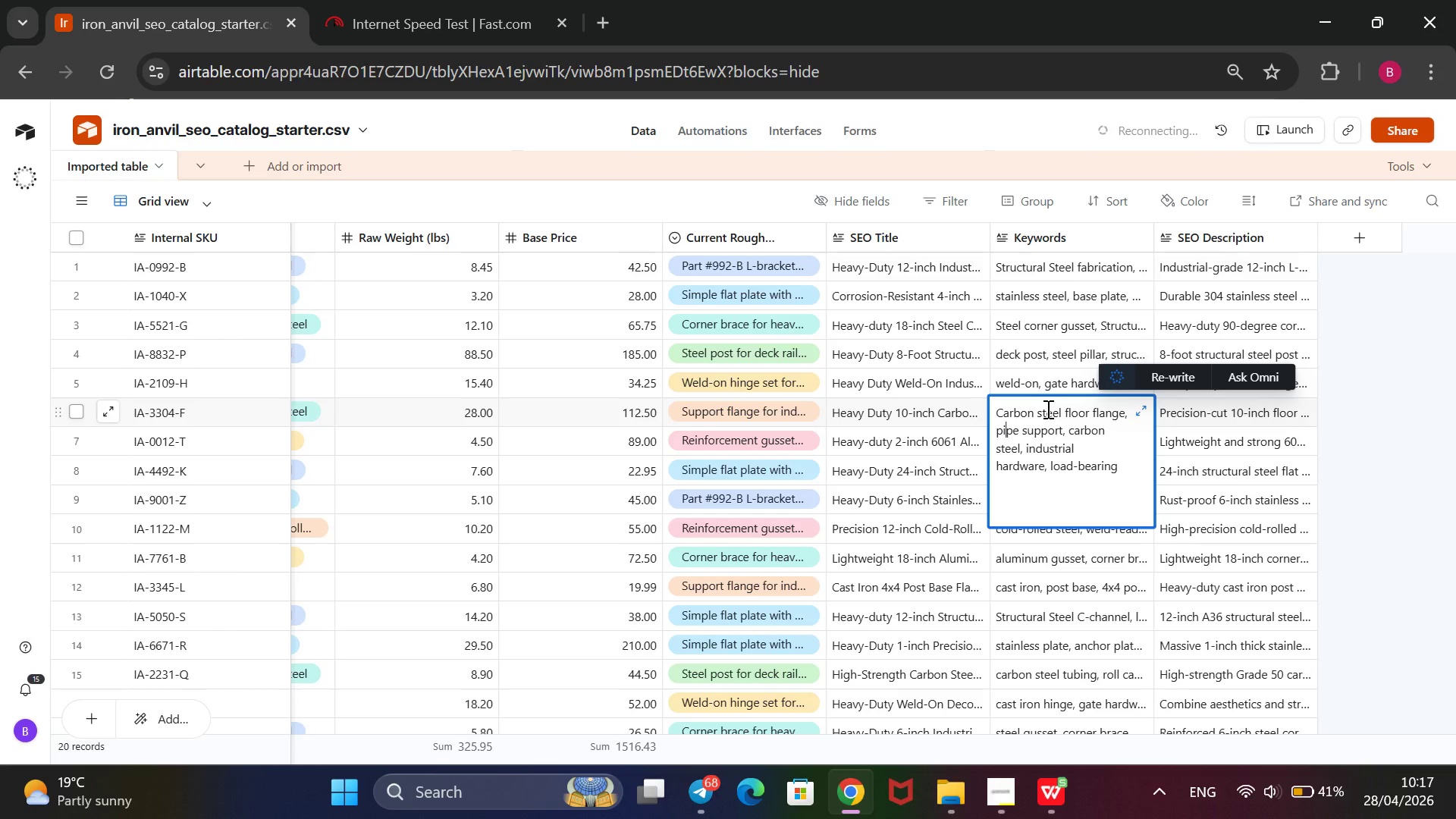 
key(ArrowRight)
 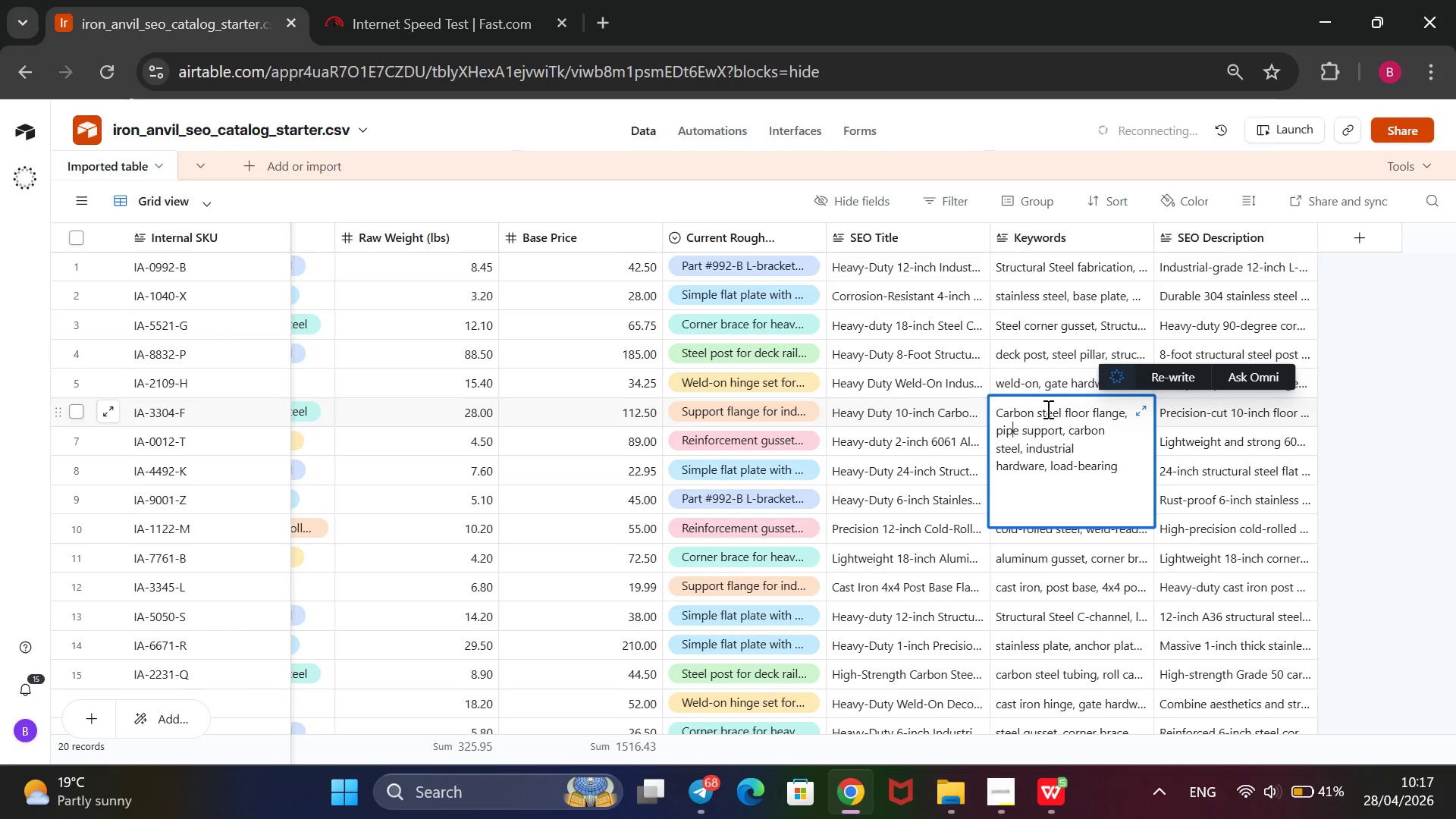 
key(ArrowRight)
 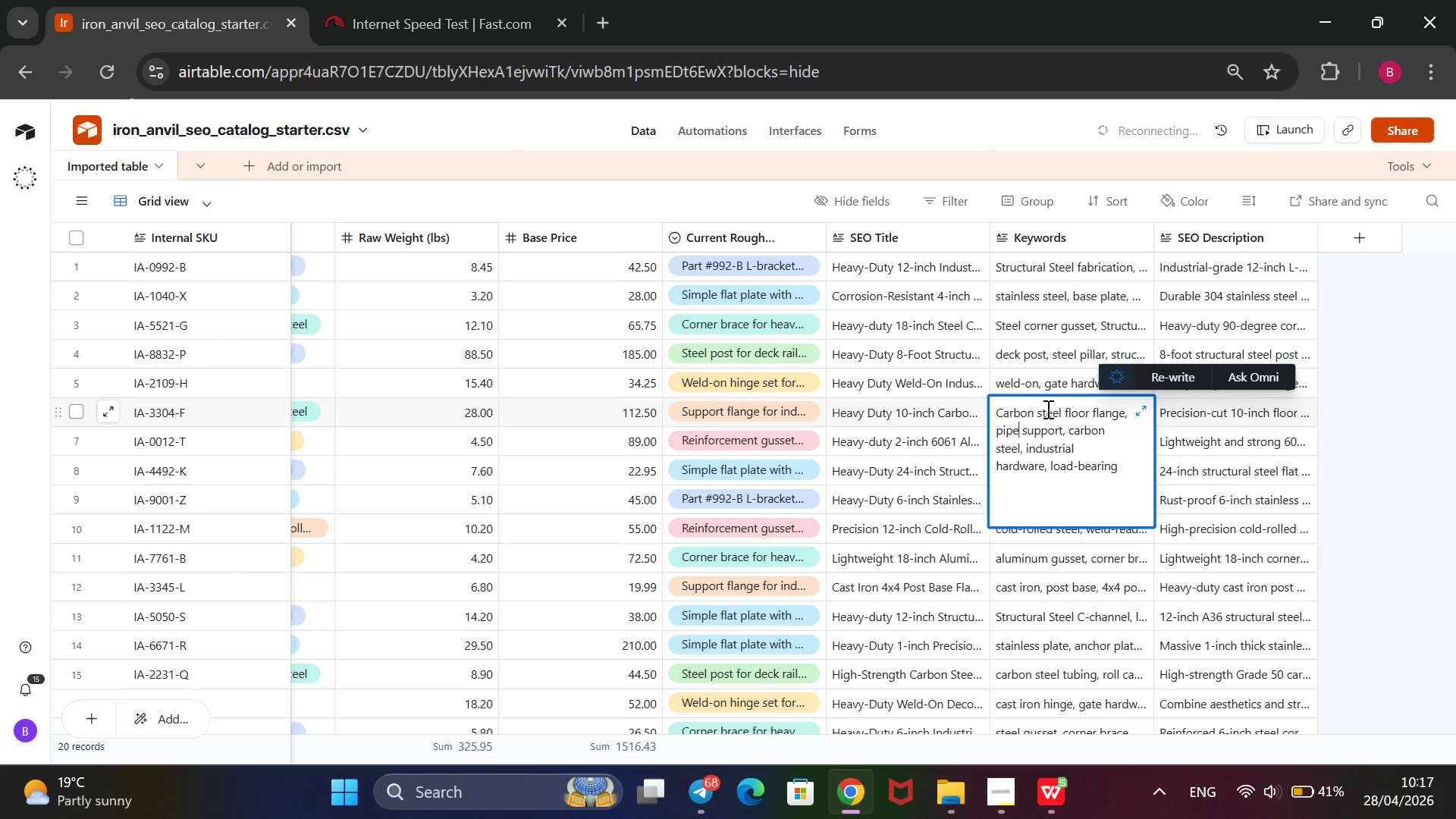 
key(ArrowRight)
 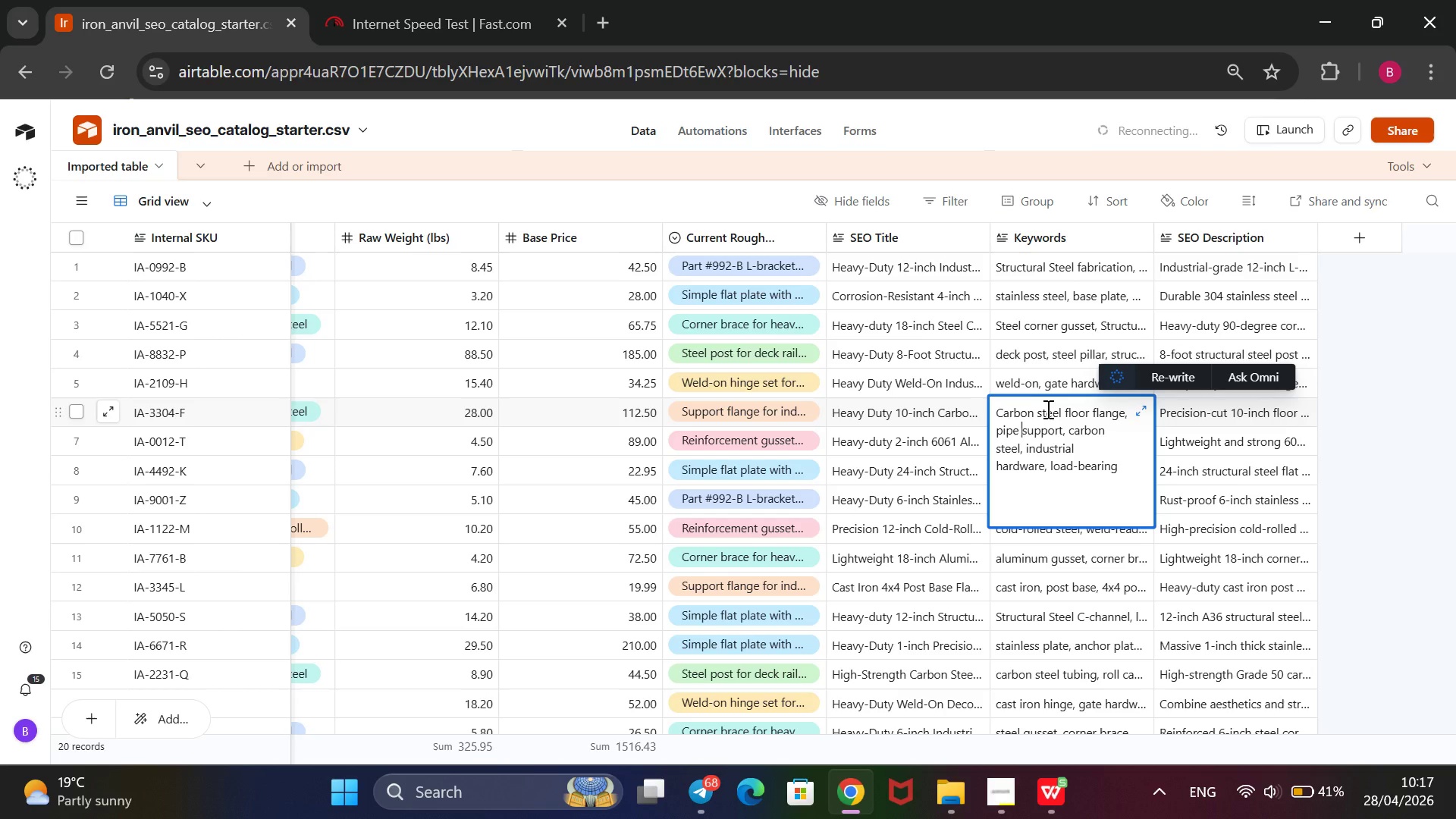 
key(ArrowRight)
 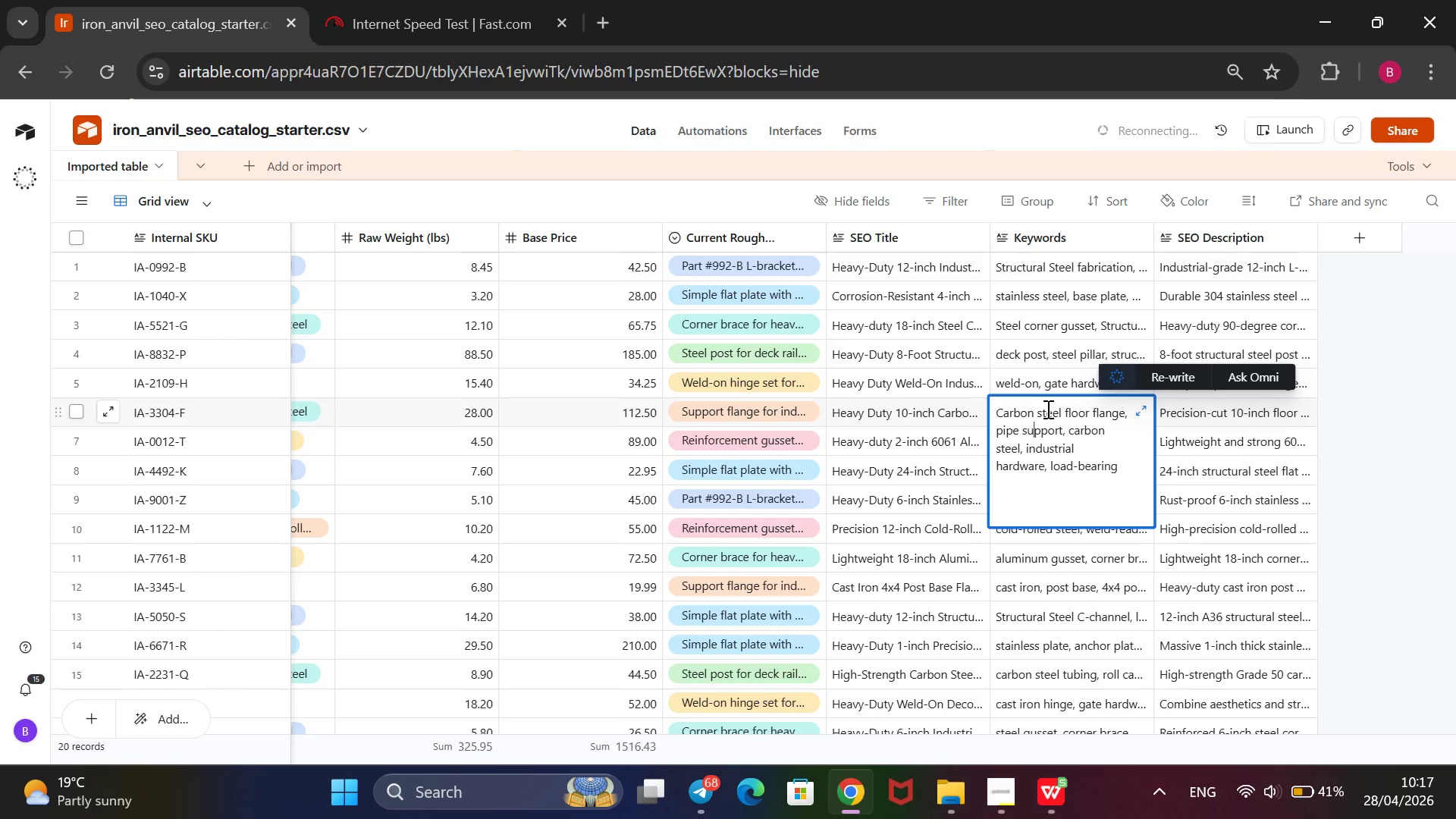 
key(ArrowRight)
 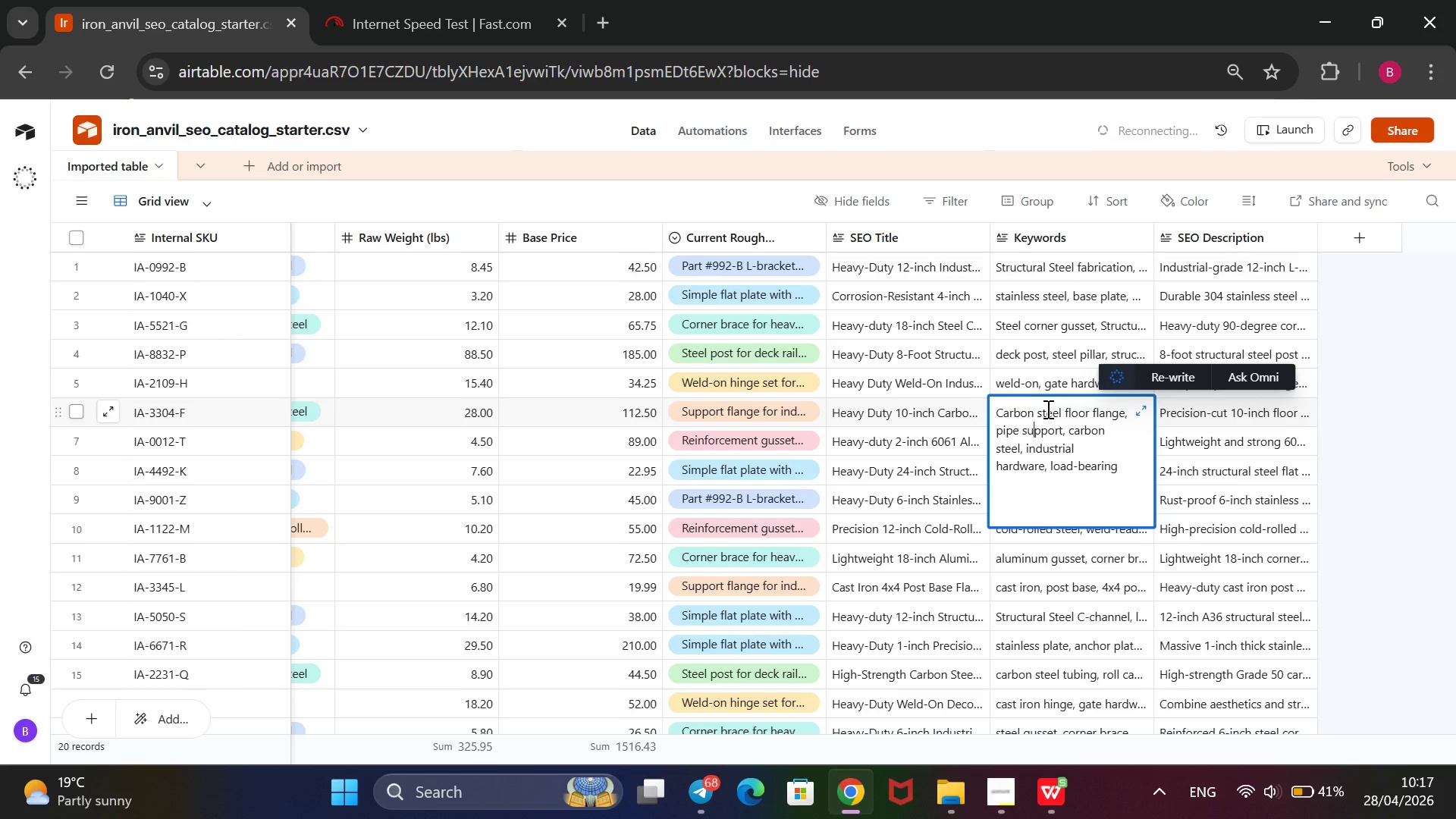 
key(ArrowRight)
 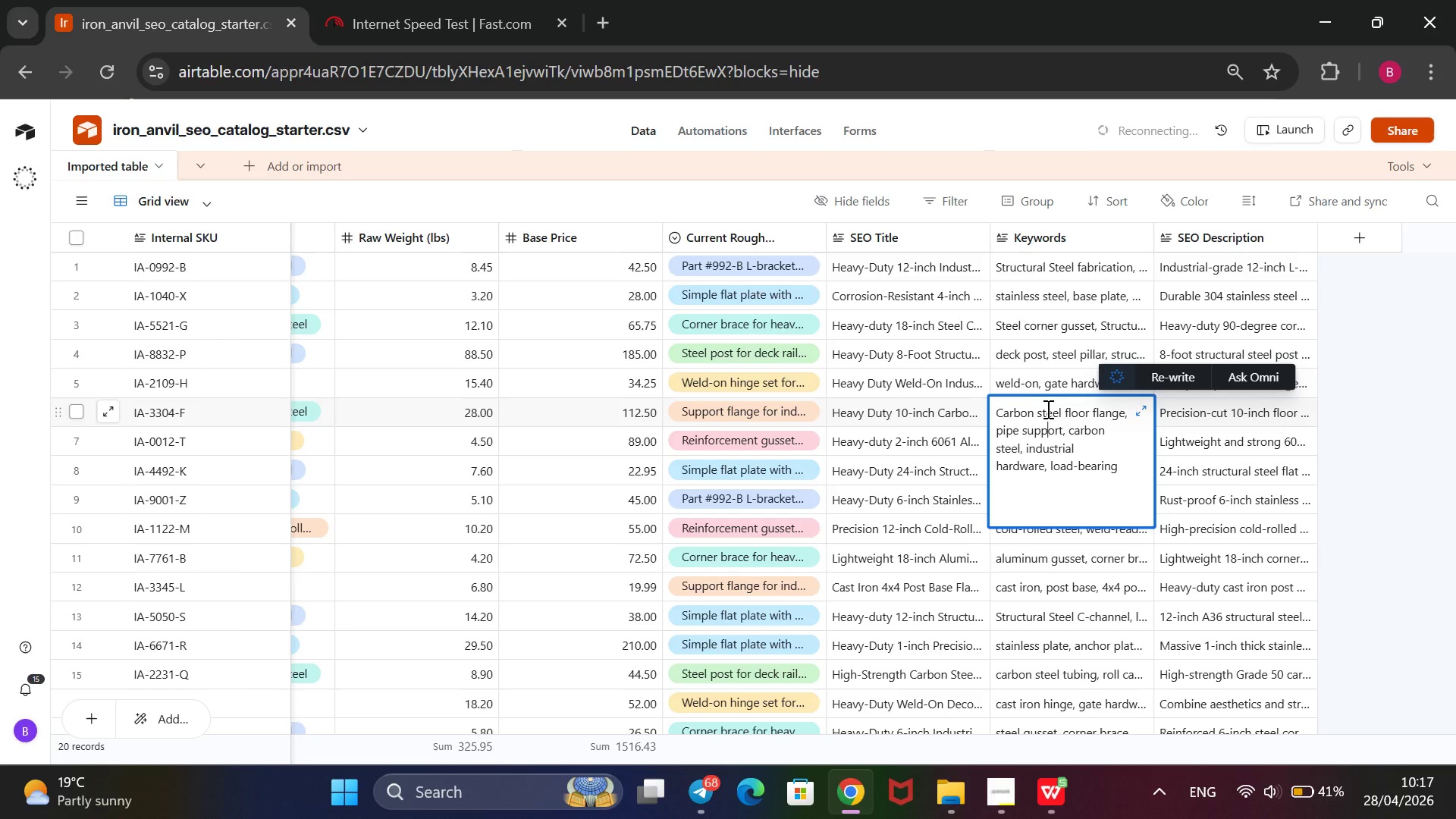 
key(ArrowRight)
 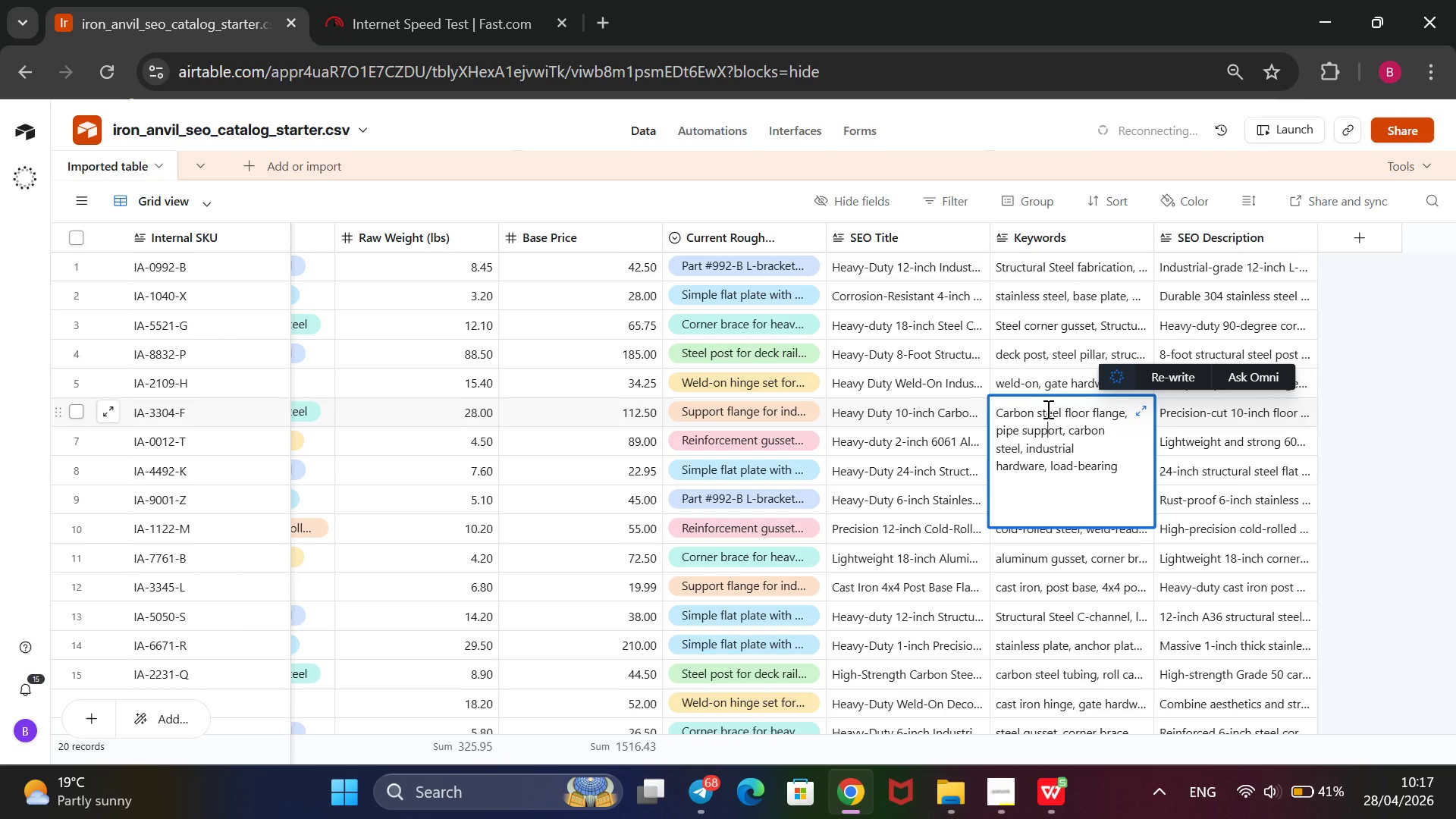 
key(ArrowRight)
 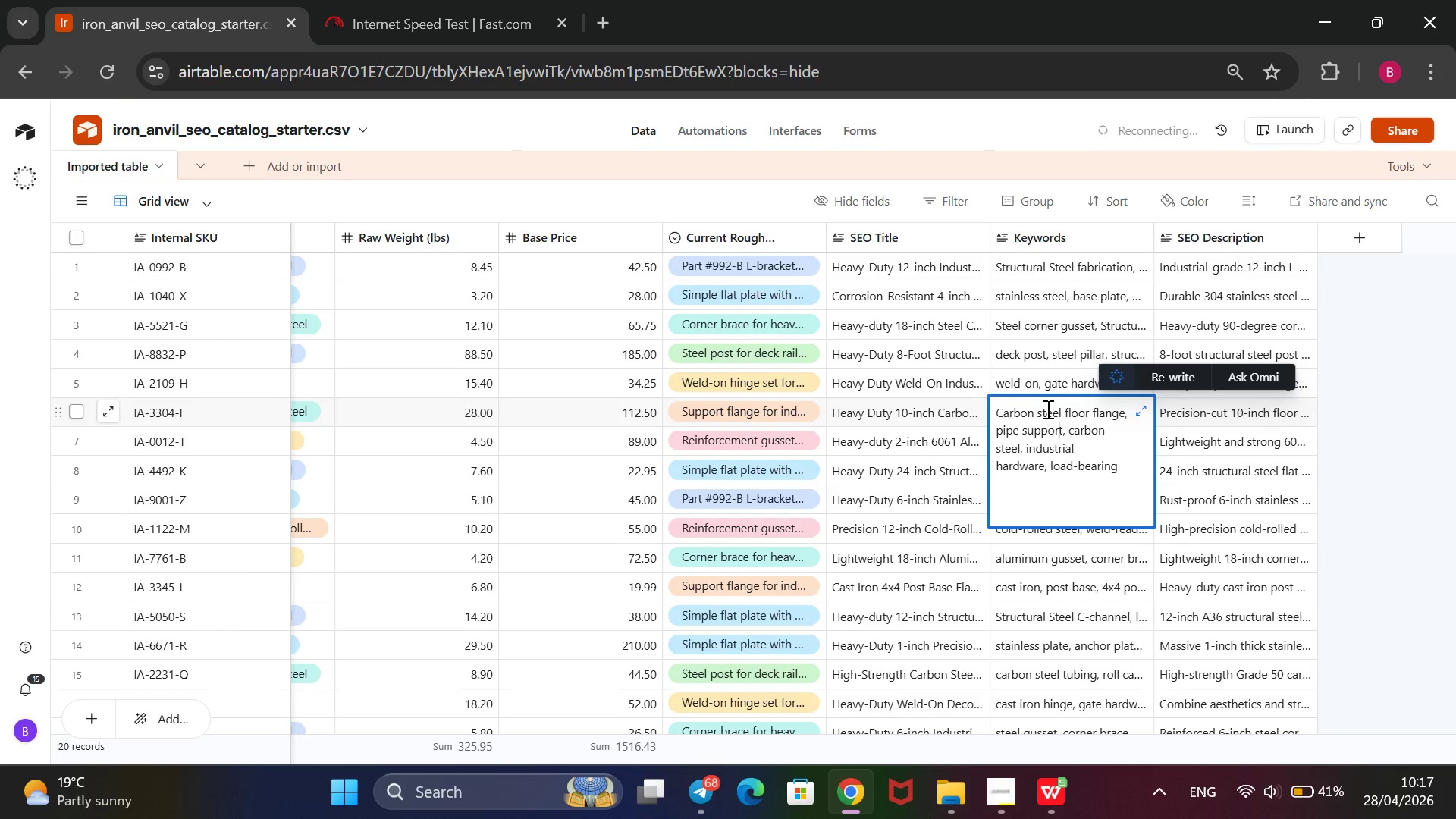 
key(ArrowRight)
 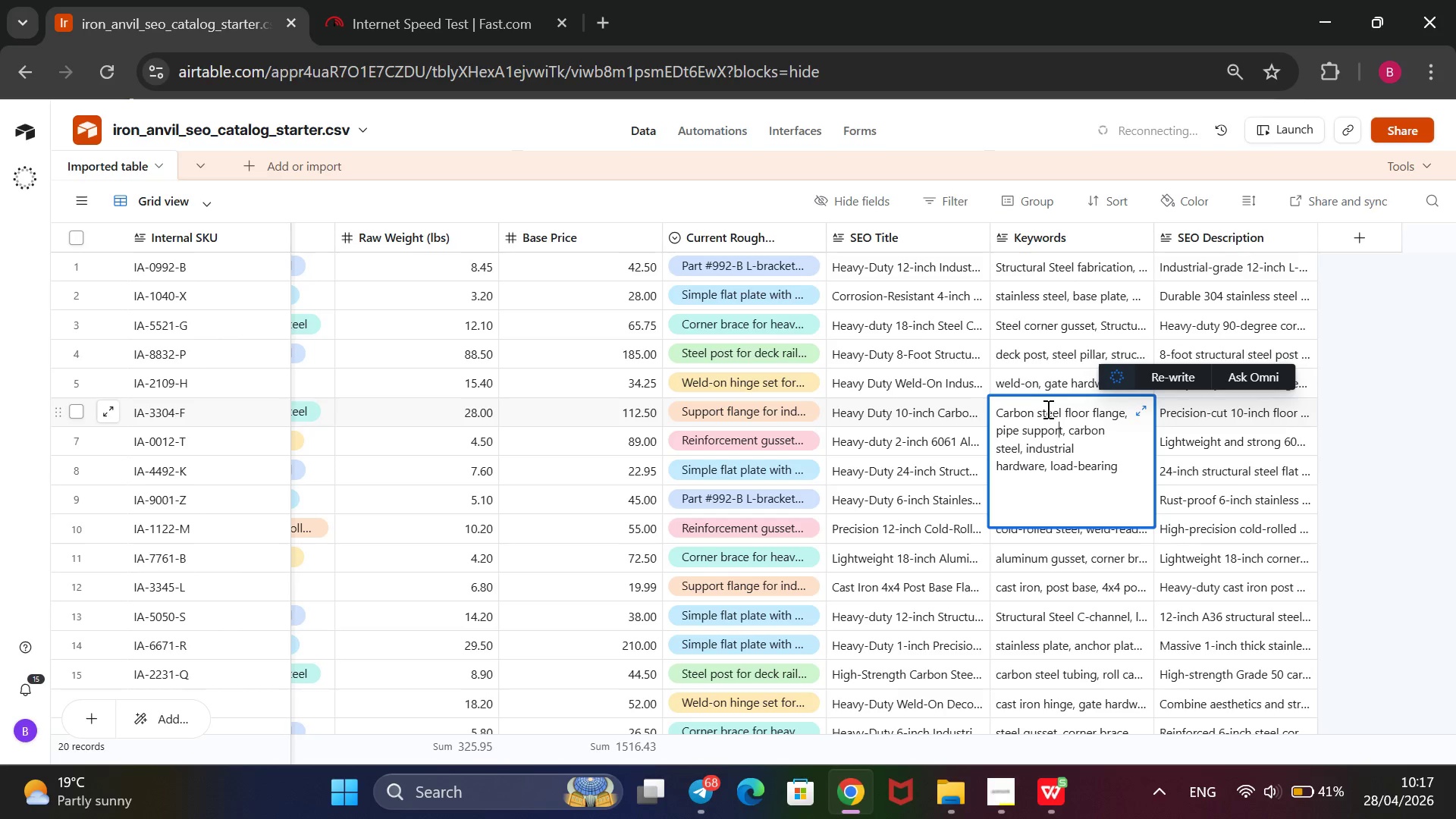 
key(ArrowRight)
 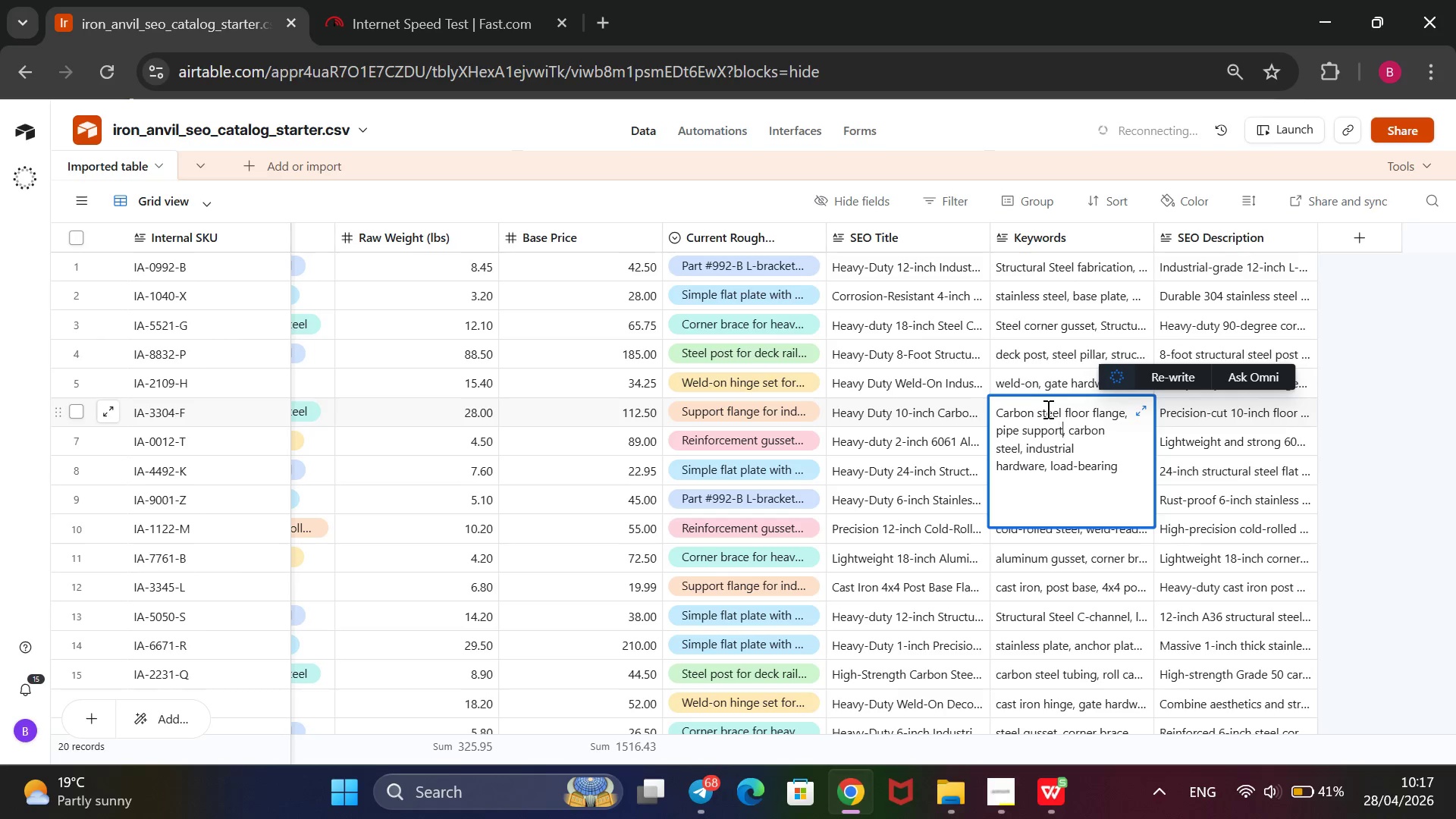 
key(ArrowRight)
 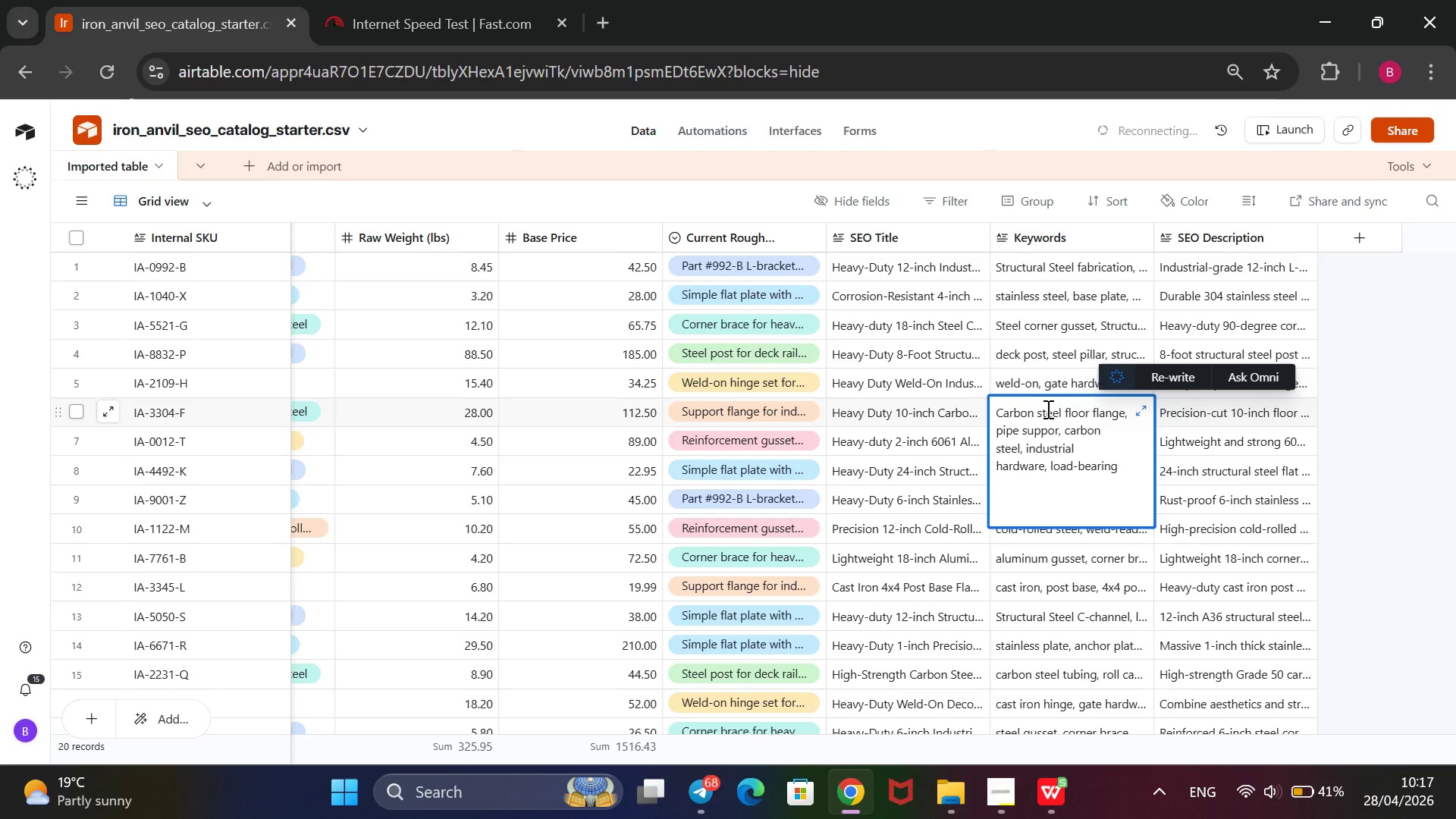 
key(Backspace)
key(Backspace)
key(Backspace)
key(Backspace)
key(Backspace)
key(Backspace)
key(Backspace)
key(Backspace)
key(Backspace)
key(Backspace)
key(Backspace)
key(Backspace)
type(industrial mounting base)
 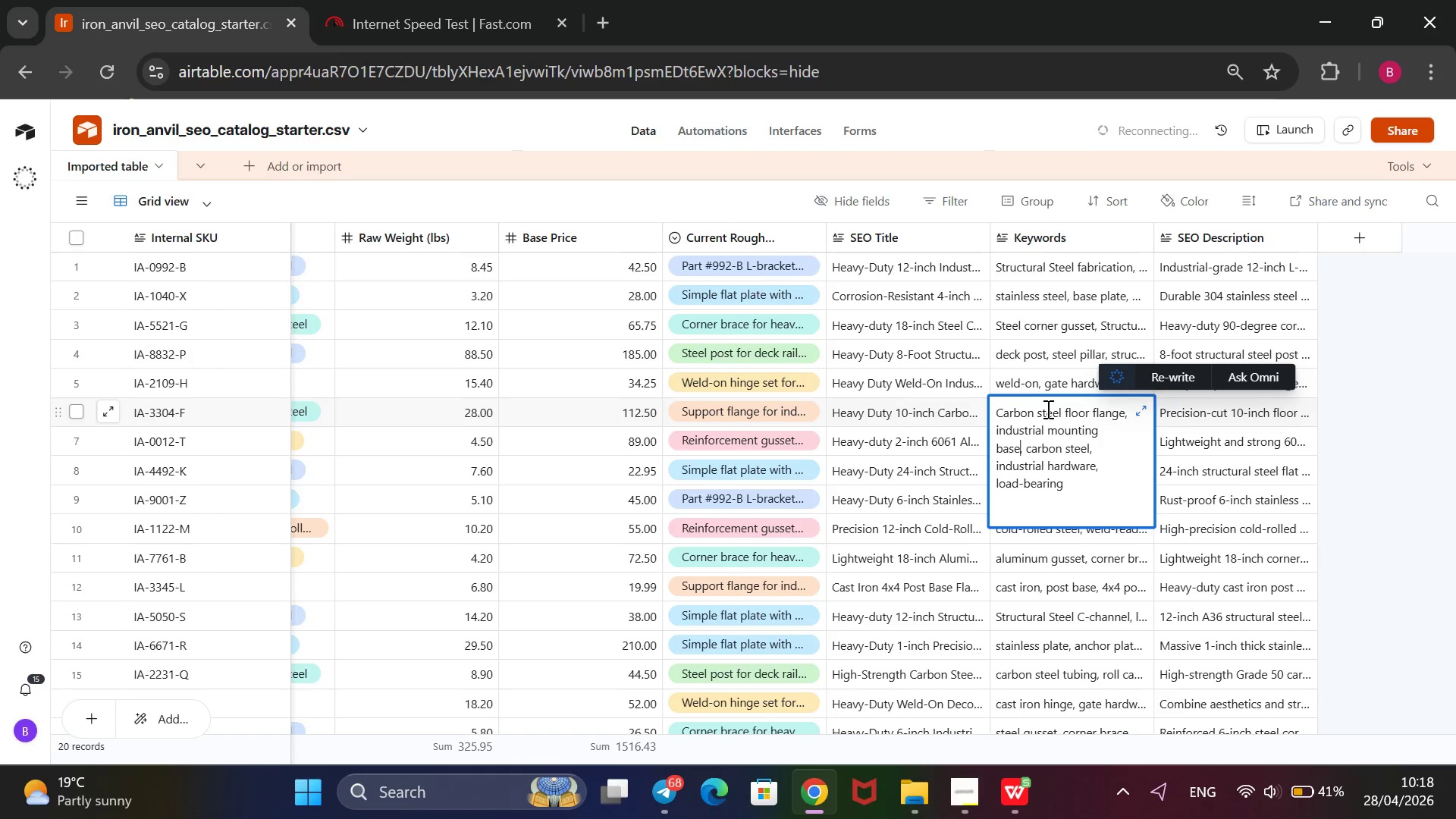 
wait(9.16)
 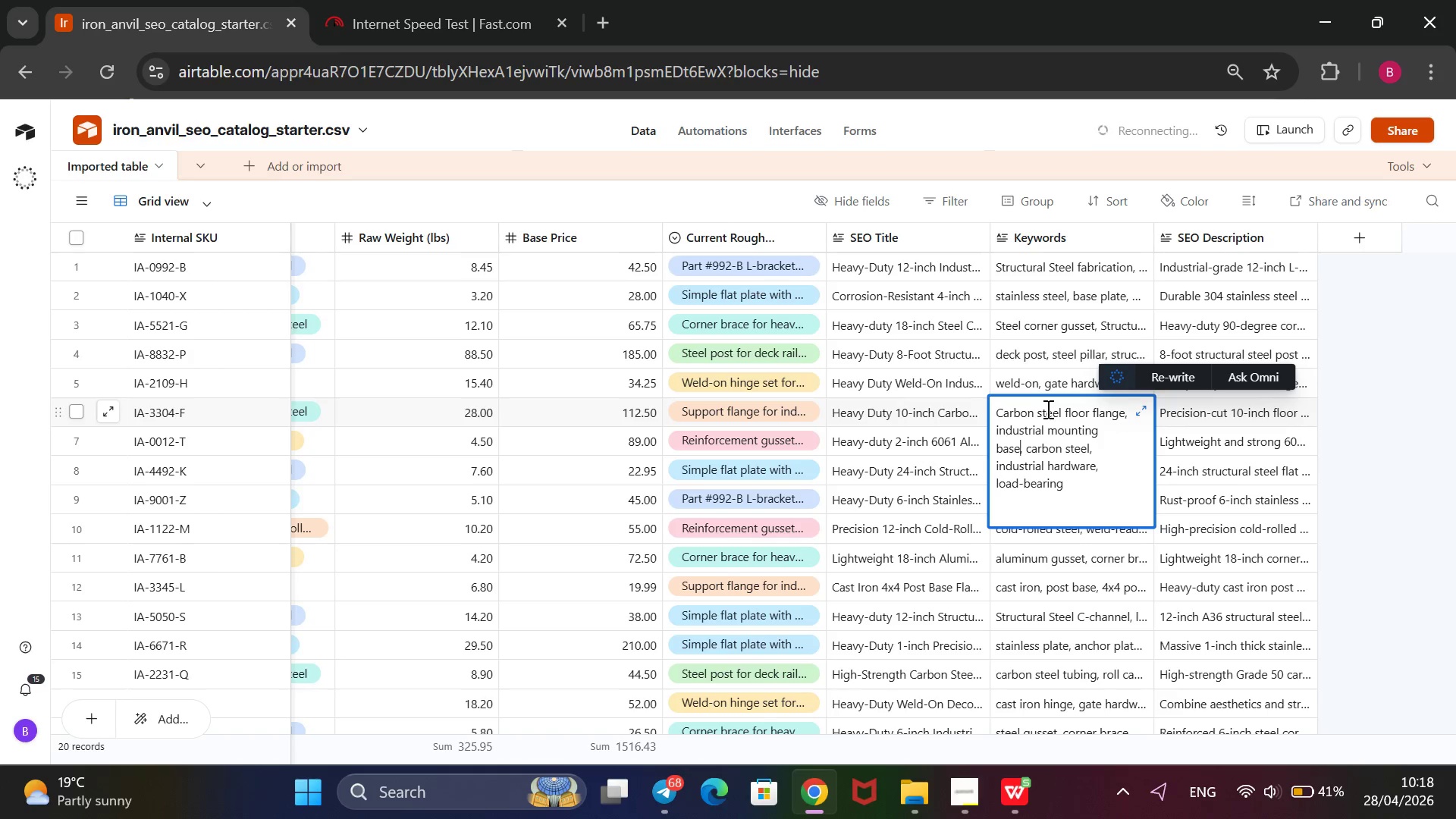 
left_click_drag(start_coordinate=[1025, 451], to_coordinate=[1062, 496])
 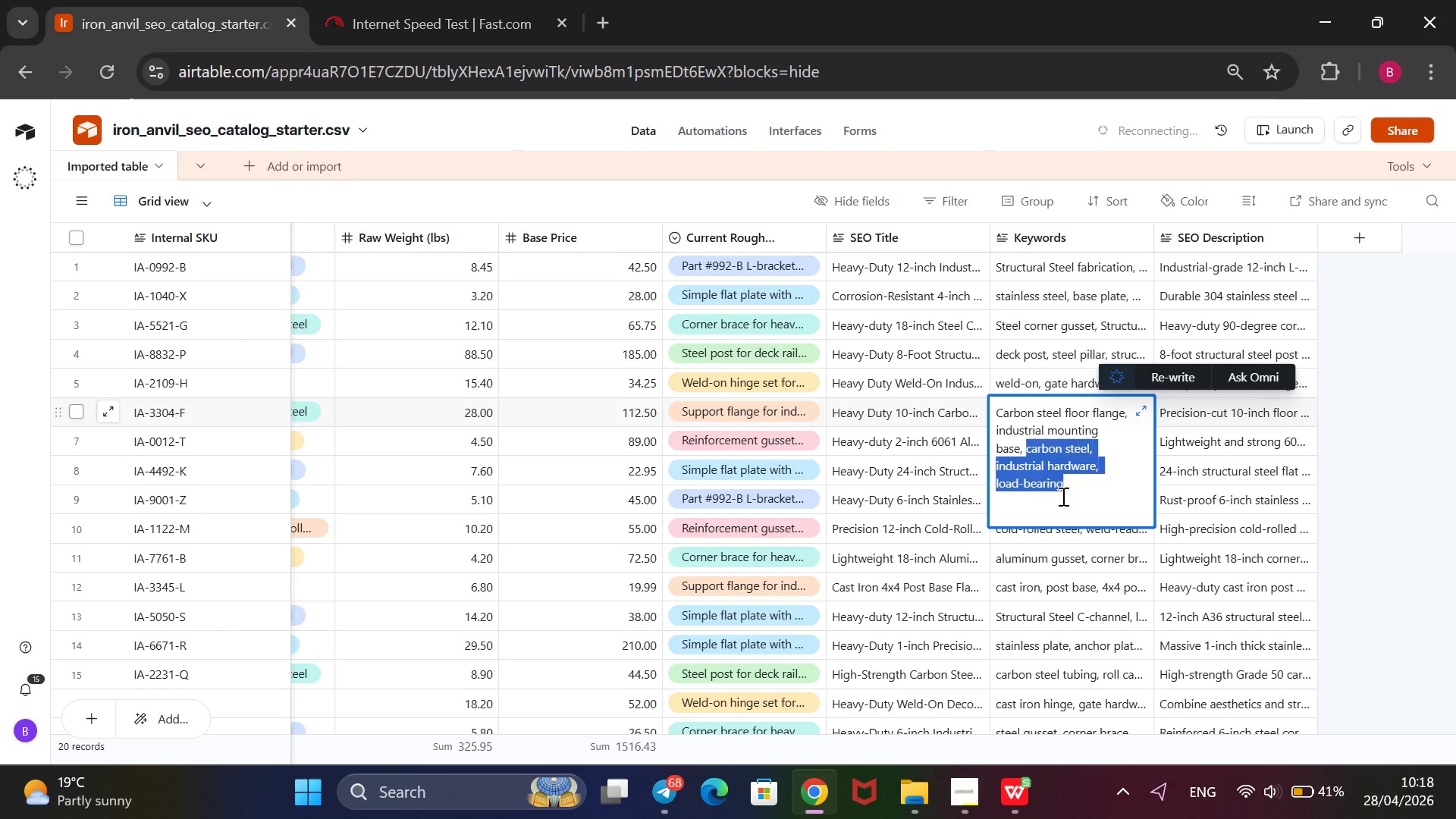 
key(Backspace)
type(structural steel)
 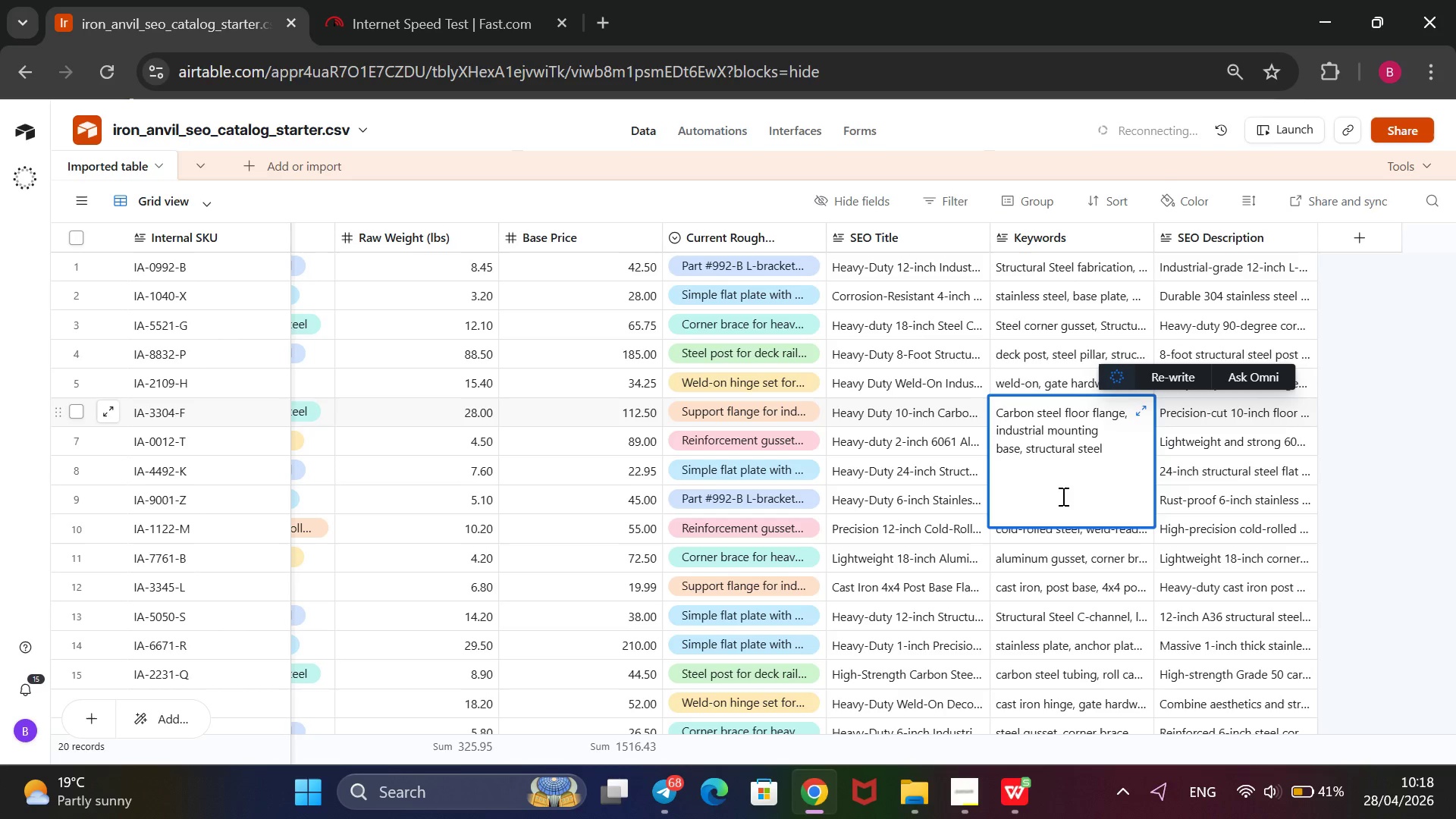 
type( connectr)
key(Backspace)
type(or, havy-duty)
 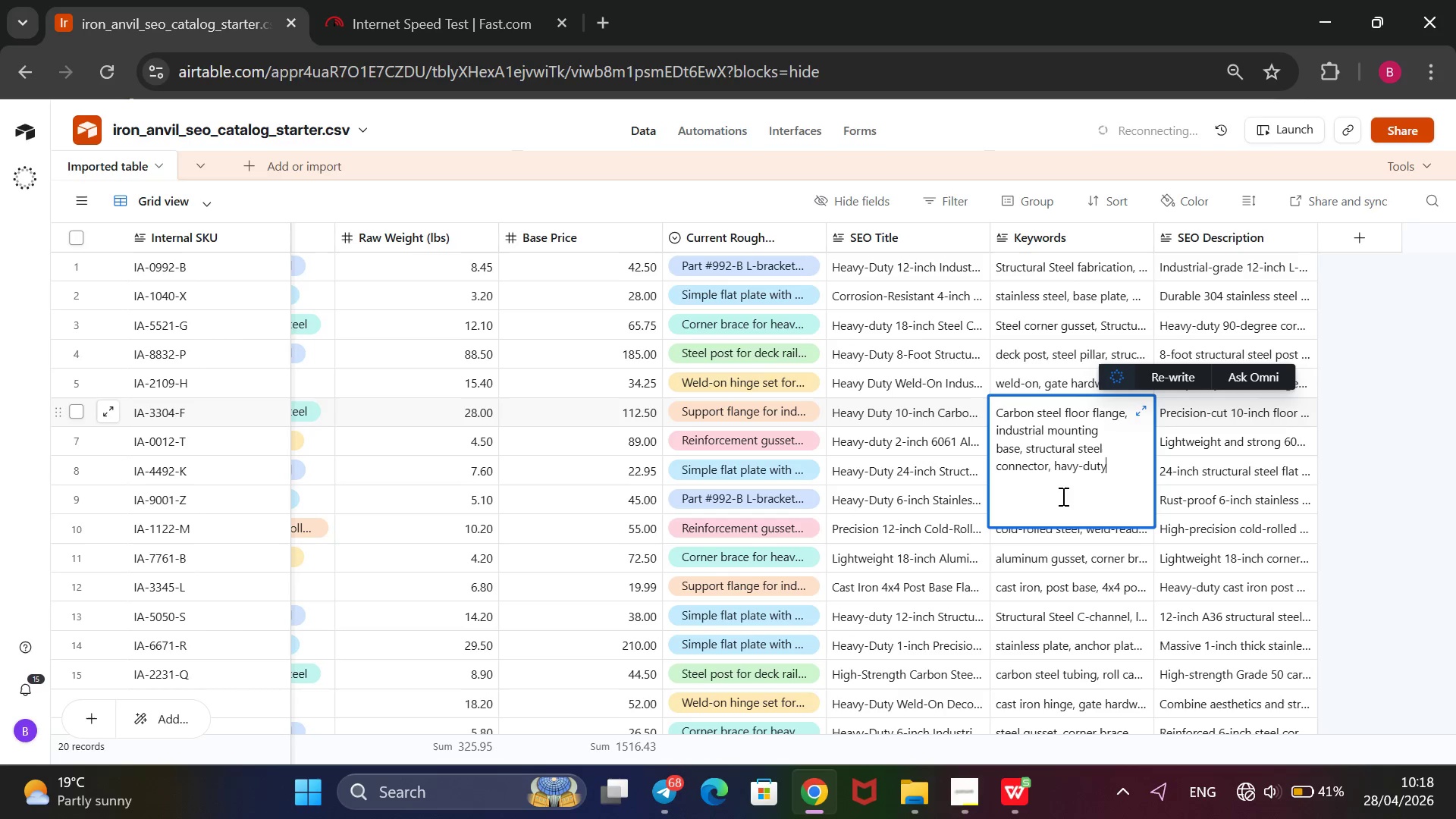 
key(ArrowLeft)
 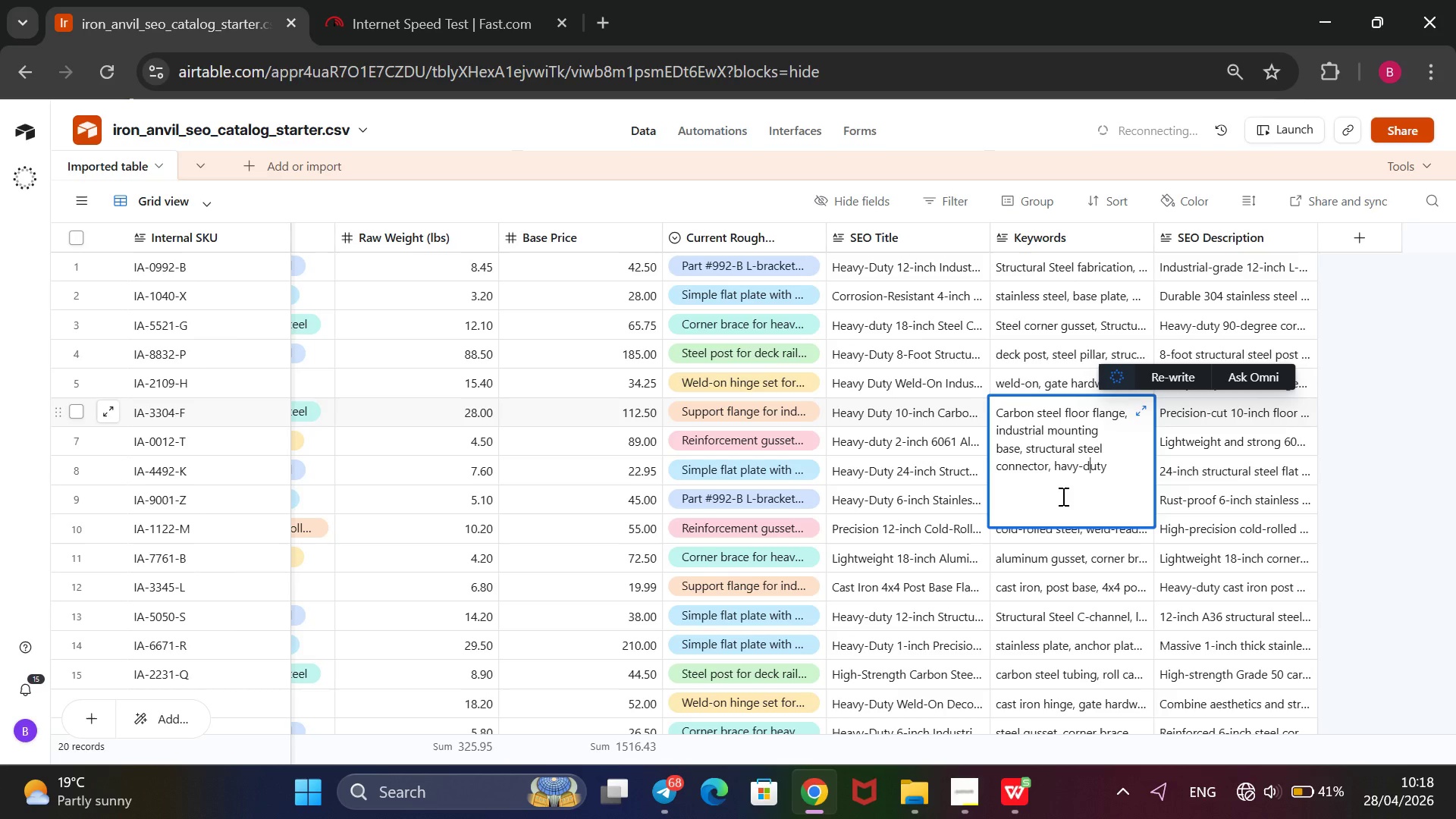 
key(ArrowLeft)
 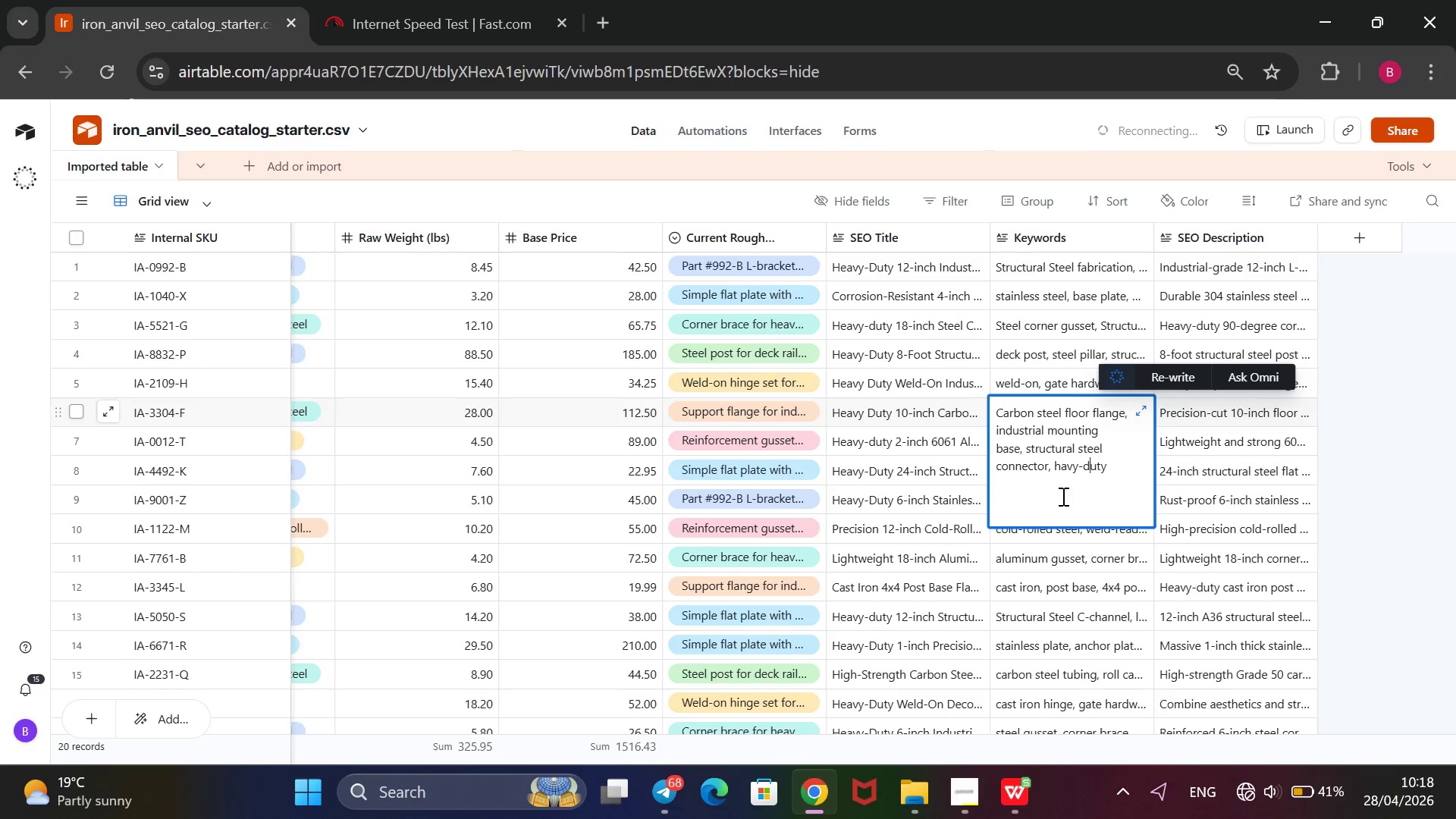 
hold_key(key=ArrowLeft, duration=0.72)
 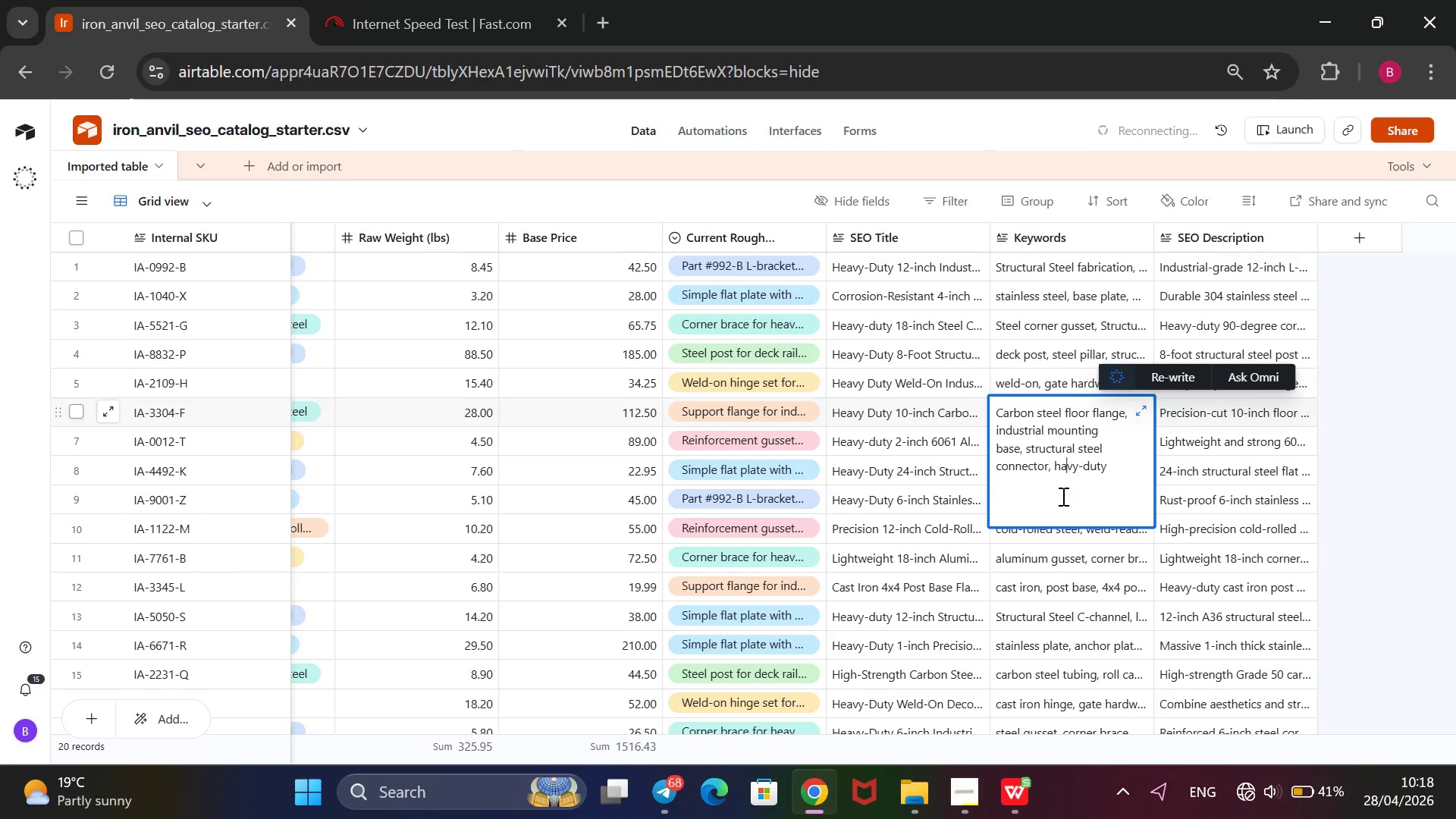 
hold_key(key=ArrowLeft, duration=0.31)
 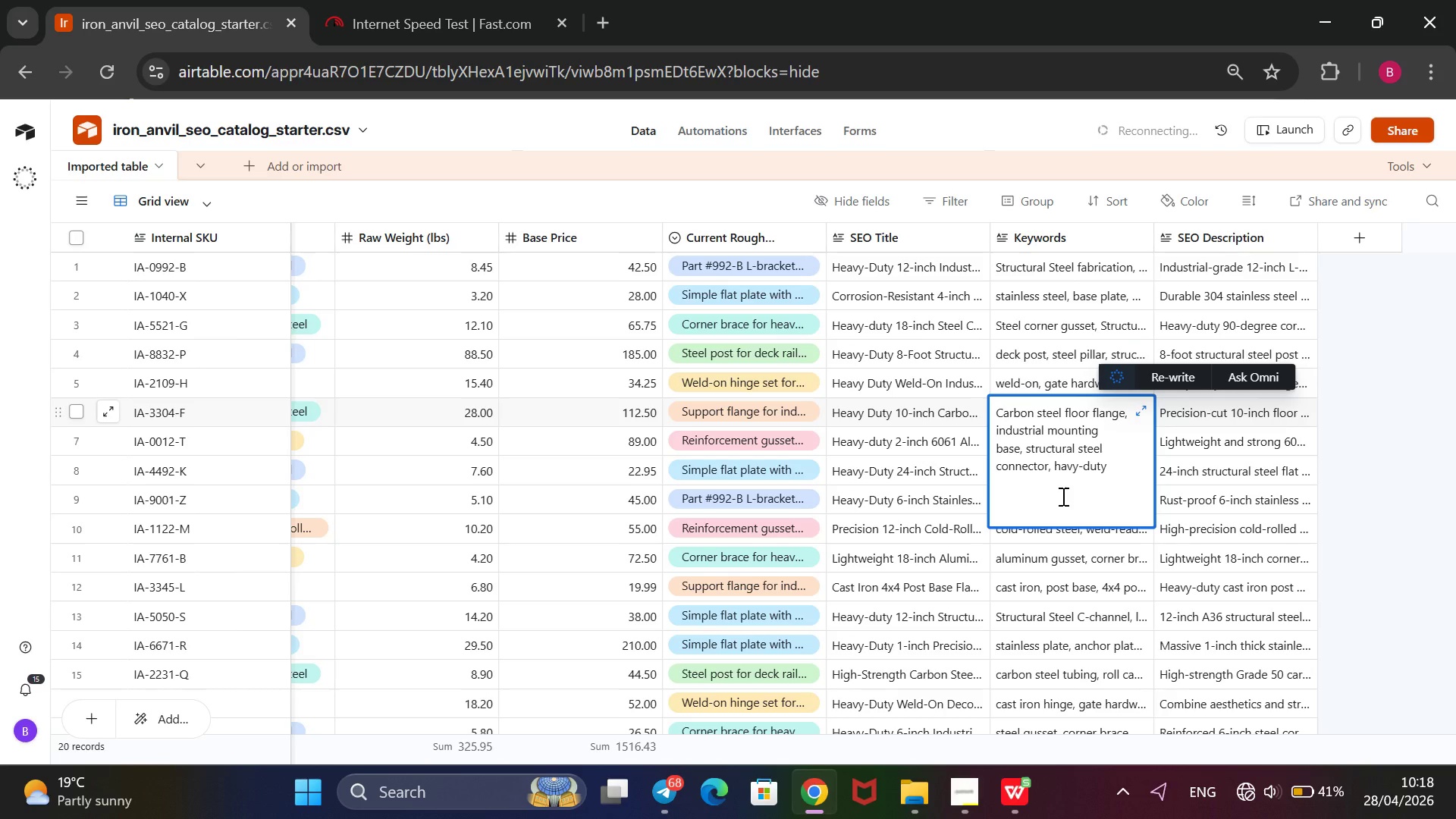 
key(Backspace)
type(ea)
 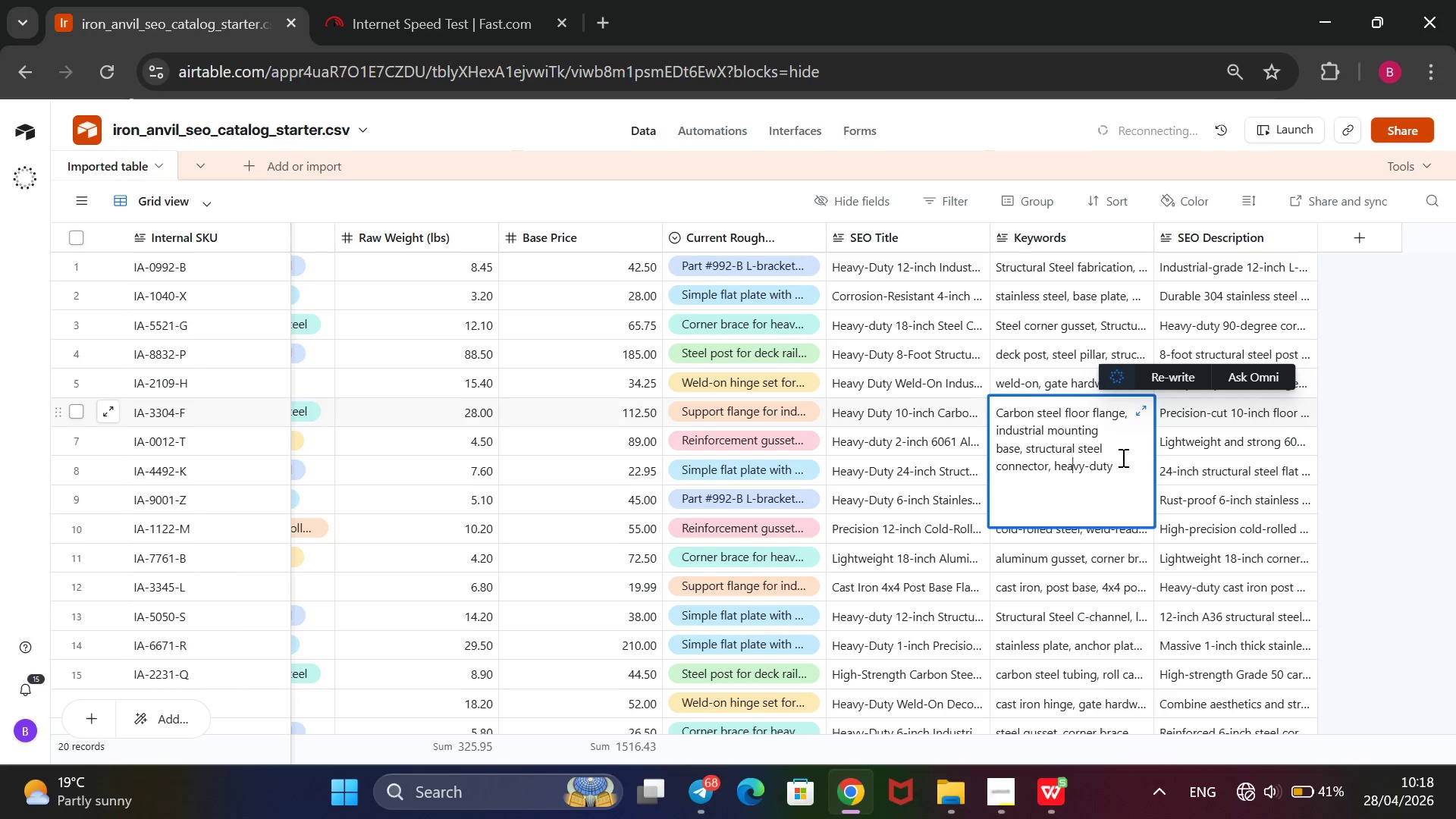 
left_click([1122, 457])
 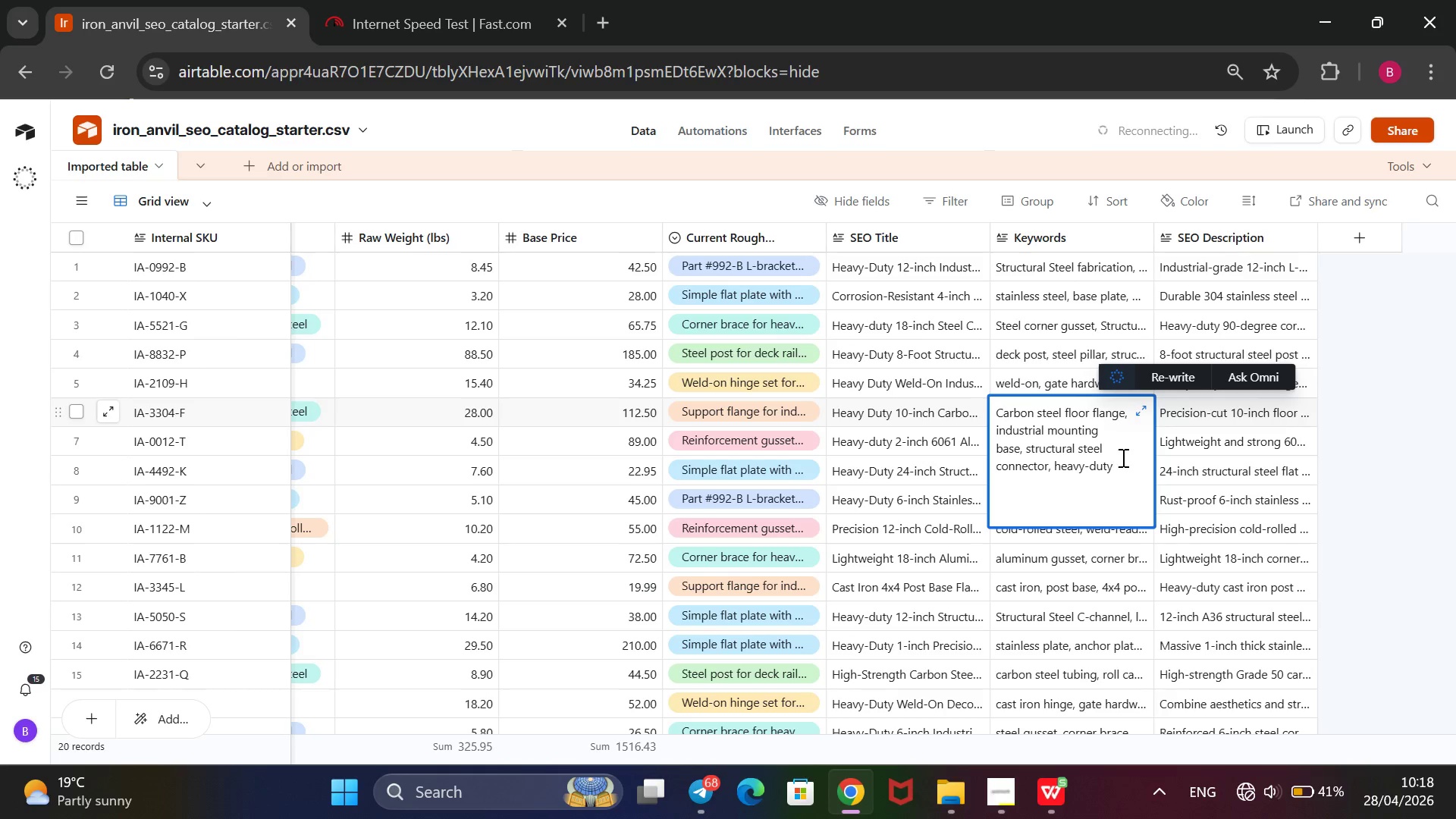 
type( pipe flange,)
 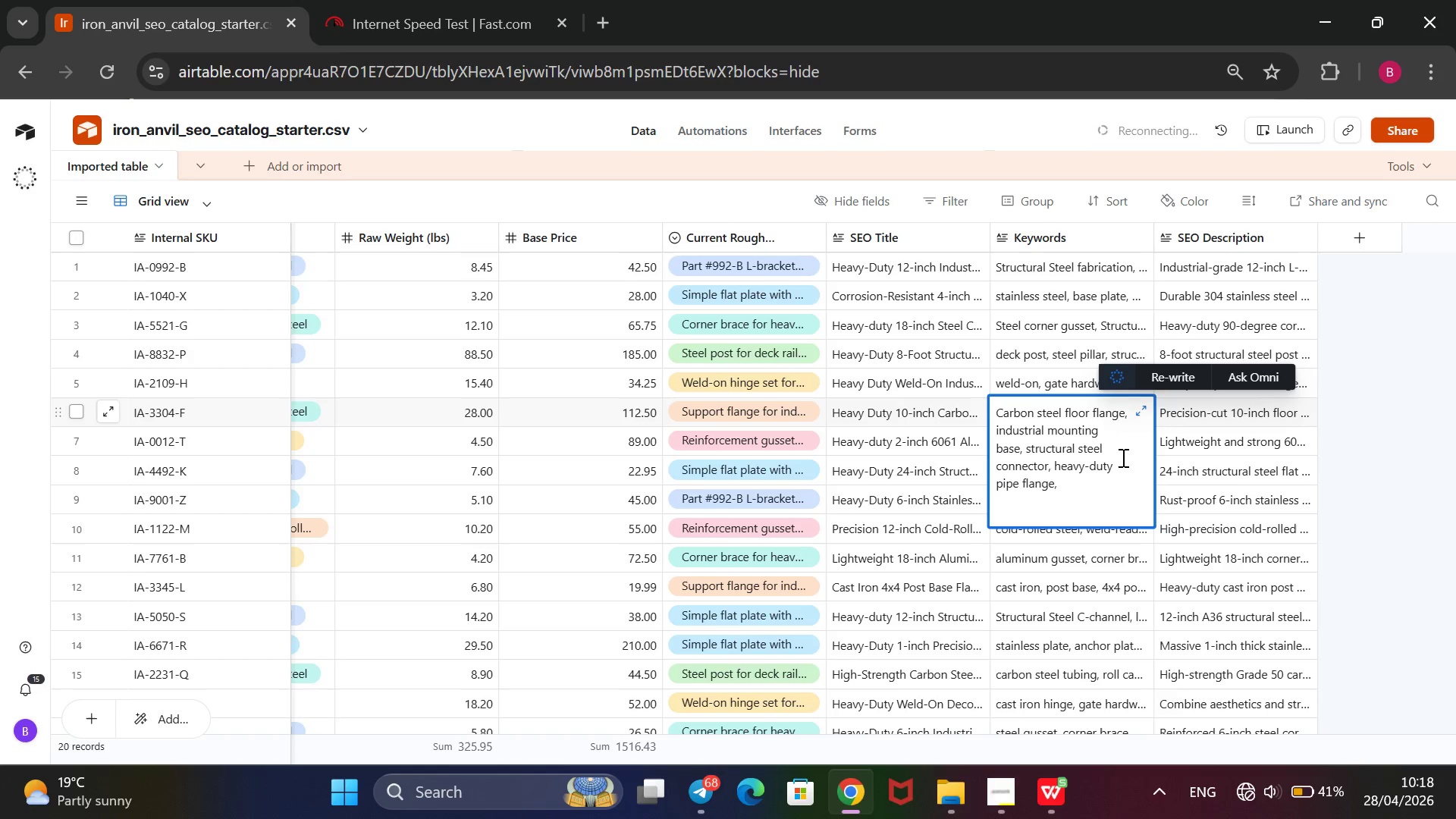 
wait(6.69)
 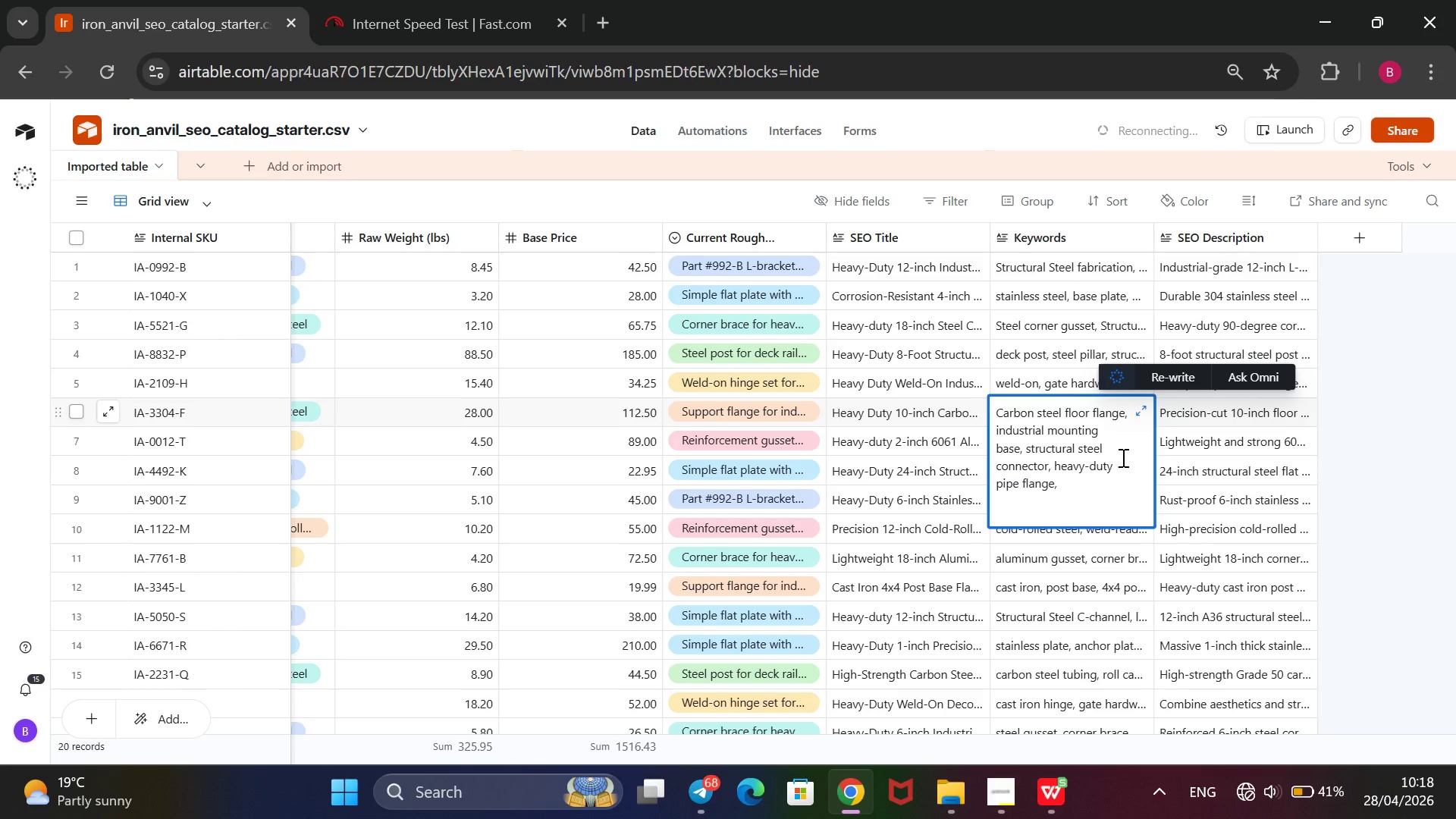 
type( weldo)
key(Backspace)
type(ing pipe fitting)
 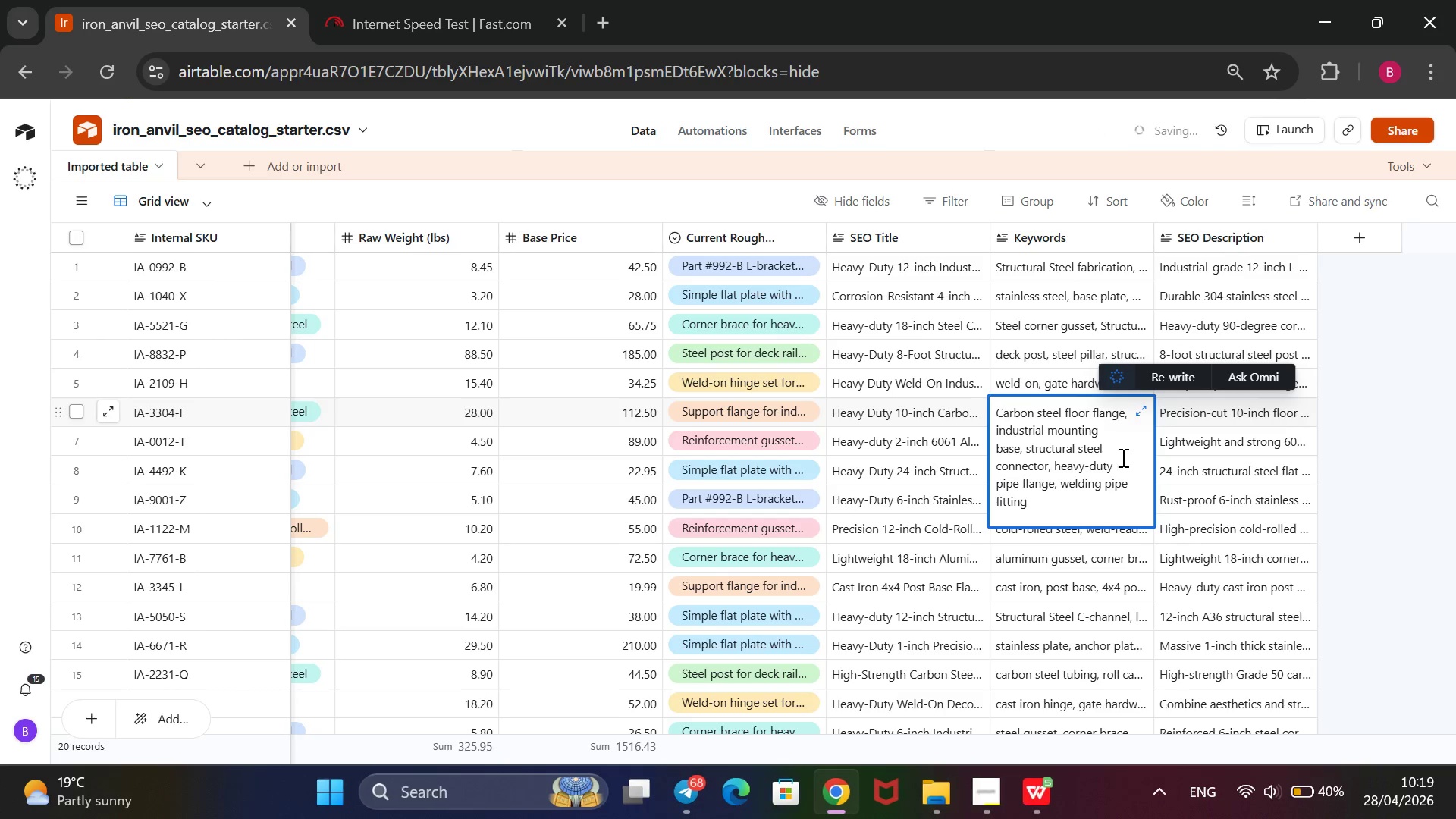 
type( flange)
 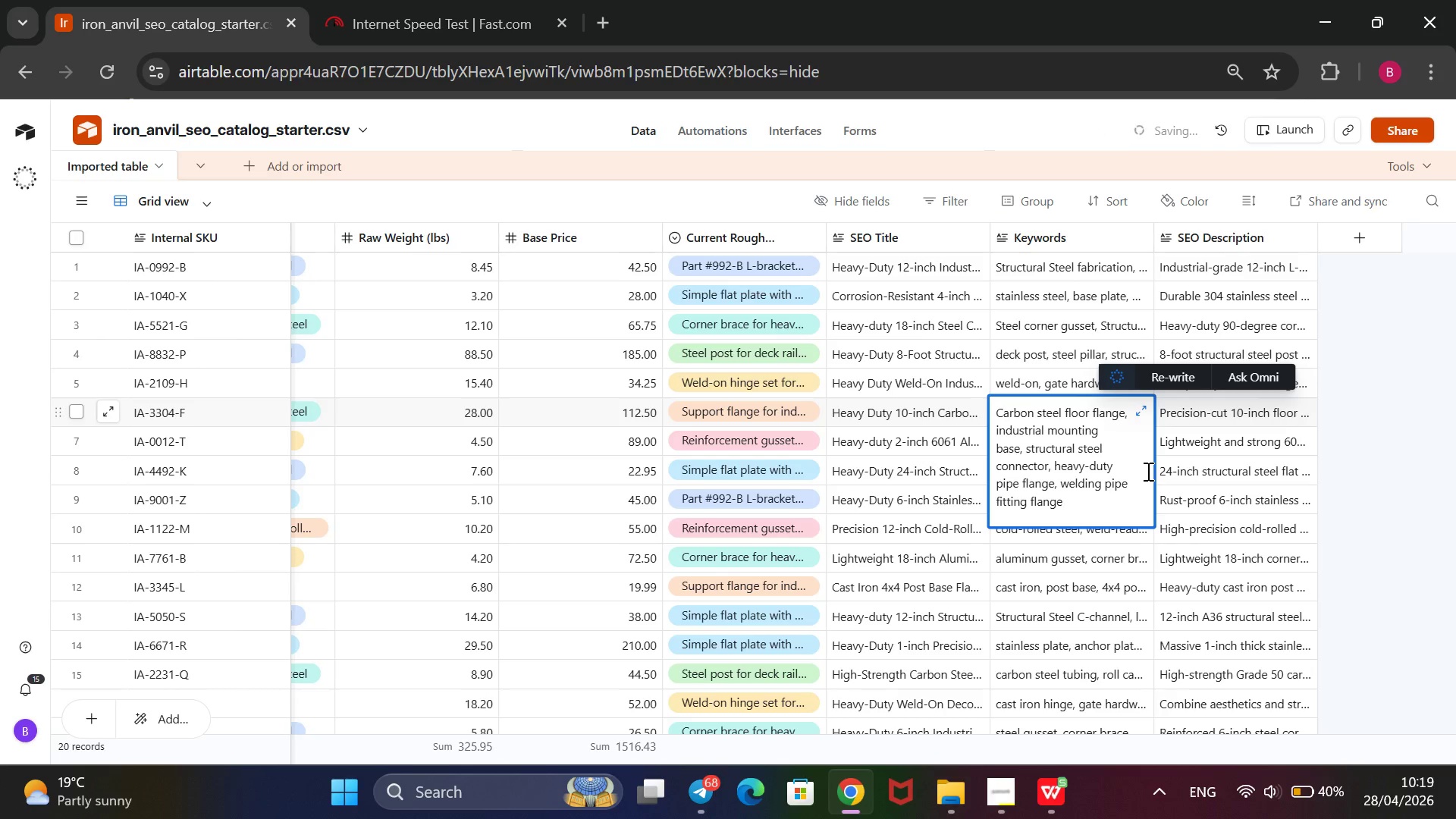 
type(@@)
 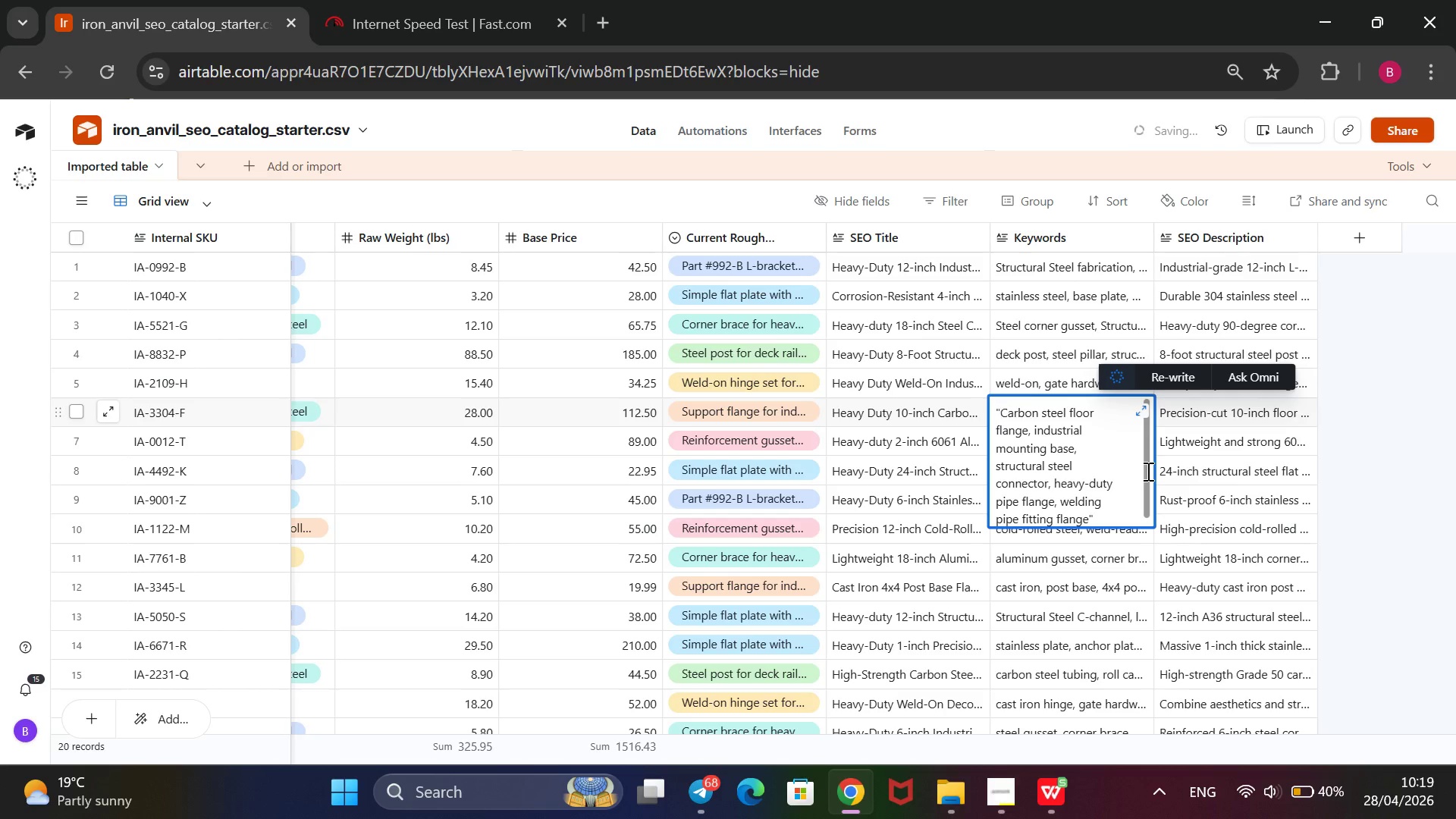 
hold_key(key=ArrowUp, duration=1.19)
 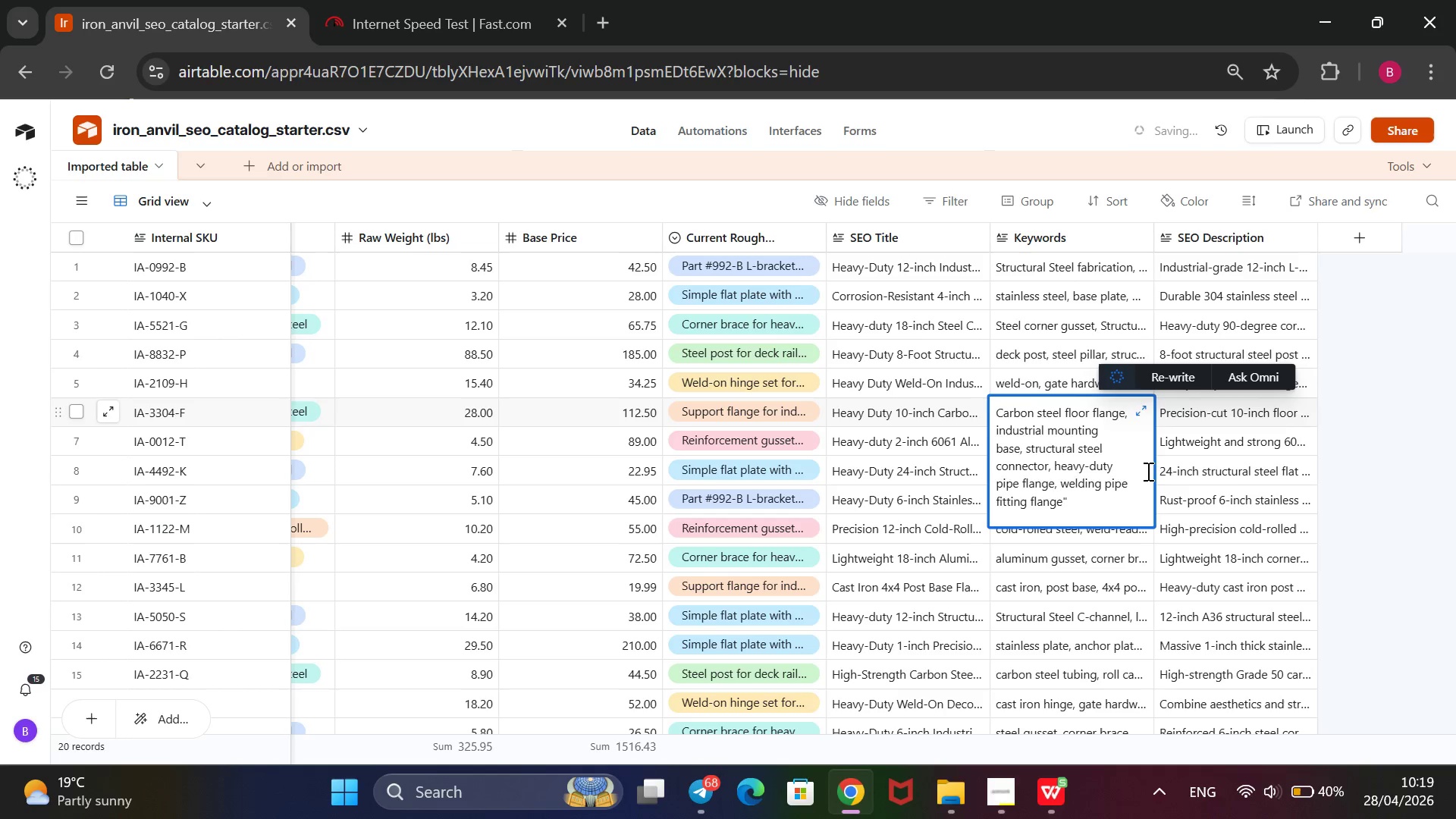 
left_click([1335, 599])
 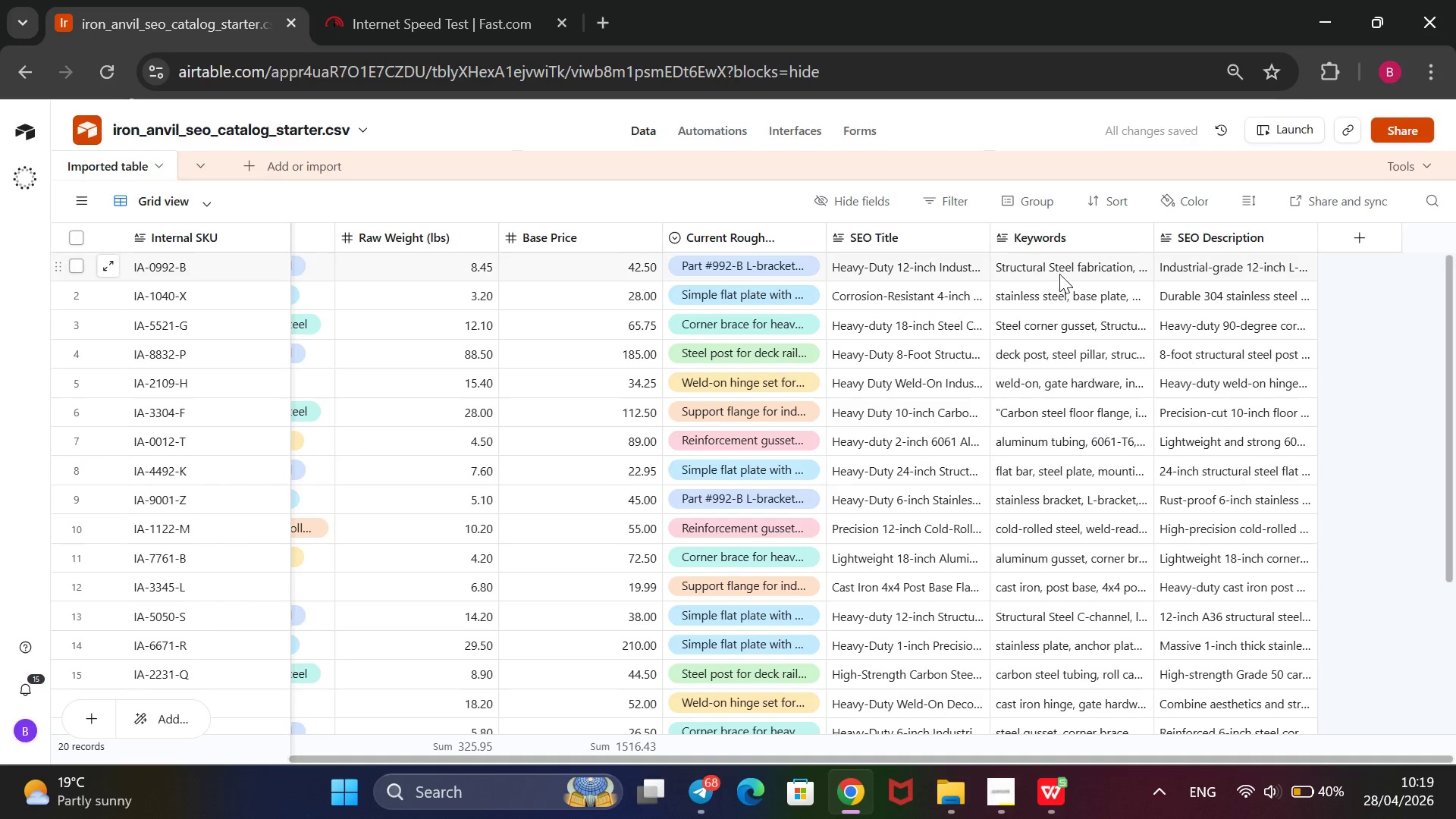 
double_click([1059, 273])
 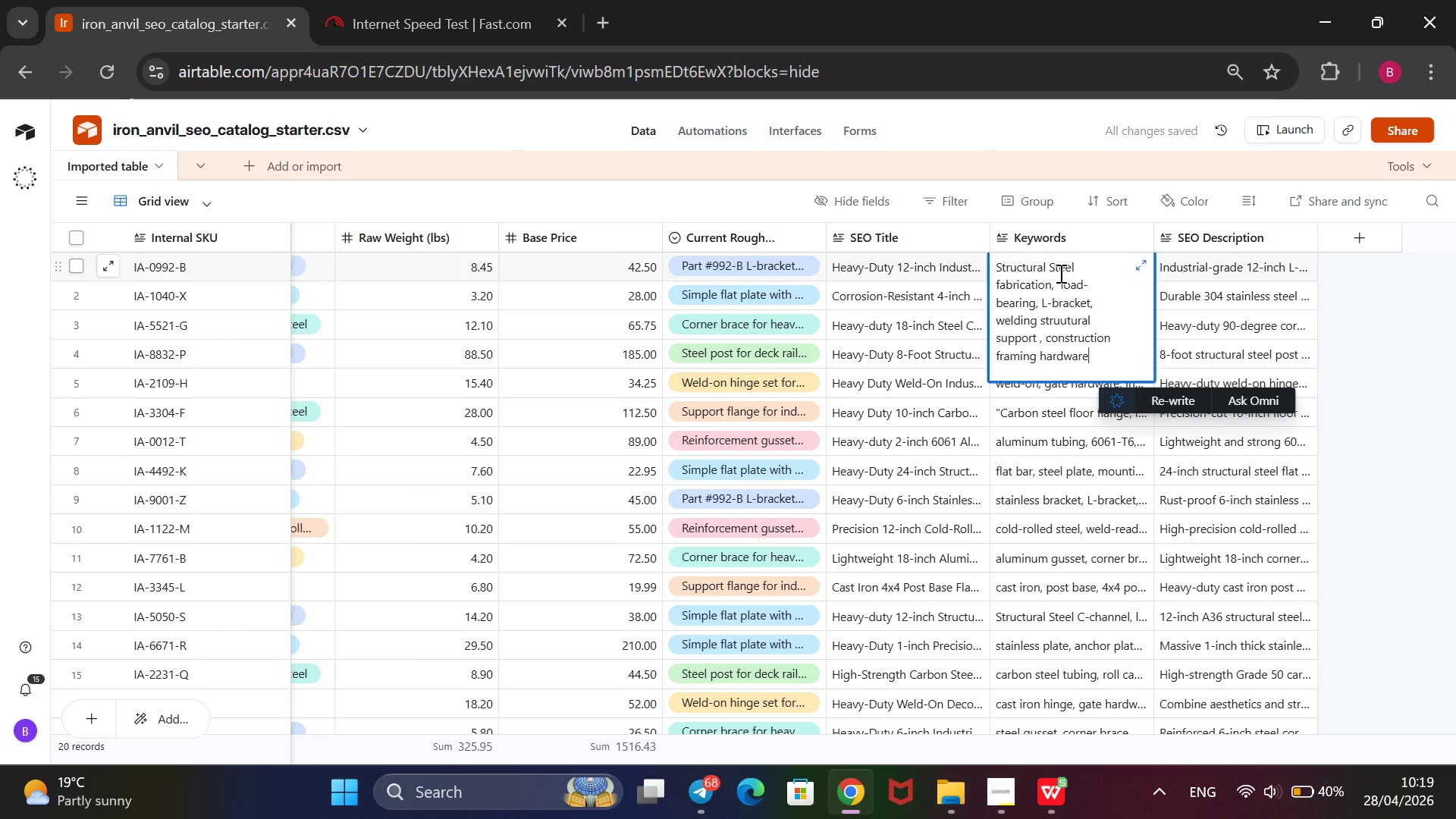 
type(@@)
 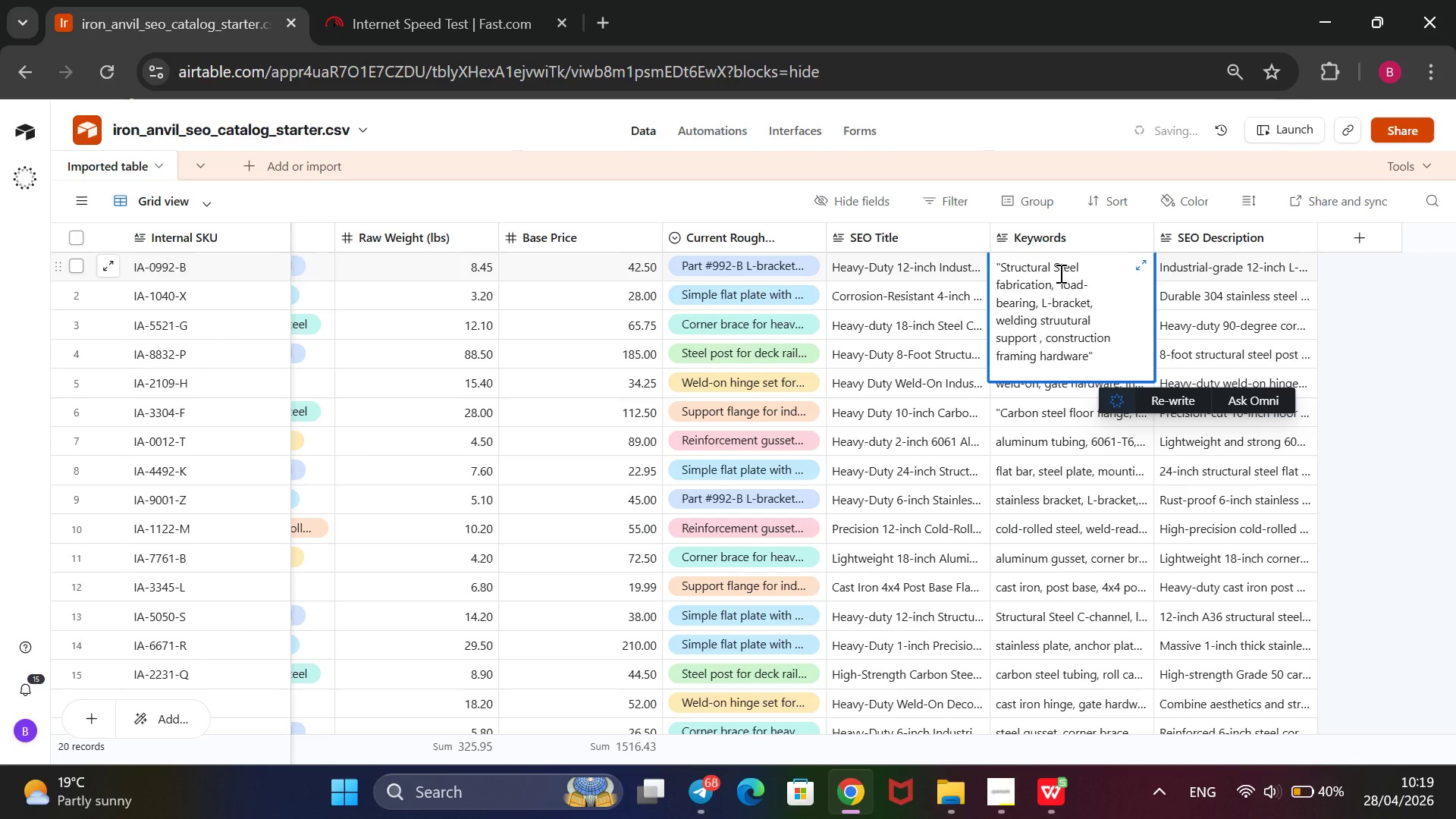 
hold_key(key=ArrowUp, duration=1.14)
 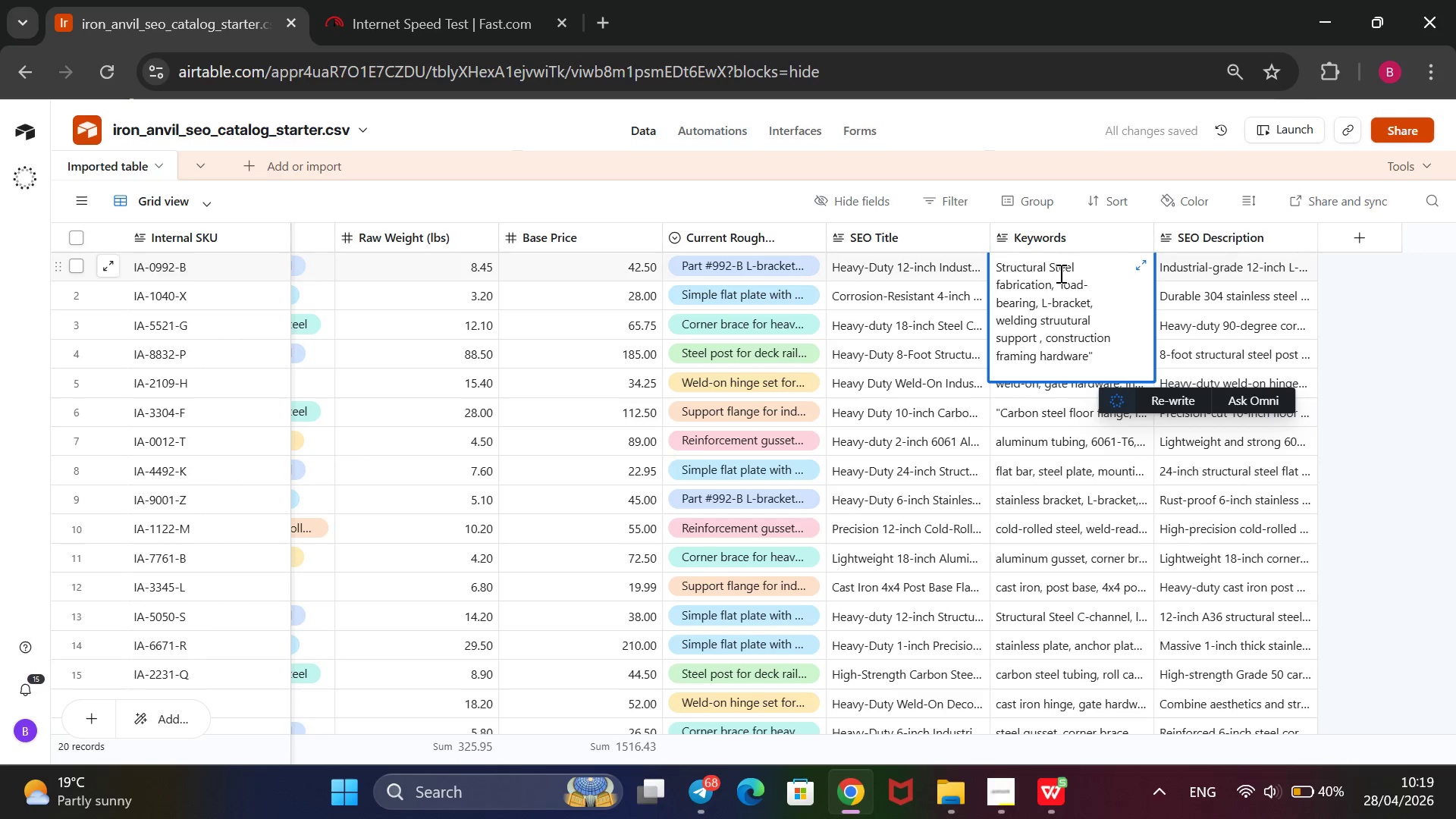 
left_click([1057, 318])
 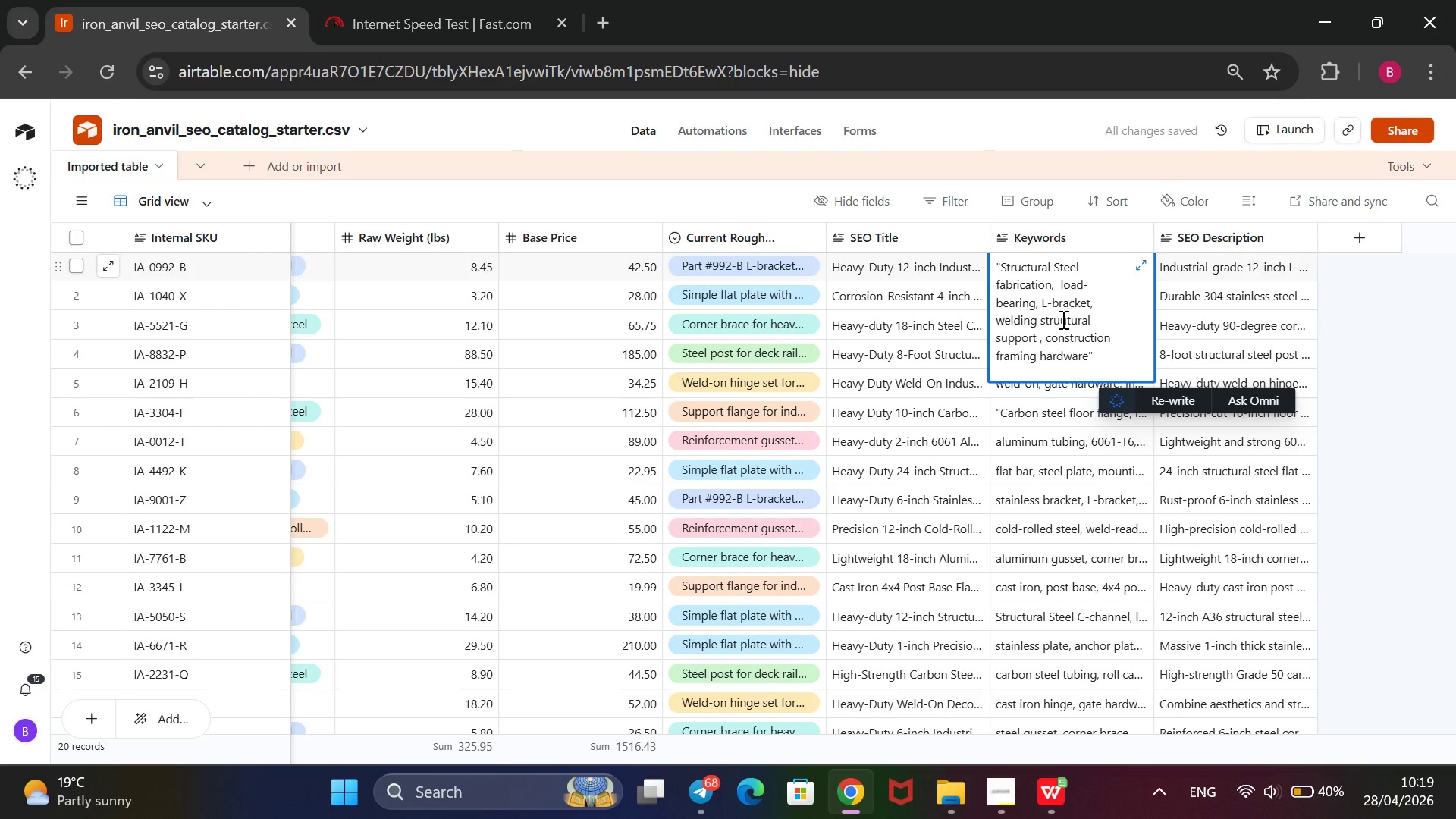 
key(Backspace)
 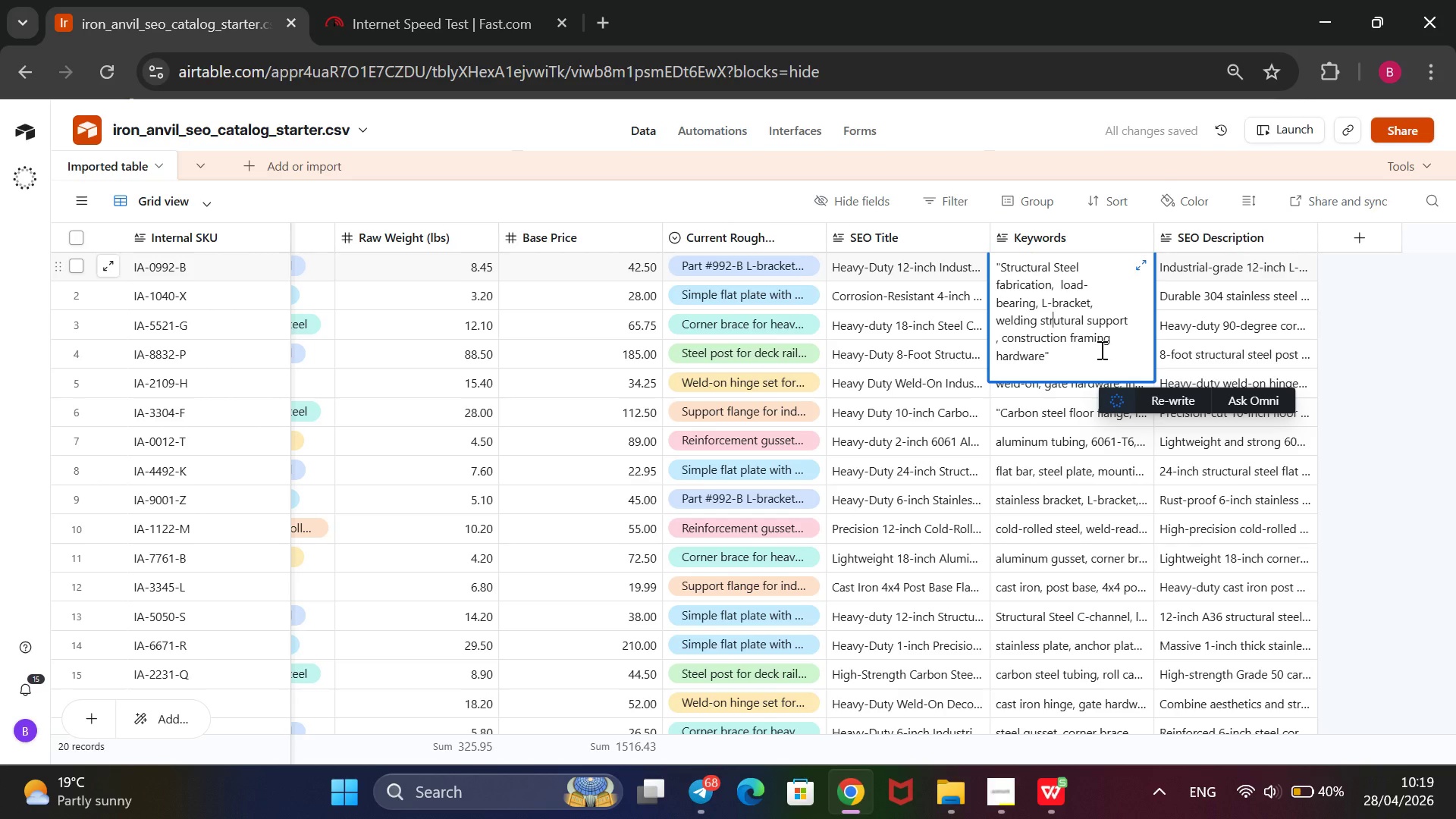 
key(ArrowRight)
 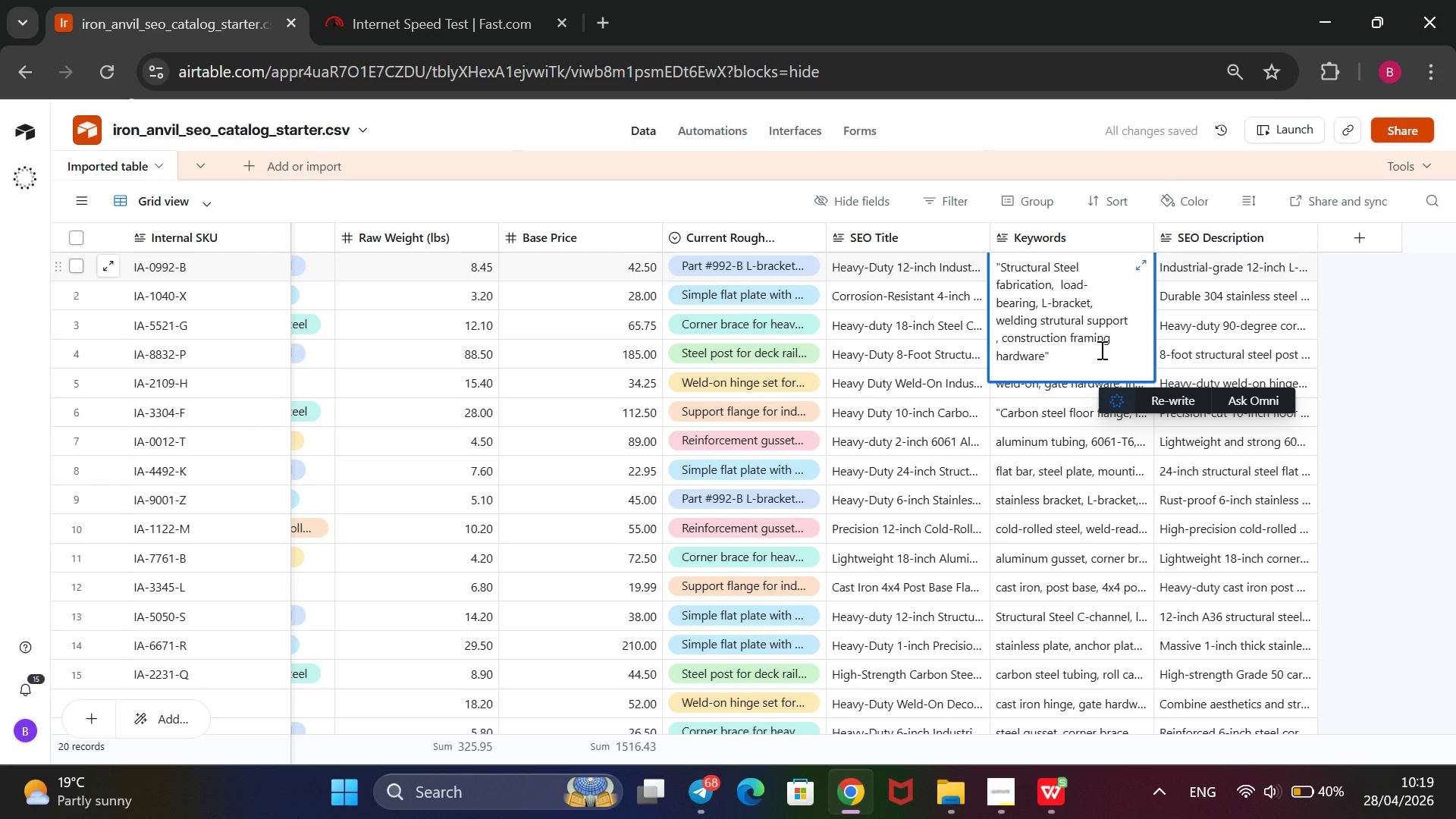 
key(C)
 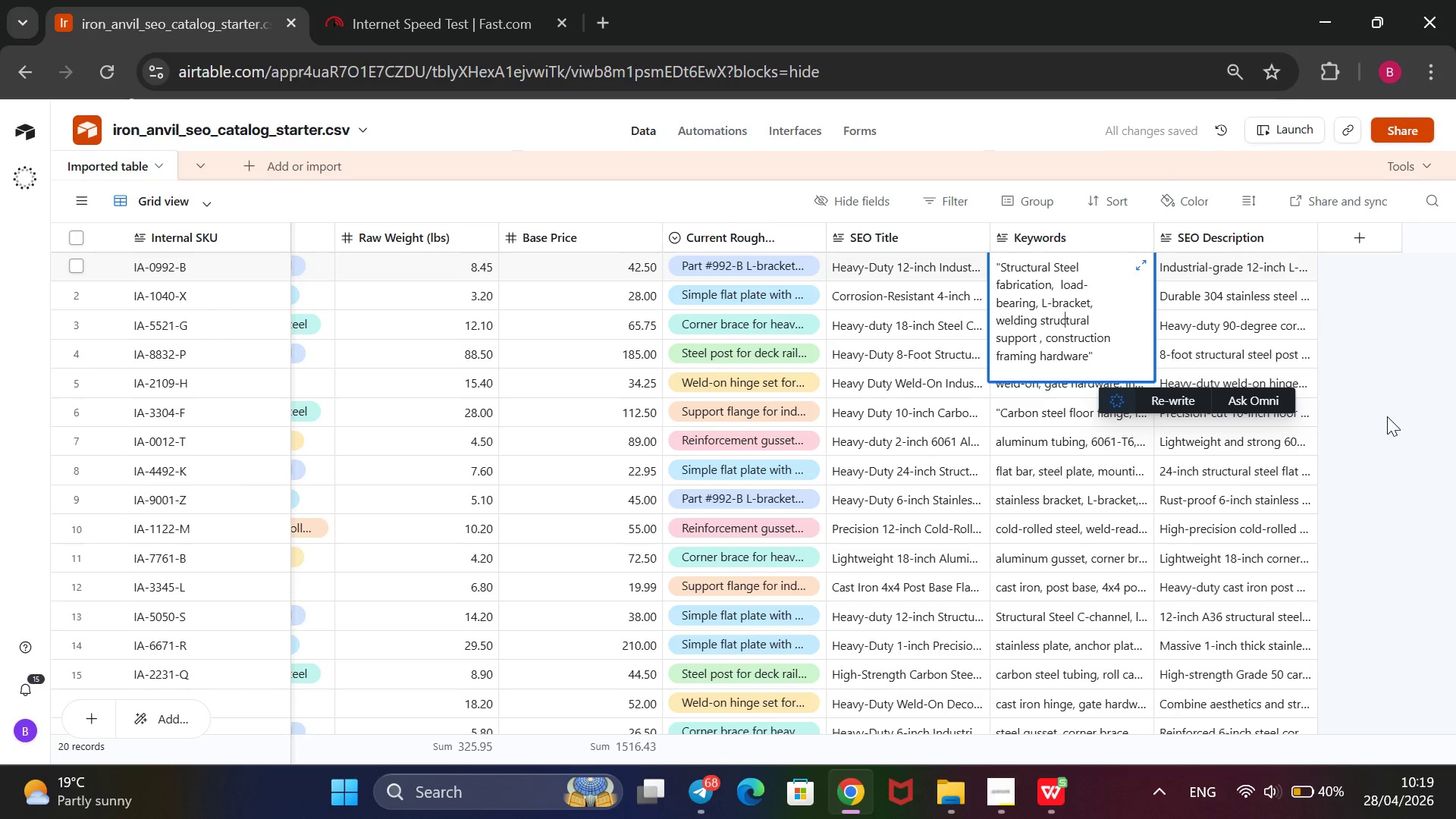 
left_click([1387, 418])
 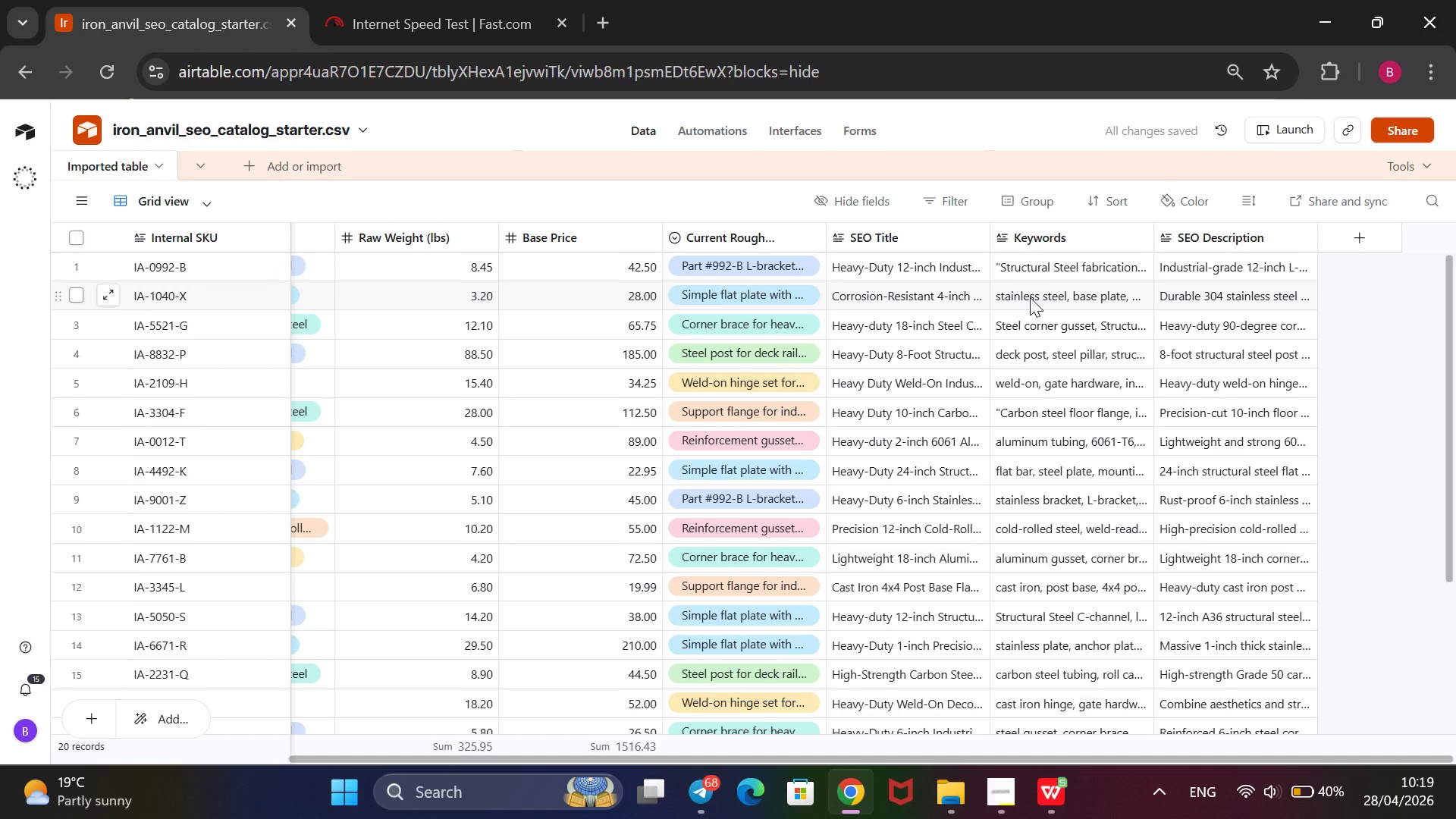 
double_click([1030, 297])
 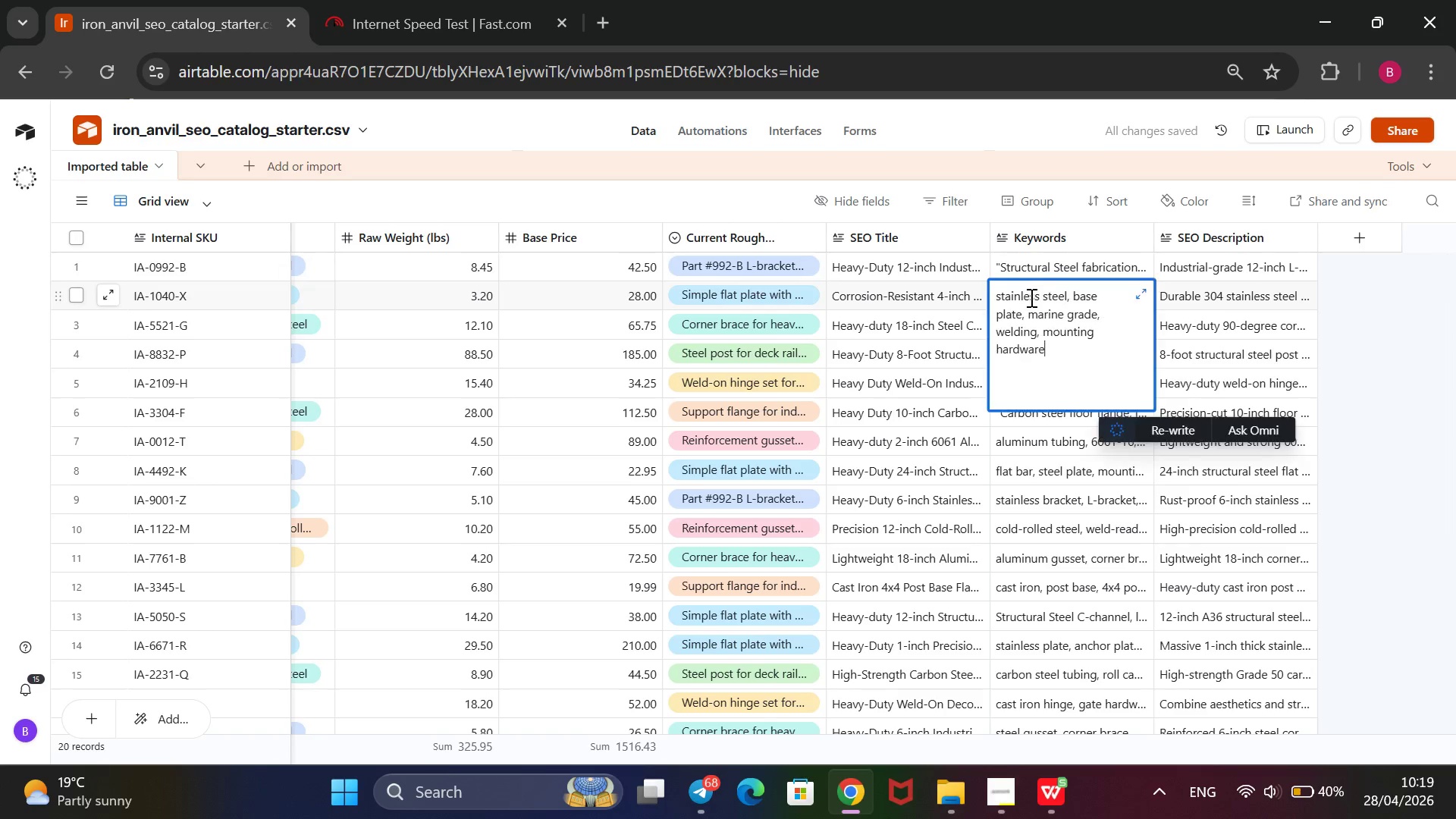 
type(@@)
 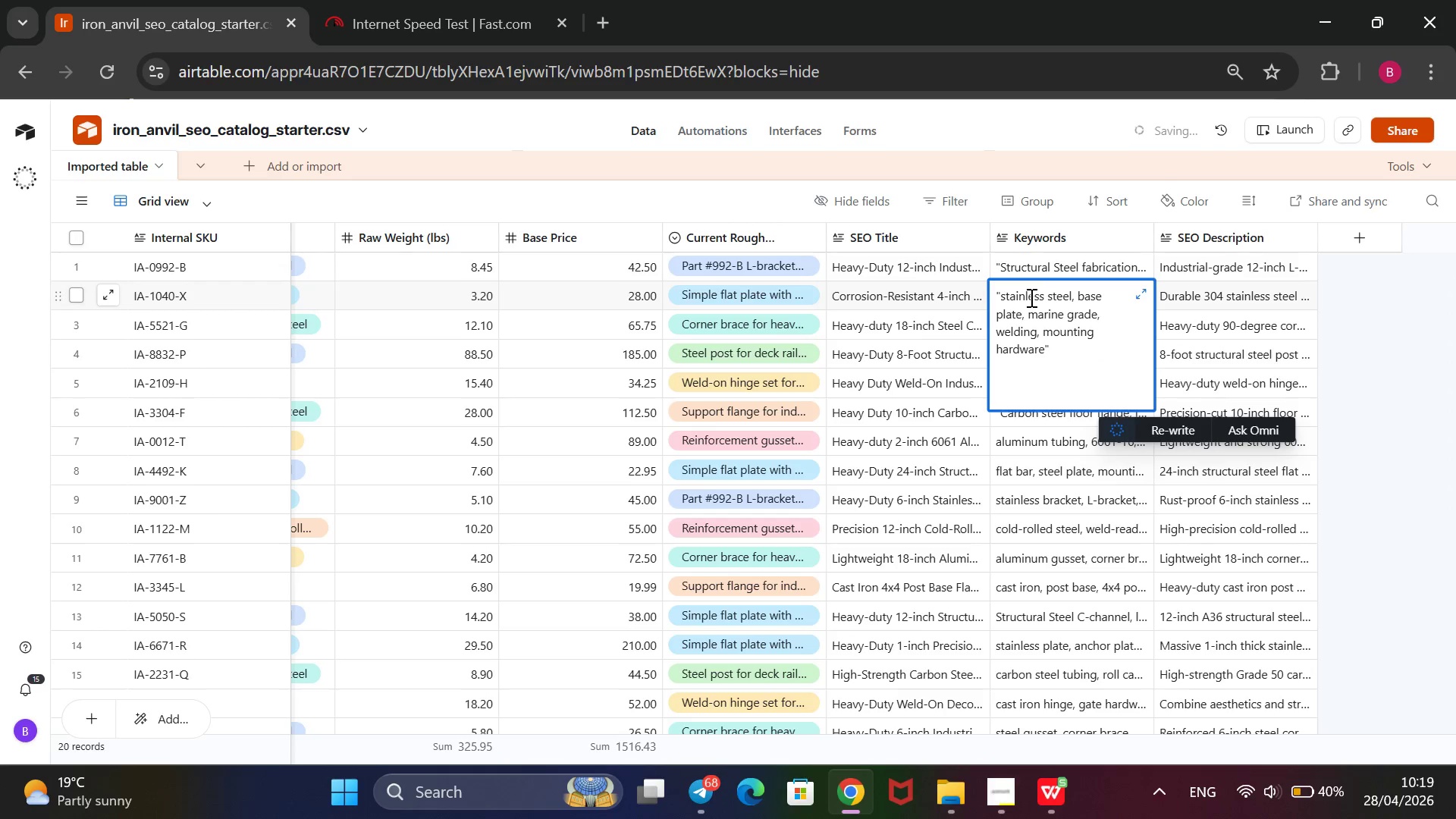 
hold_key(key=ArrowUp, duration=1.08)
 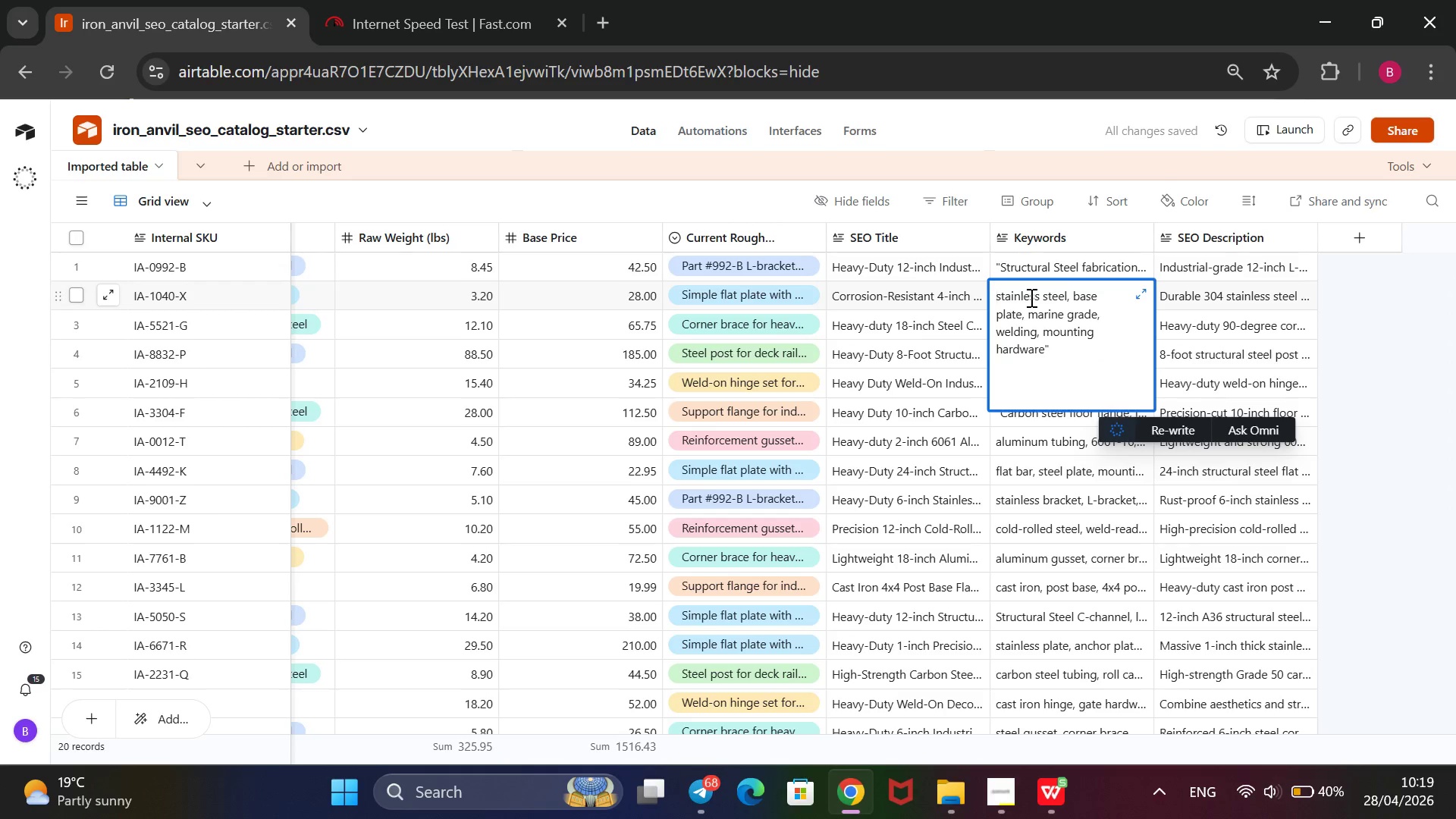 
wait(26.62)
 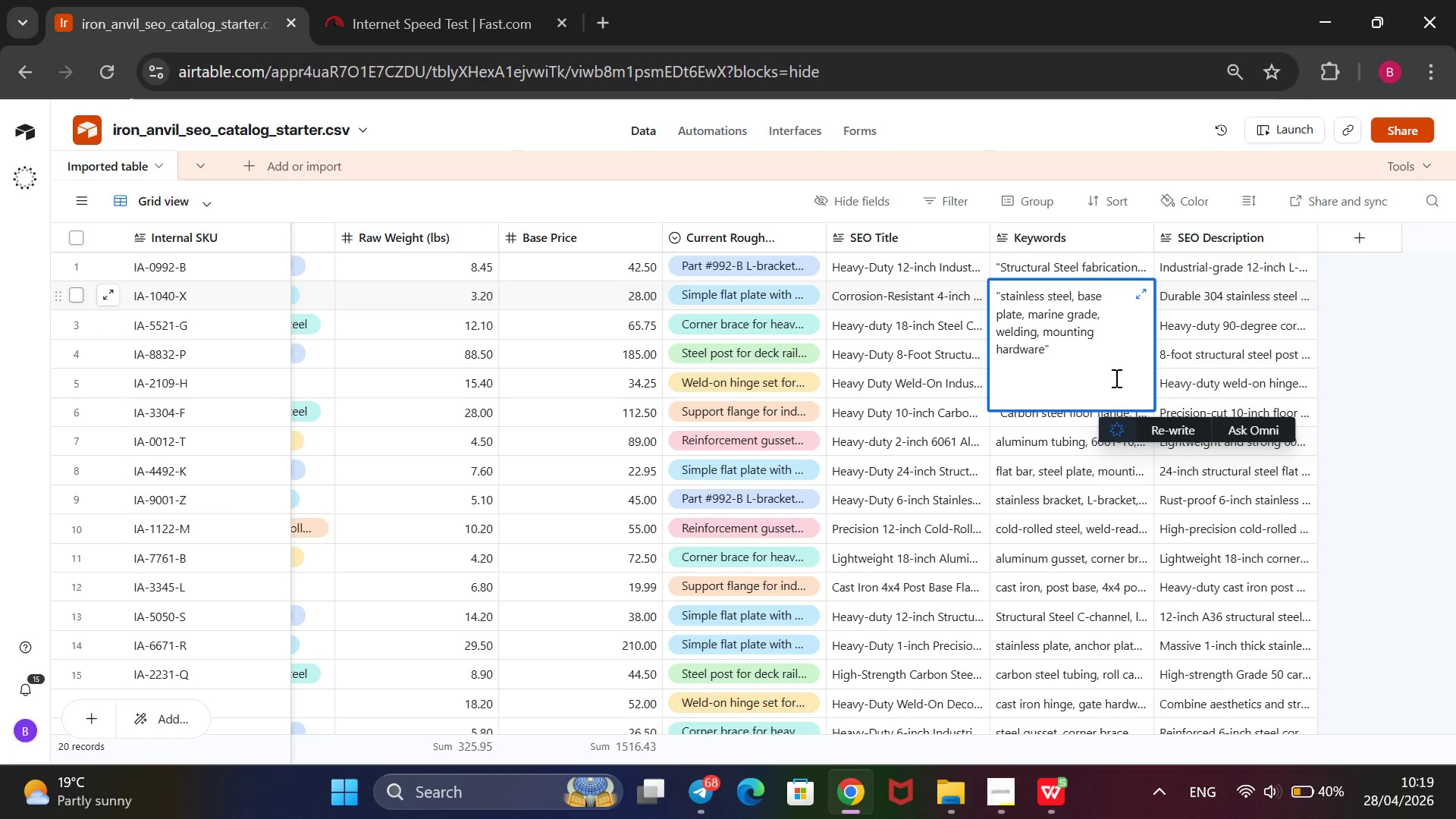 
double_click([937, 299])
 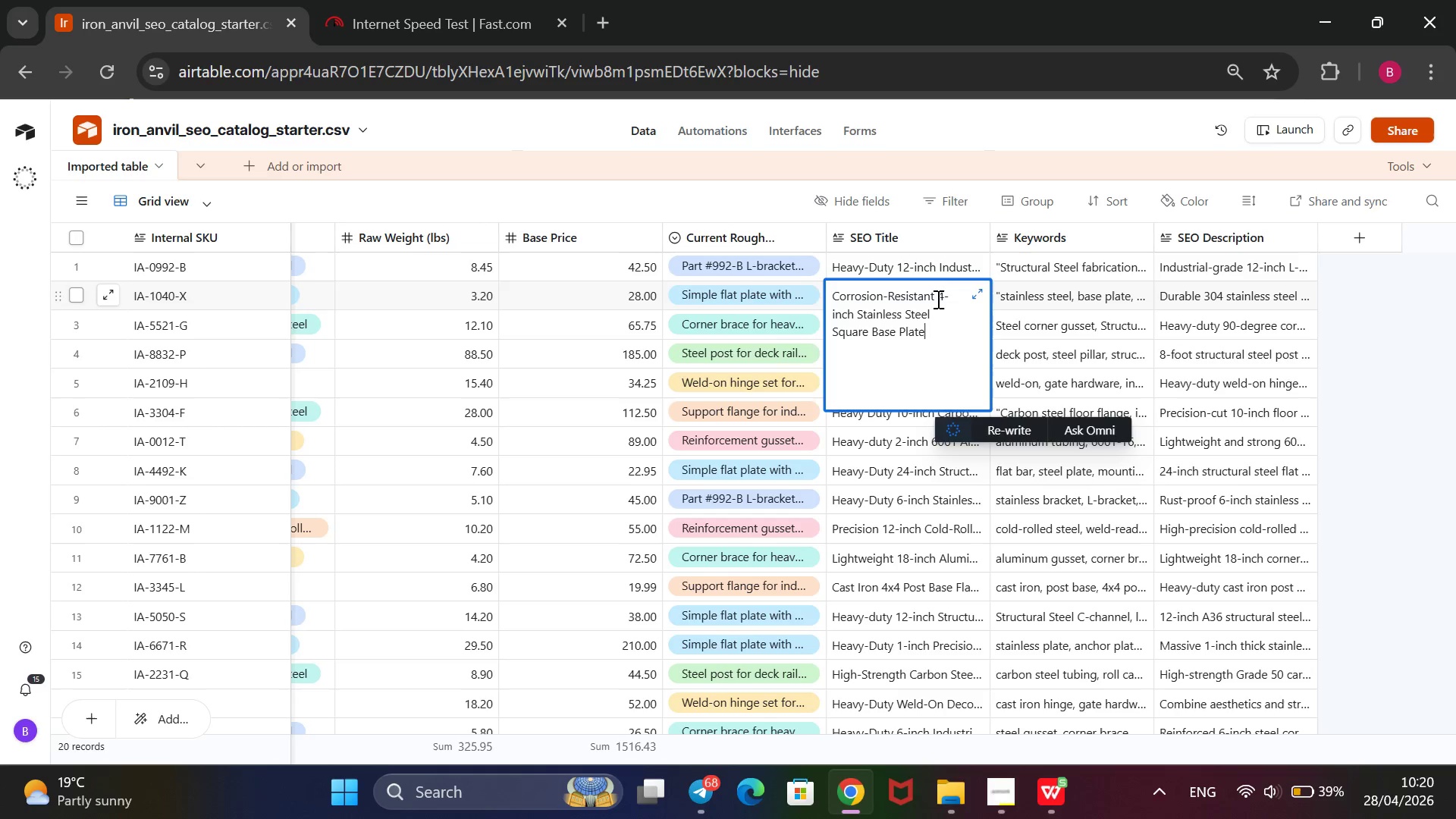 
wait(21.0)
 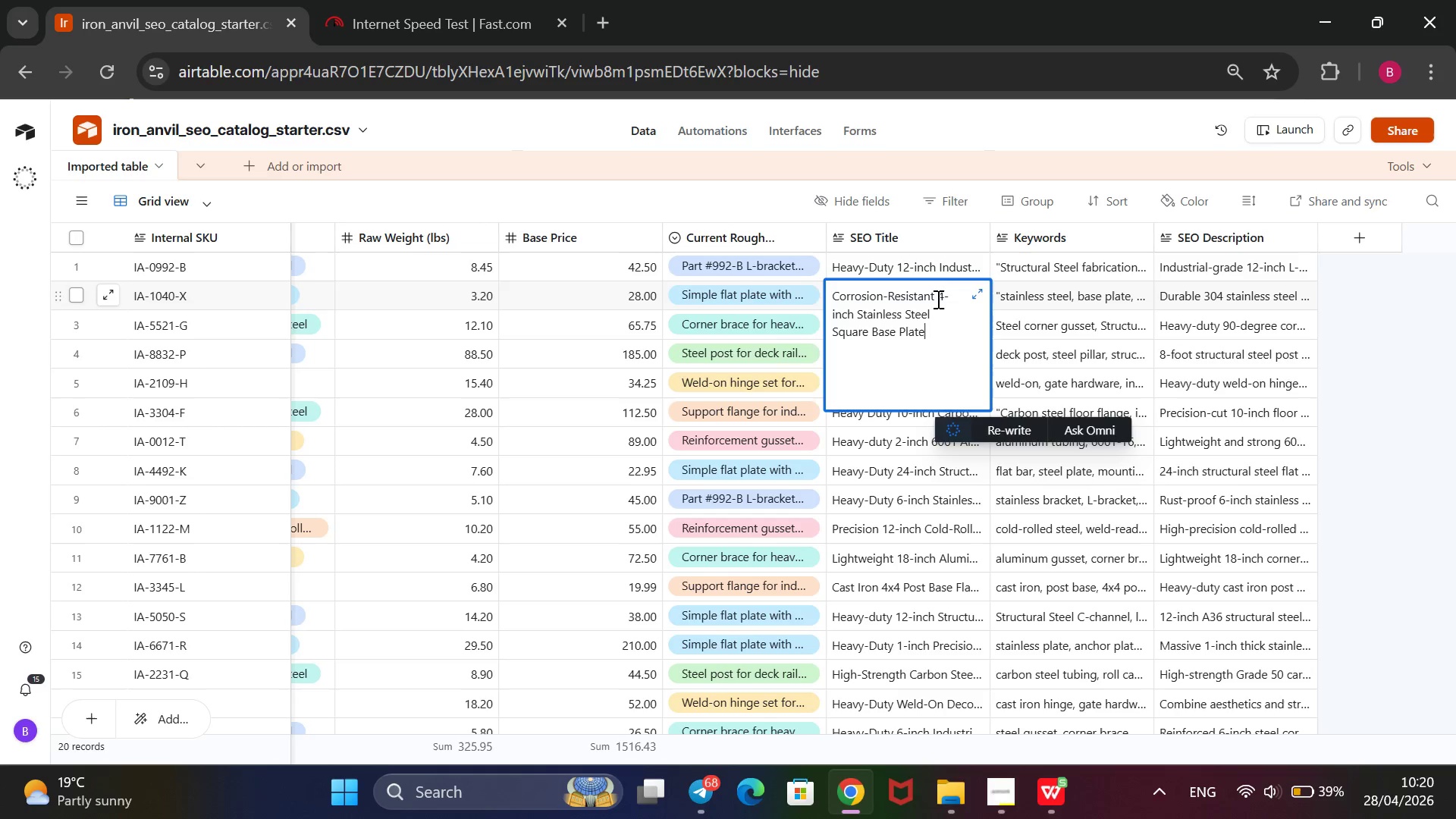 
double_click([1072, 300])
 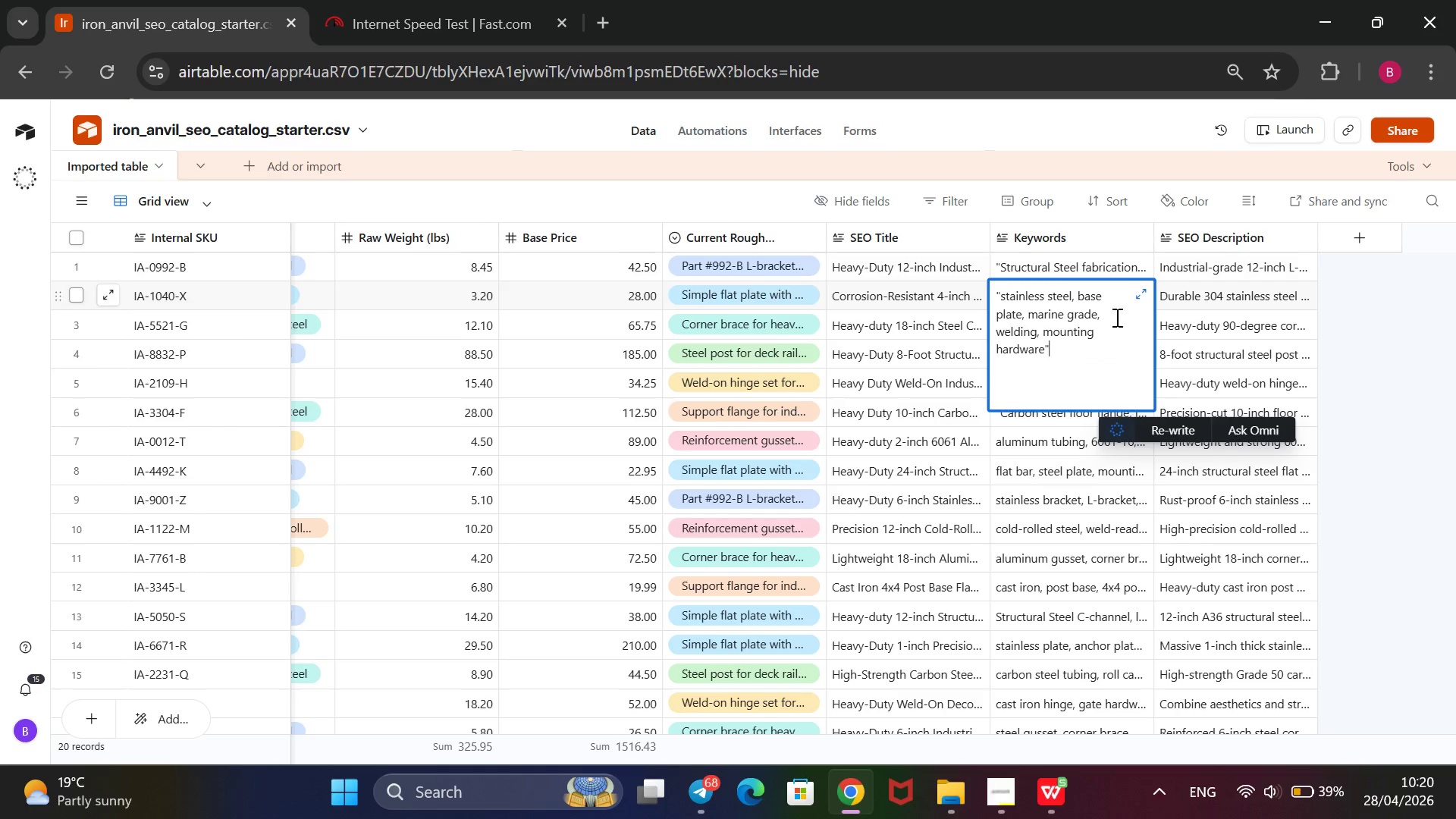 
left_click([1079, 299])
 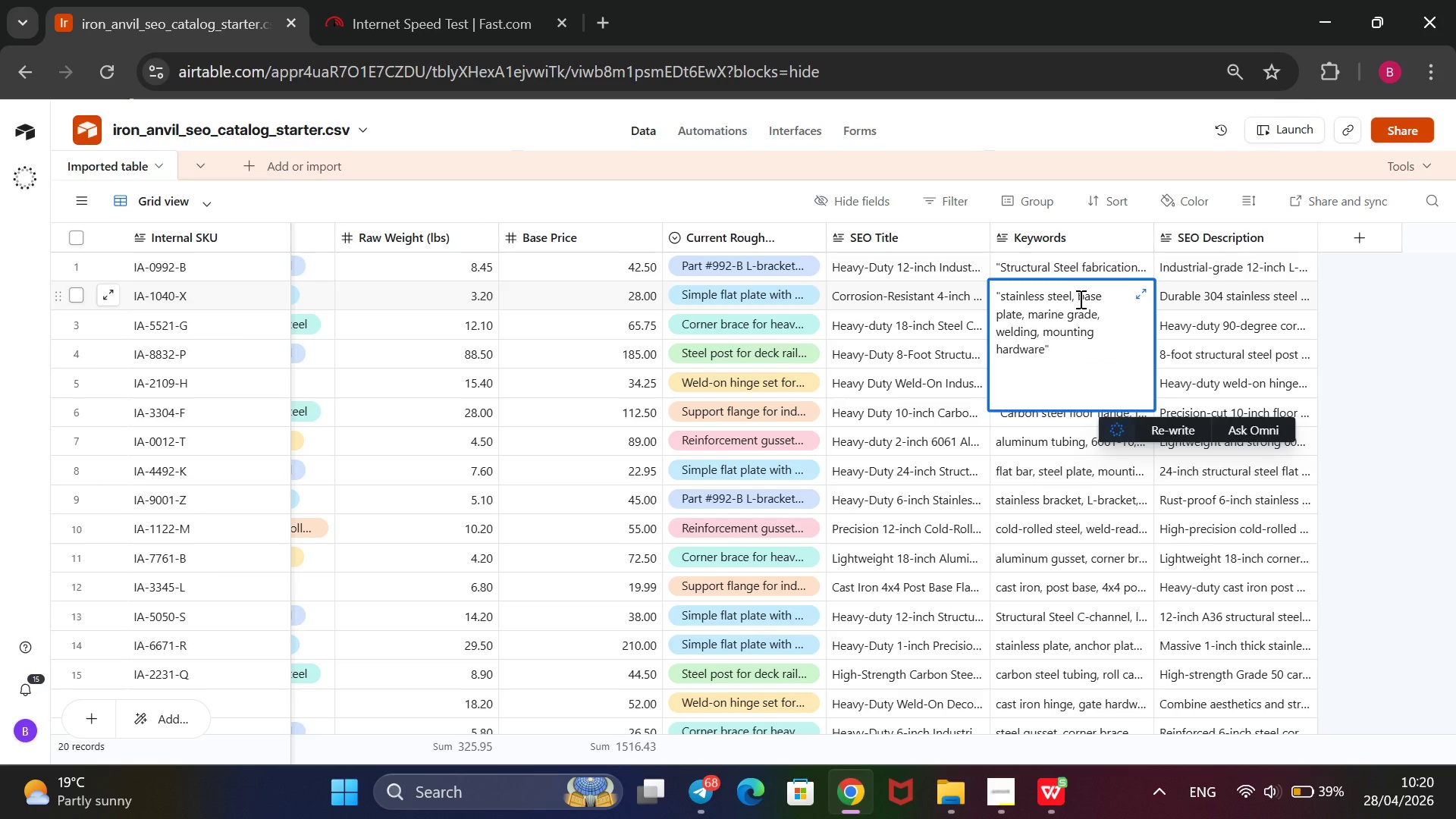 
key(Backspace)
 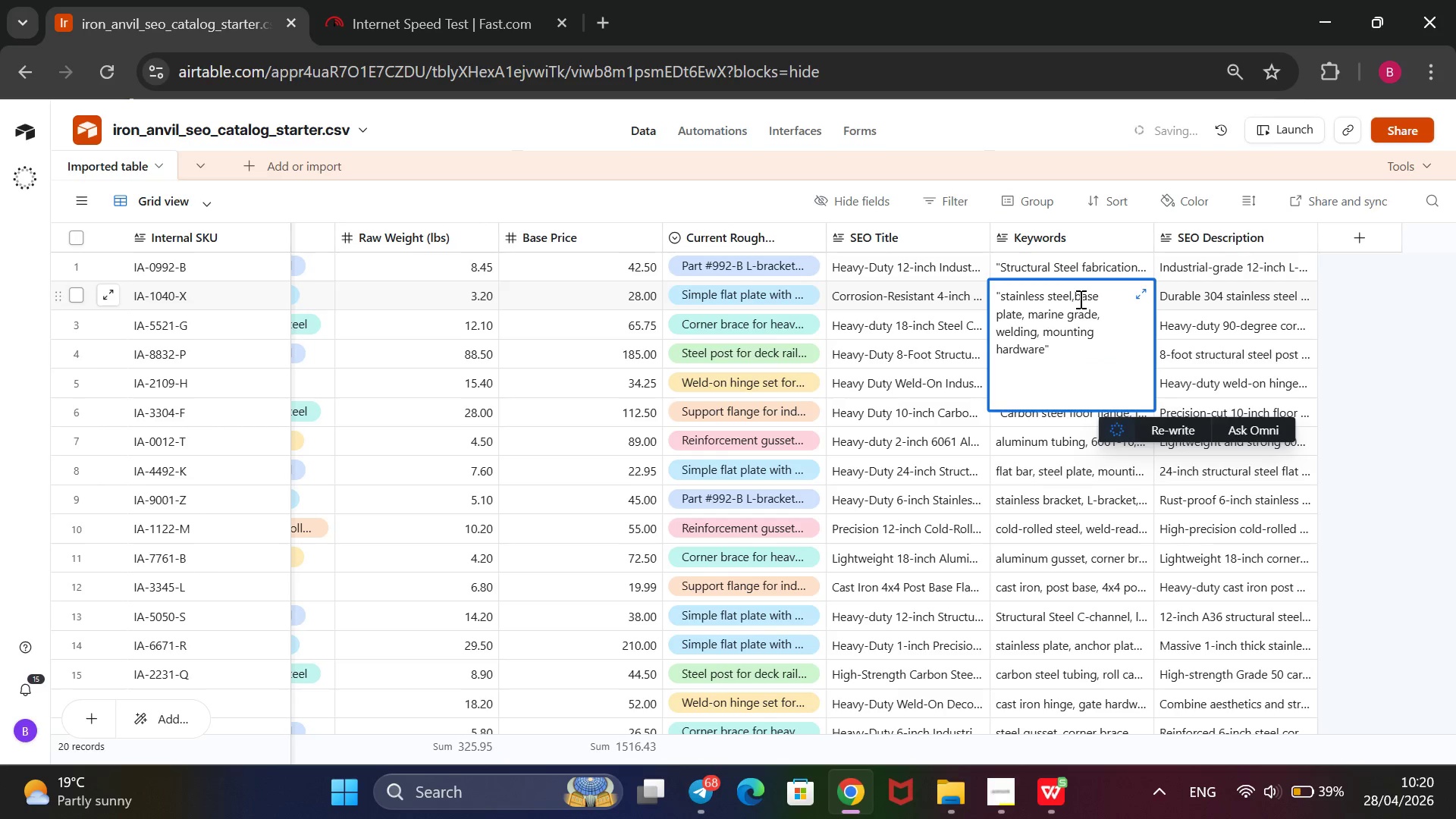 
key(Backspace)
 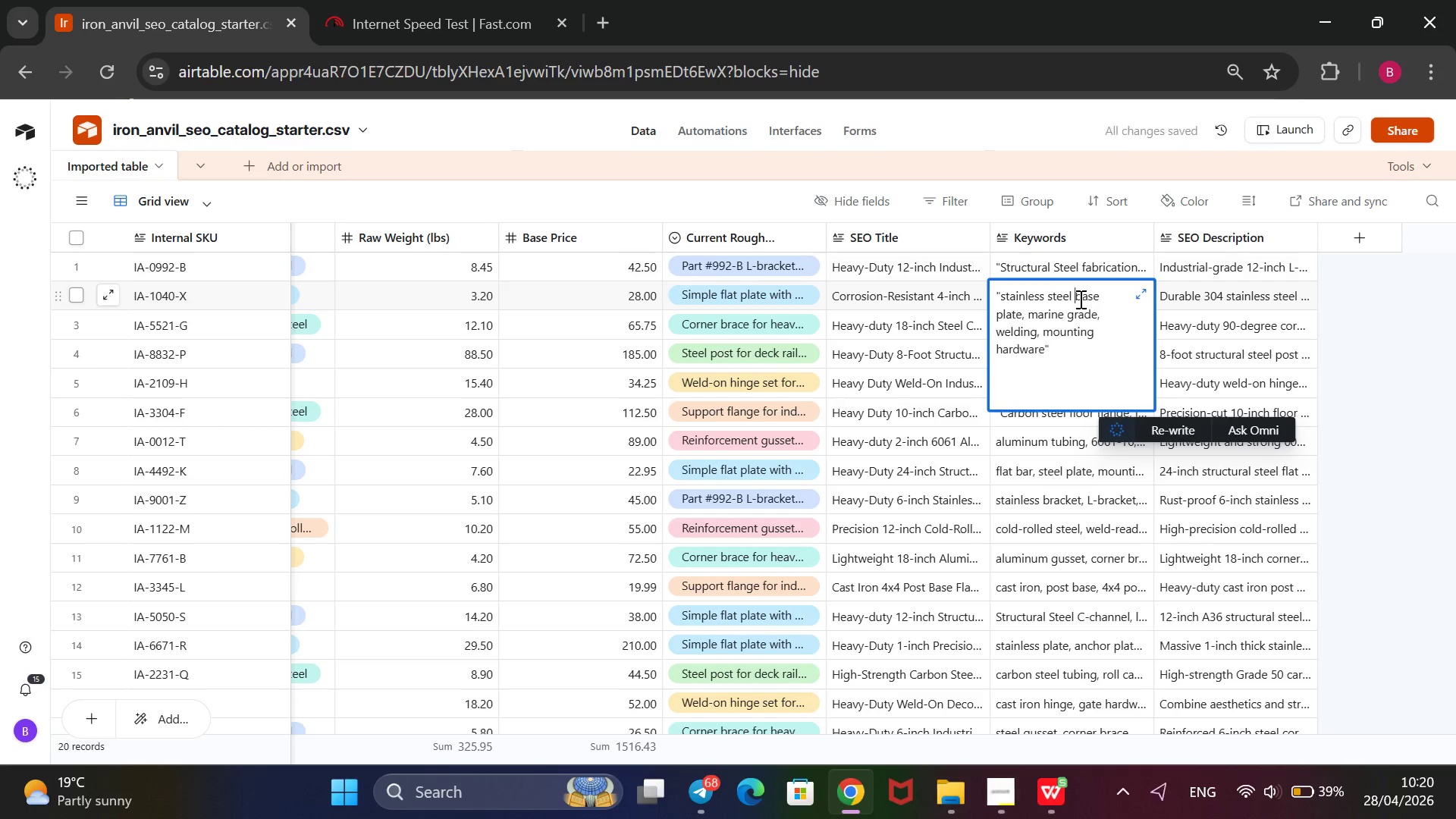 
key(Space)
 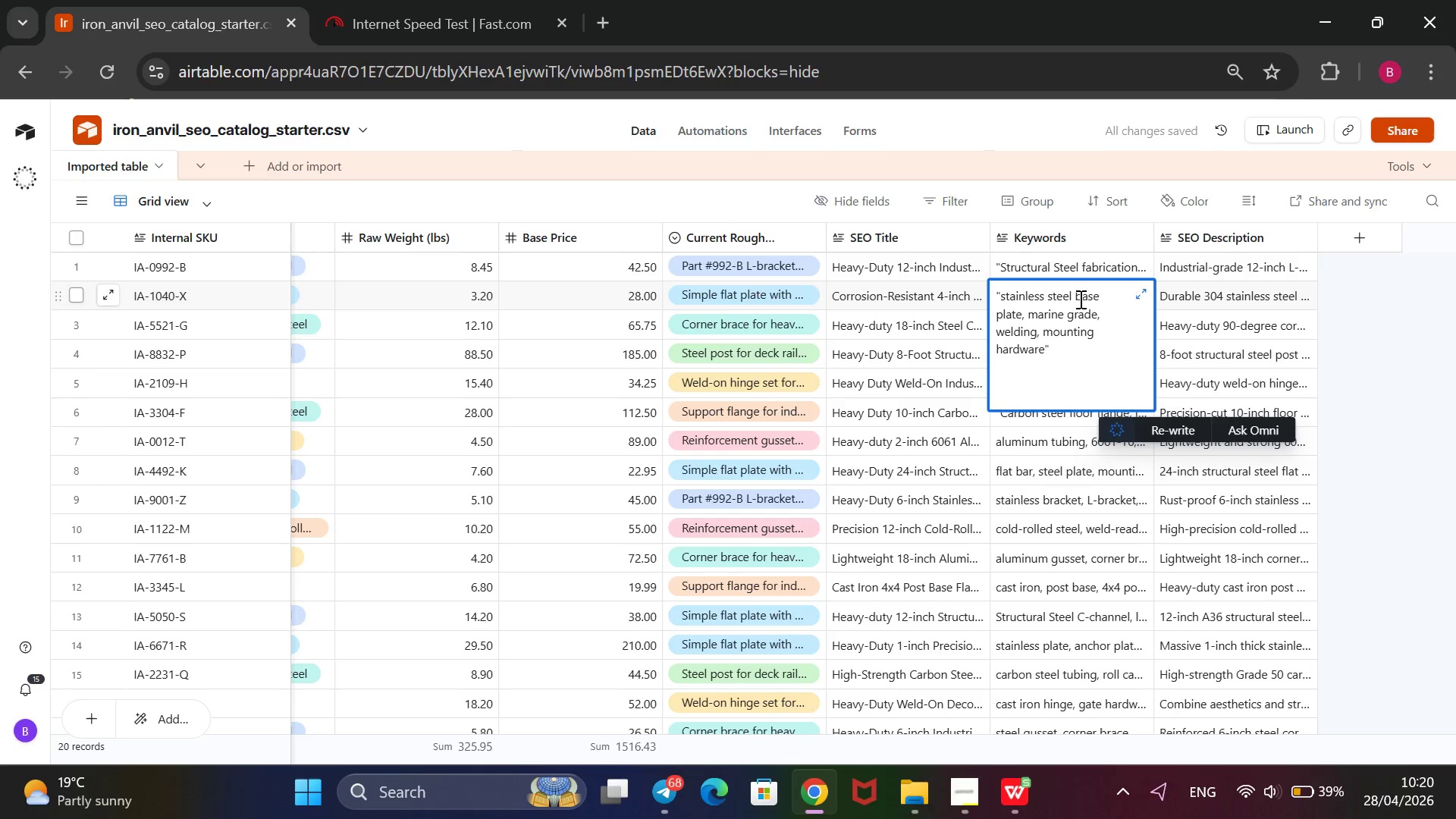 
key(ArrowRight)
 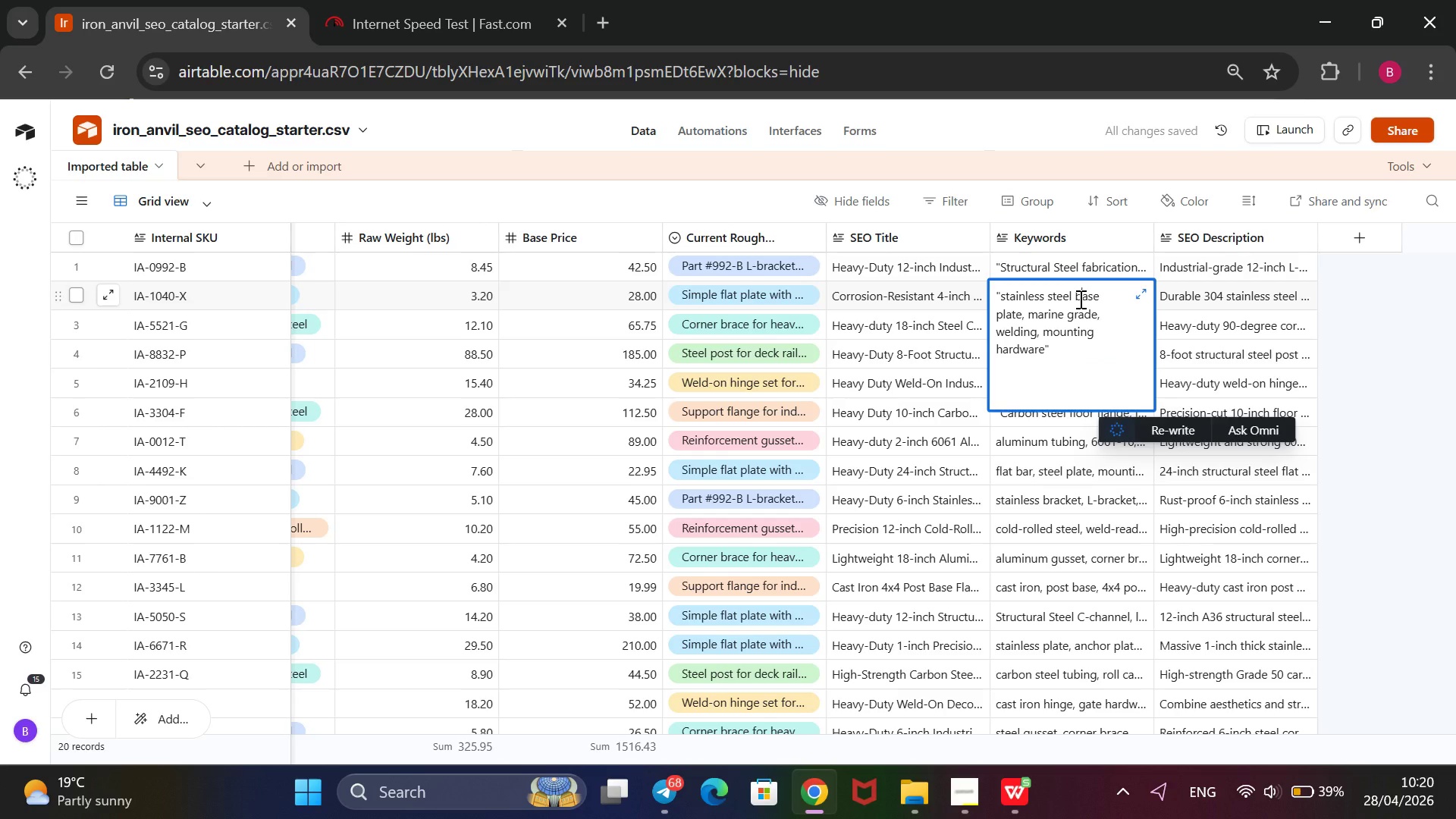 
key(ArrowDown)
 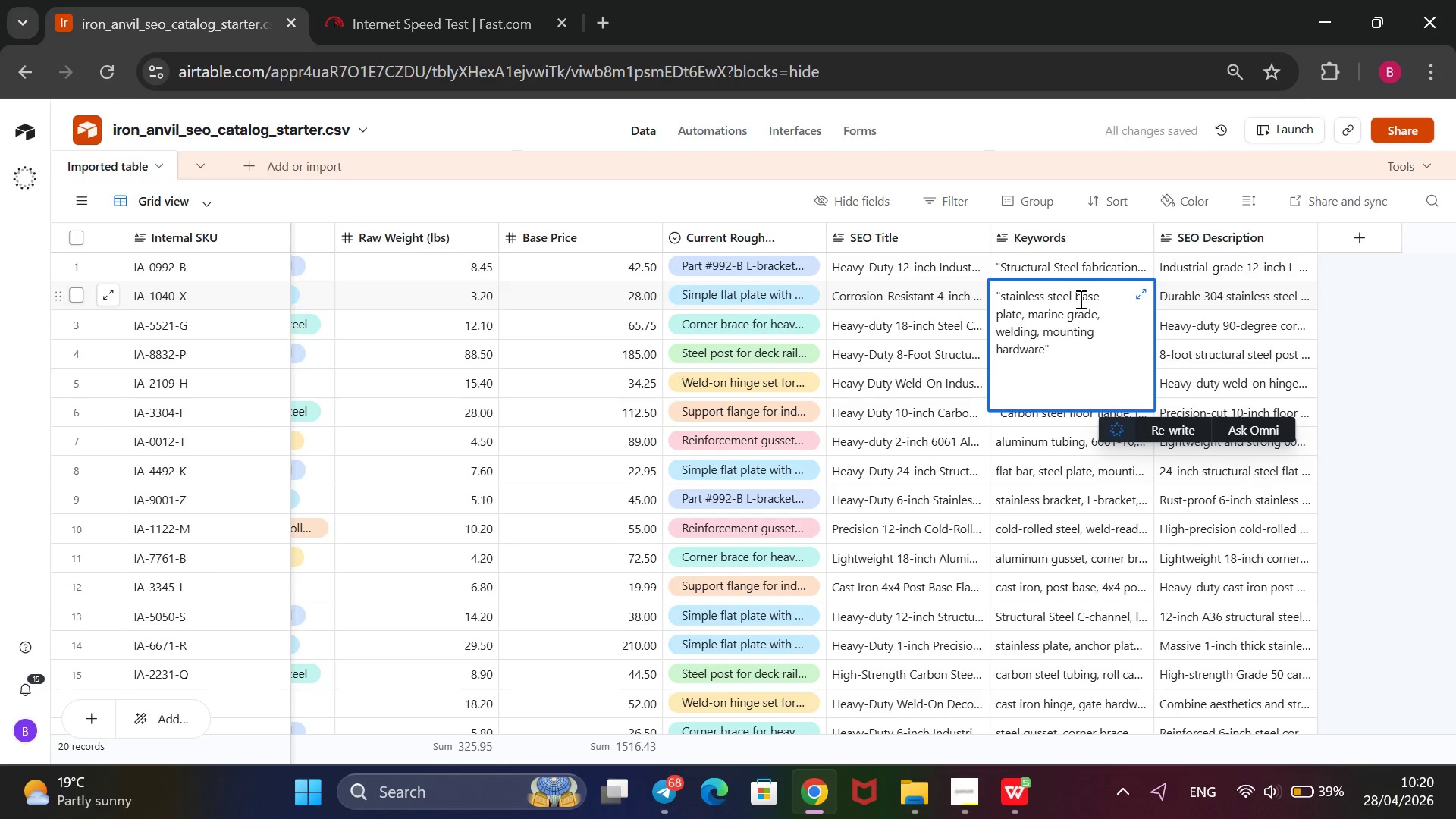 
key(ArrowDown)
 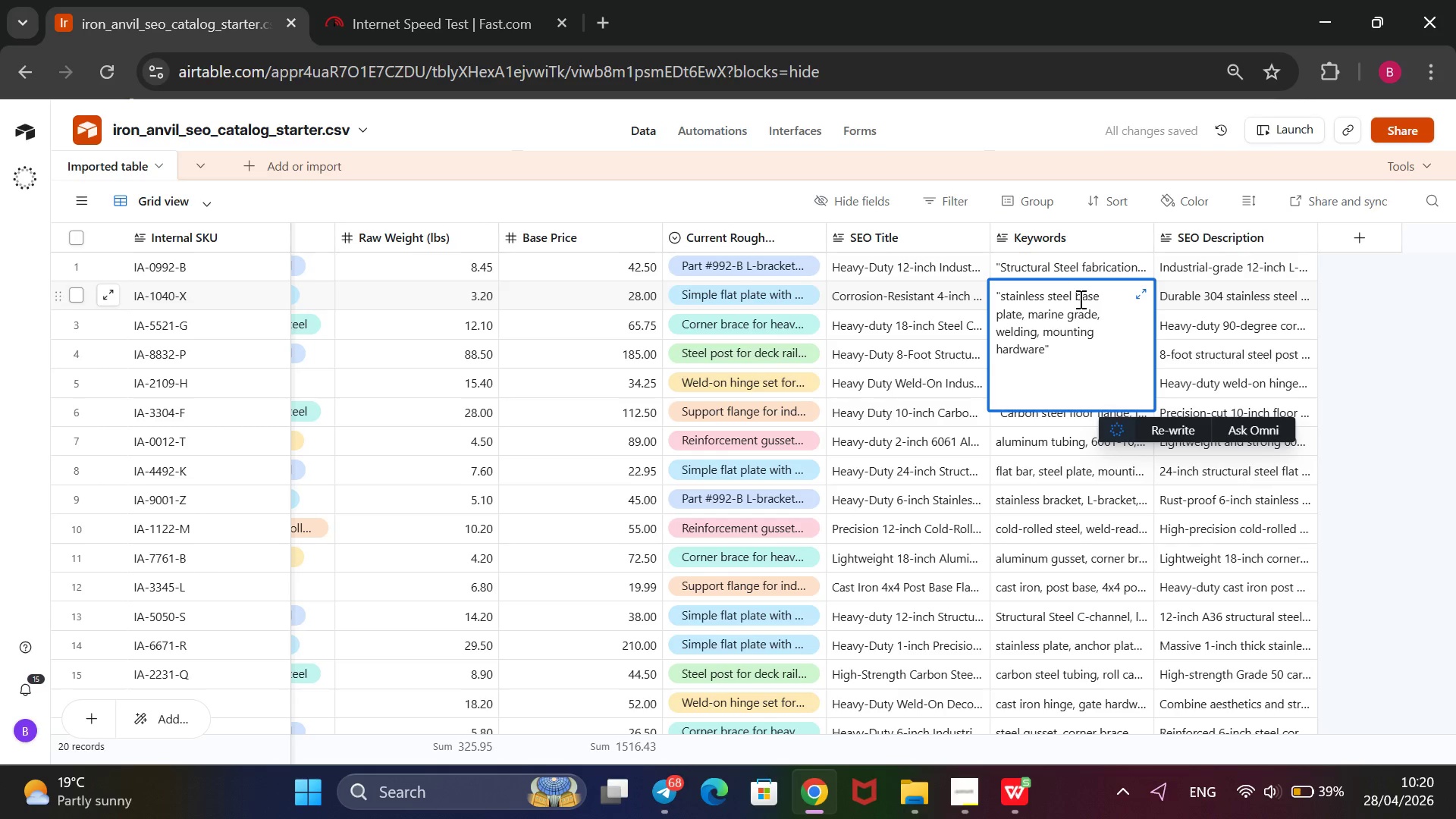 
key(ArrowDown)
 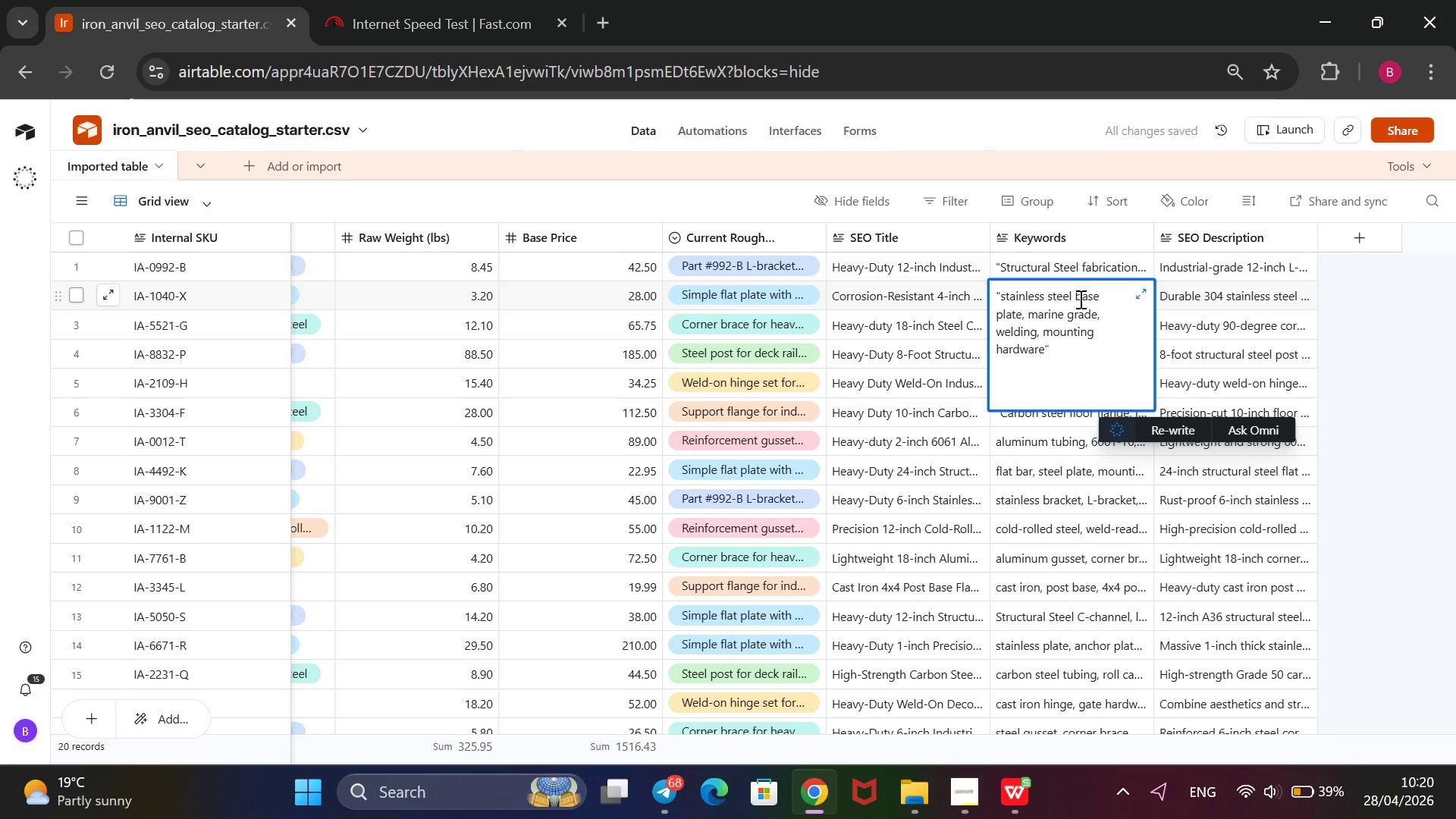 
key(ArrowDown)
 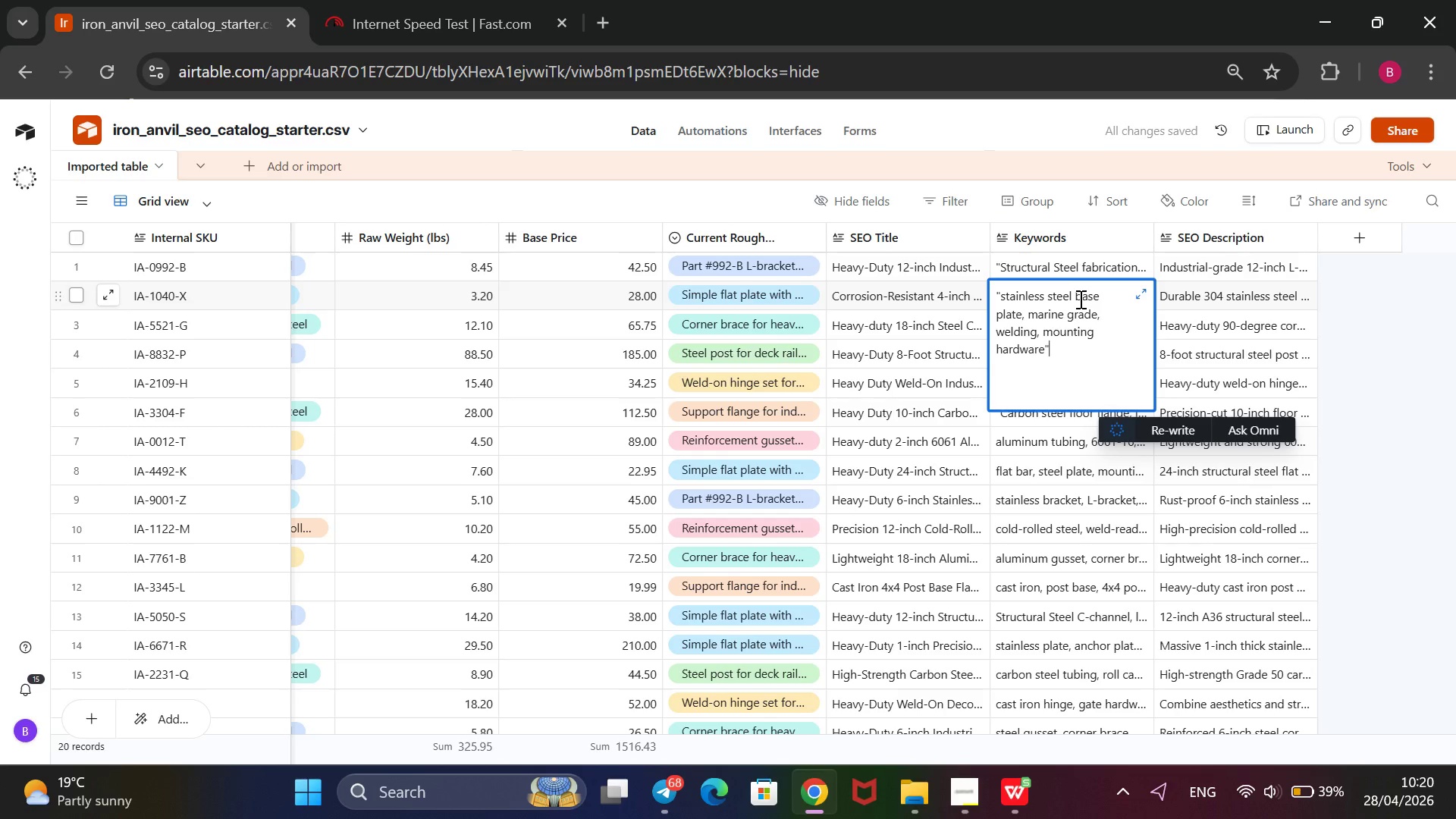 
key(ArrowLeft)
 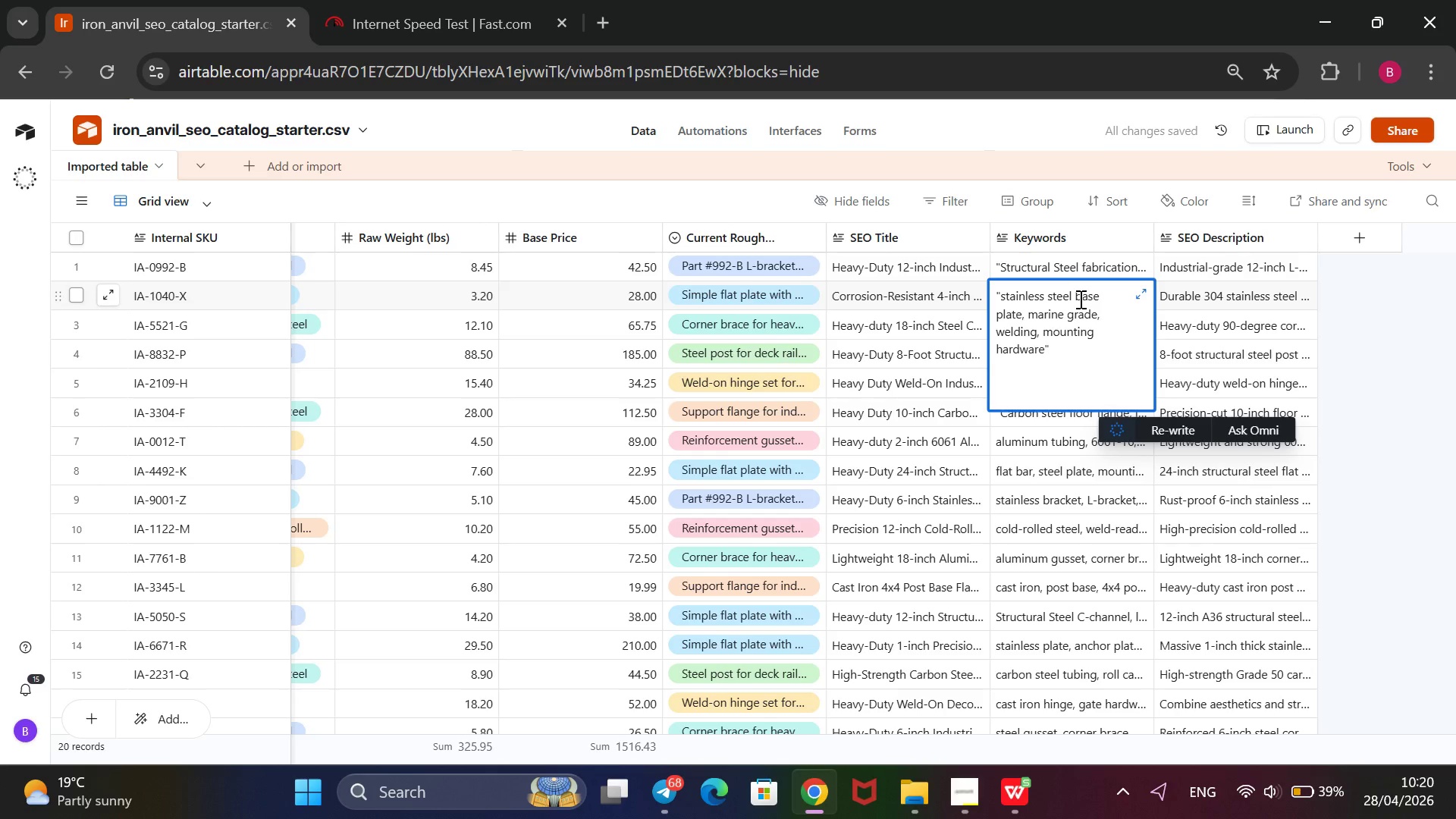 
key(Backspace)
key(Backspace)
key(Backspace)
key(Backspace)
key(Backspace)
key(Backspace)
key(Backspace)
key(Backspace)
type(palte)
 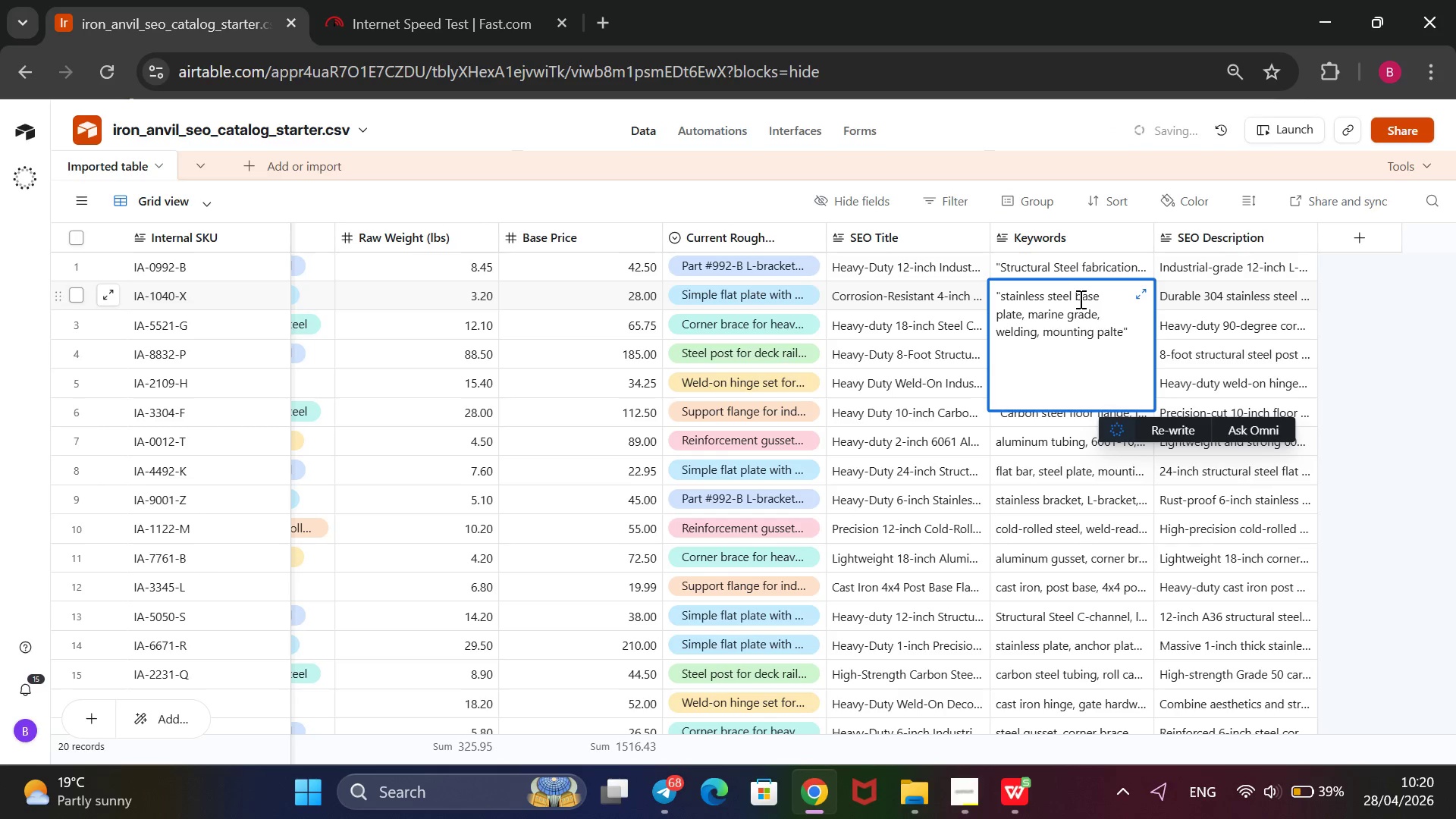 
key(ArrowUp)
 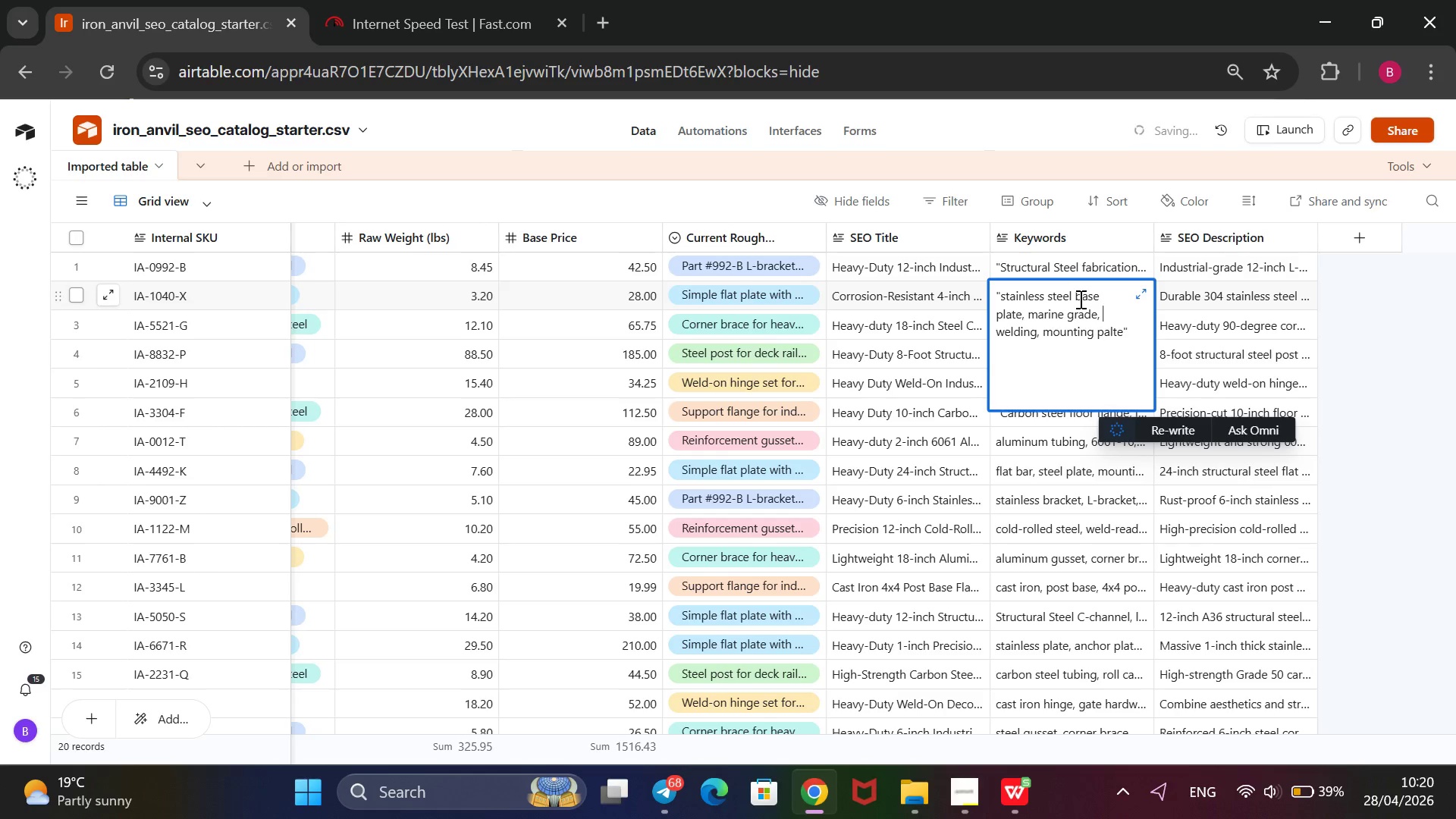 
key(ArrowDown)
 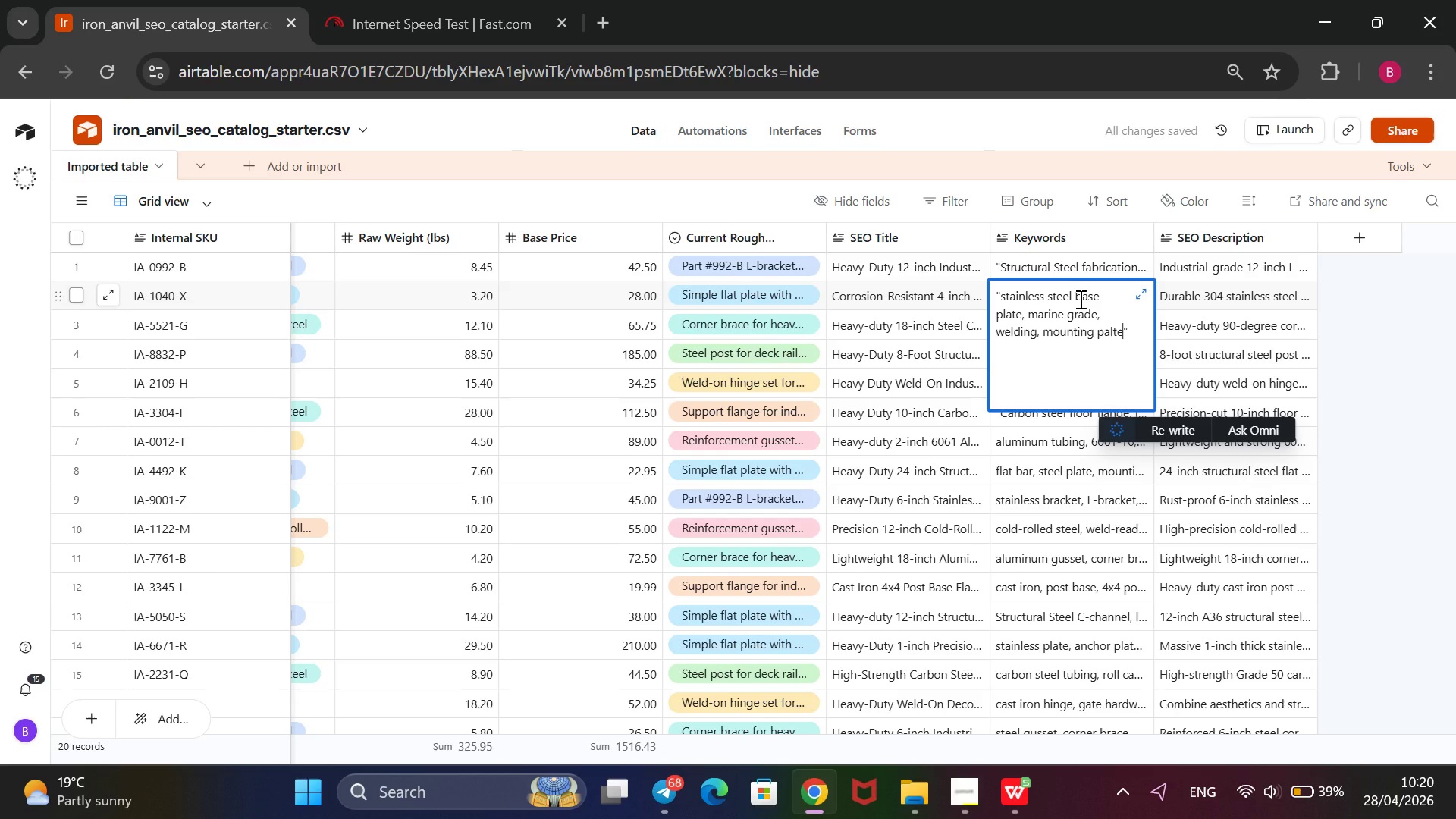 
hold_key(key=ArrowLeft, duration=1.16)
 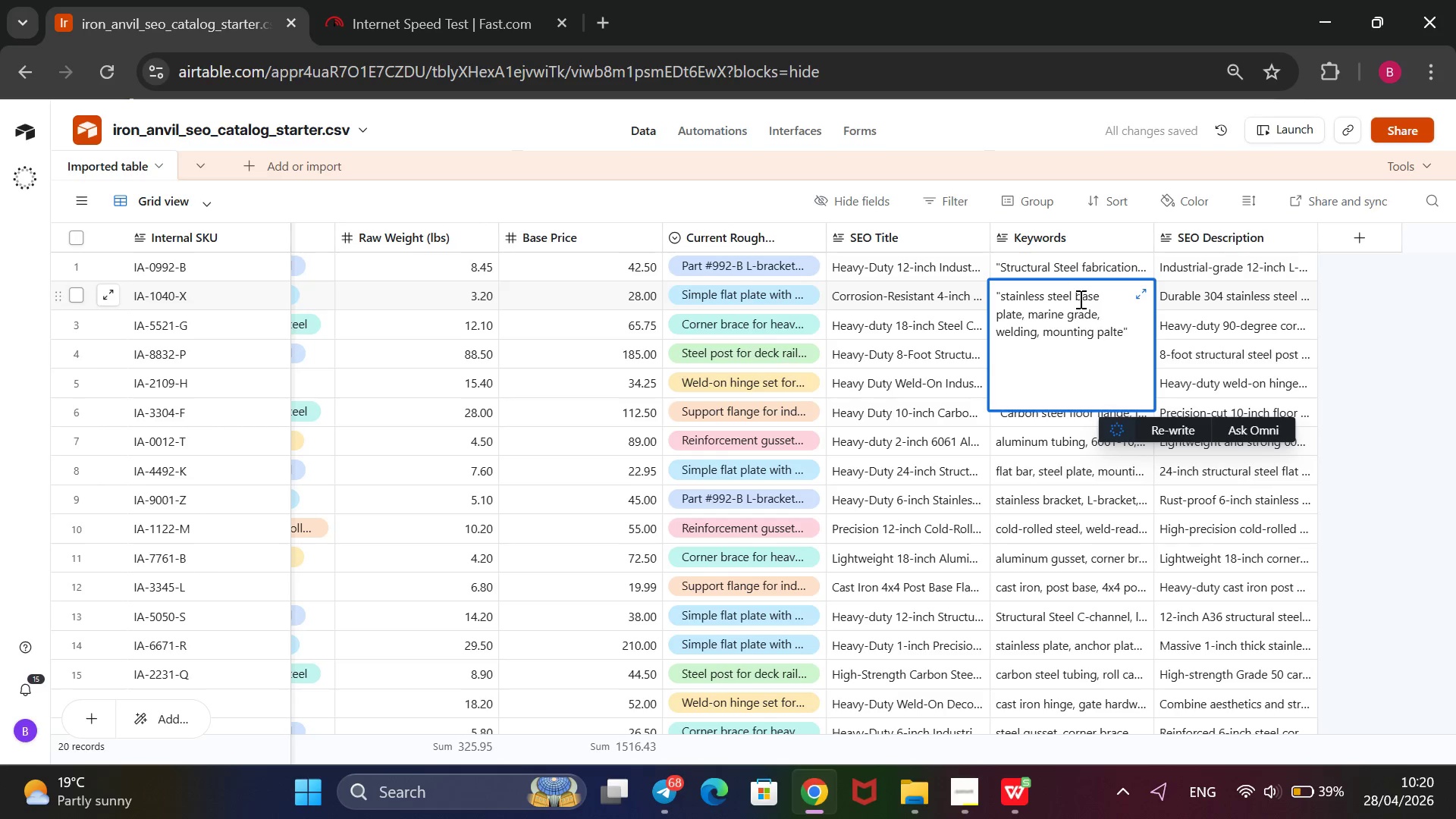 
type( corrosion resistant)
 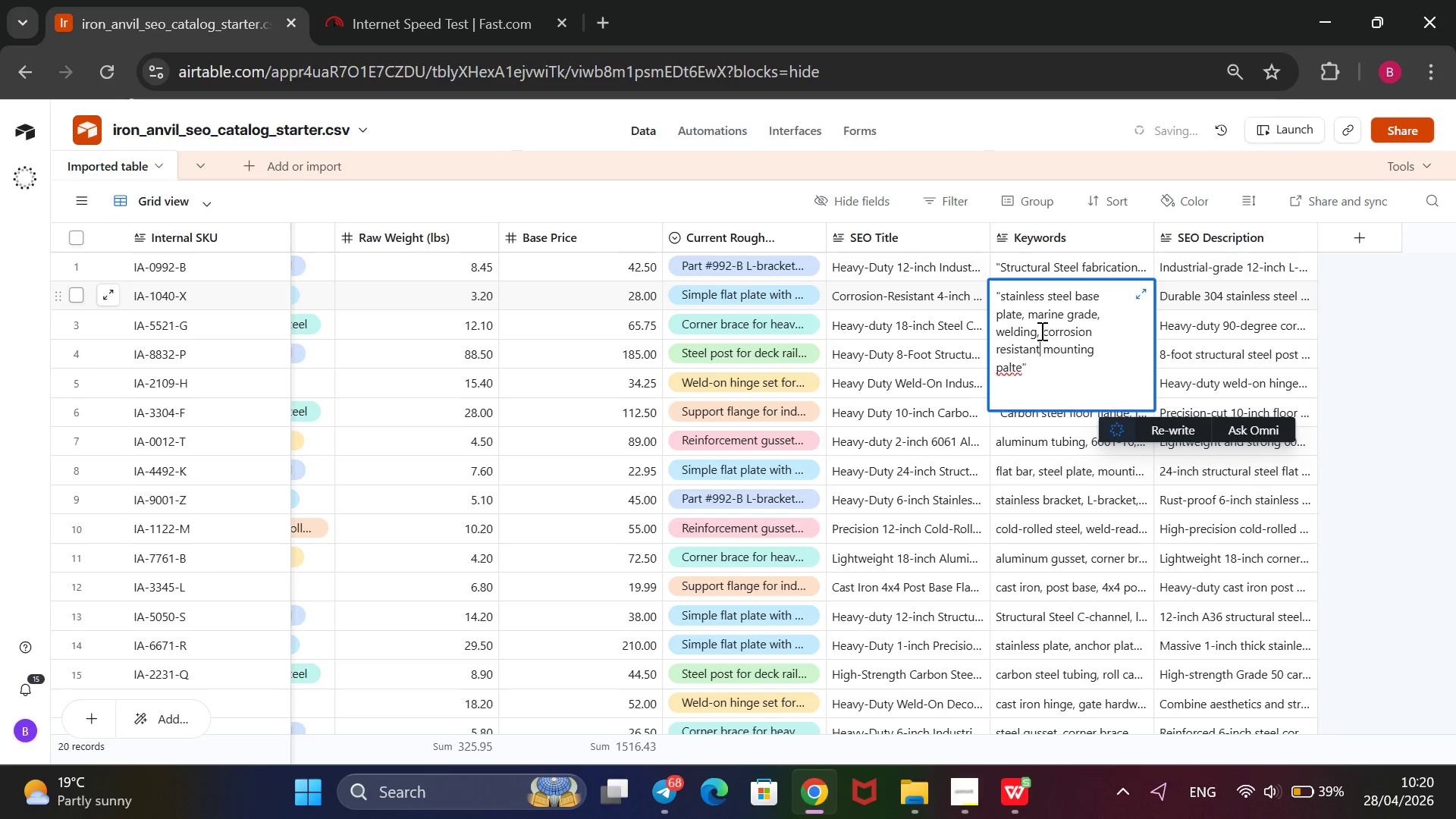 
wait(8.48)
 